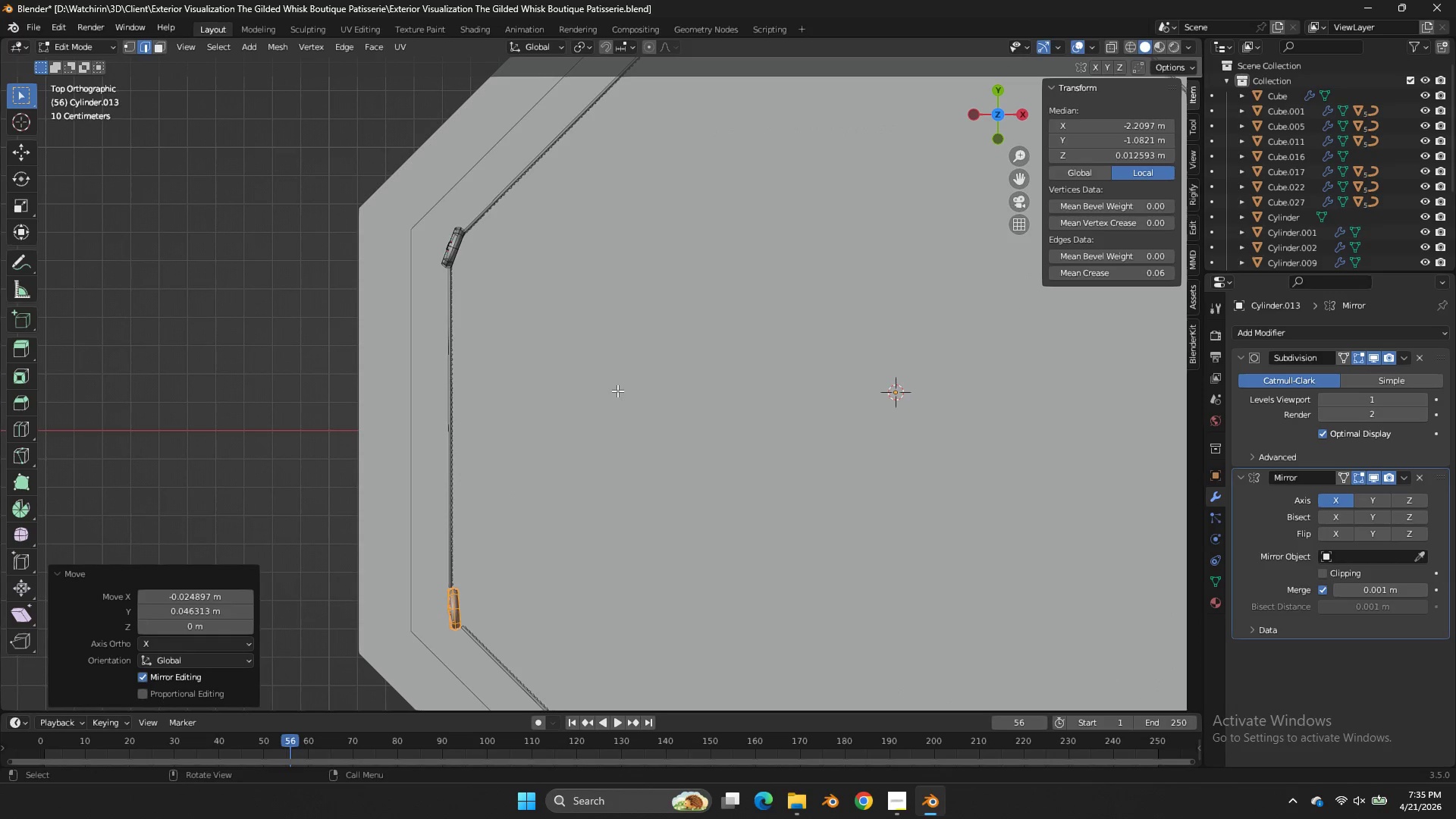 
key(R)
 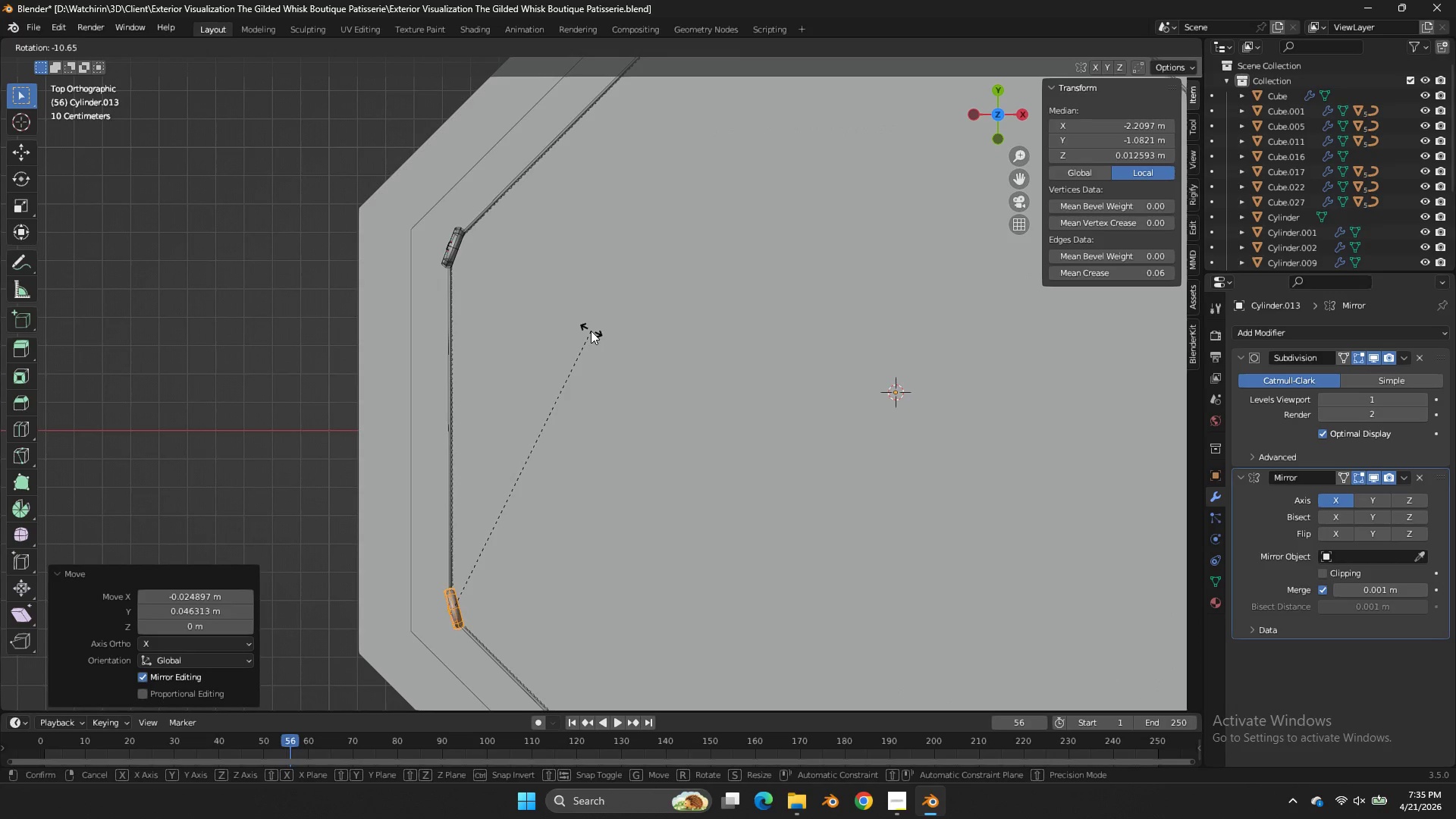 
left_click([597, 333])
 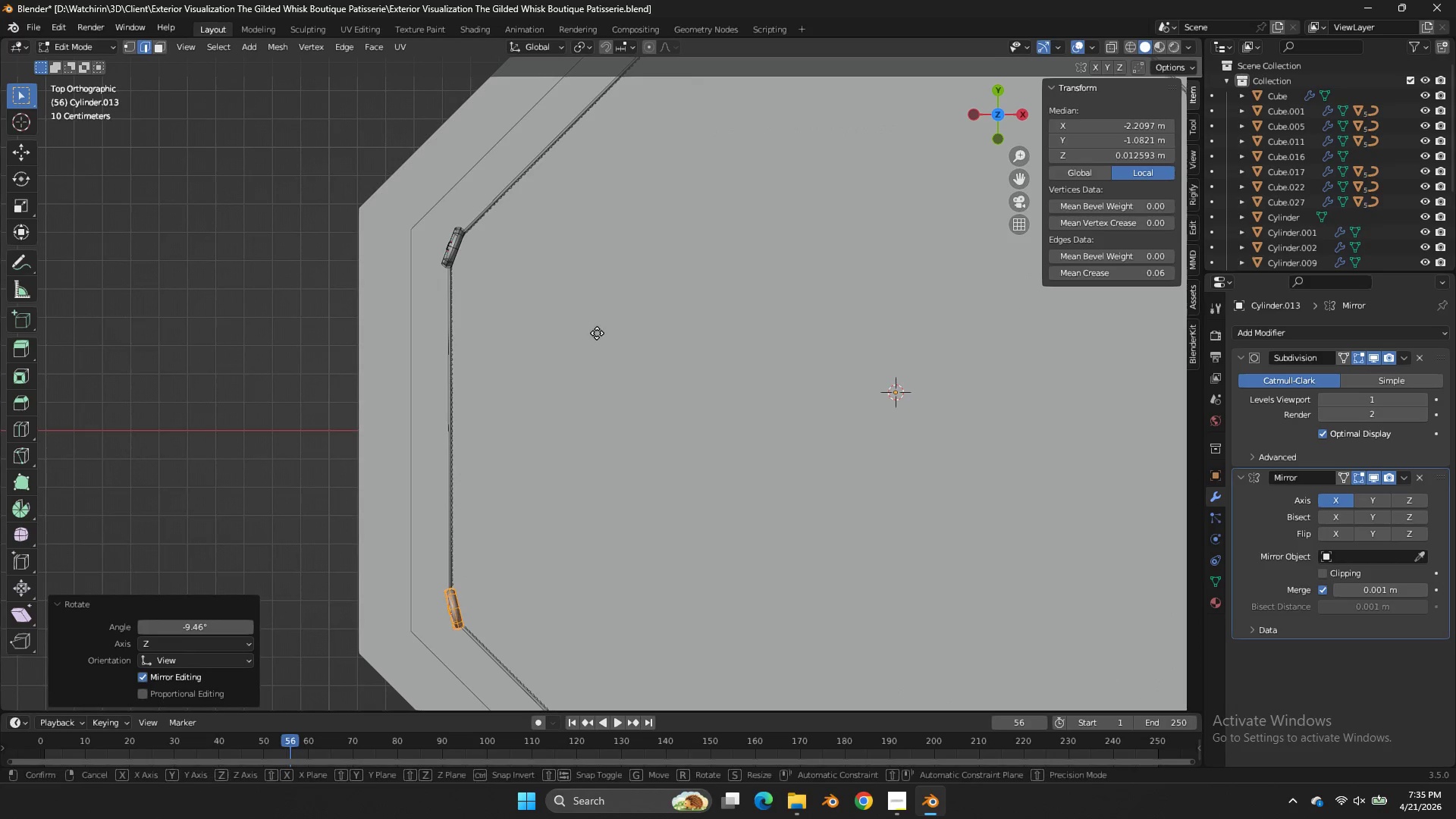 
key(G)
 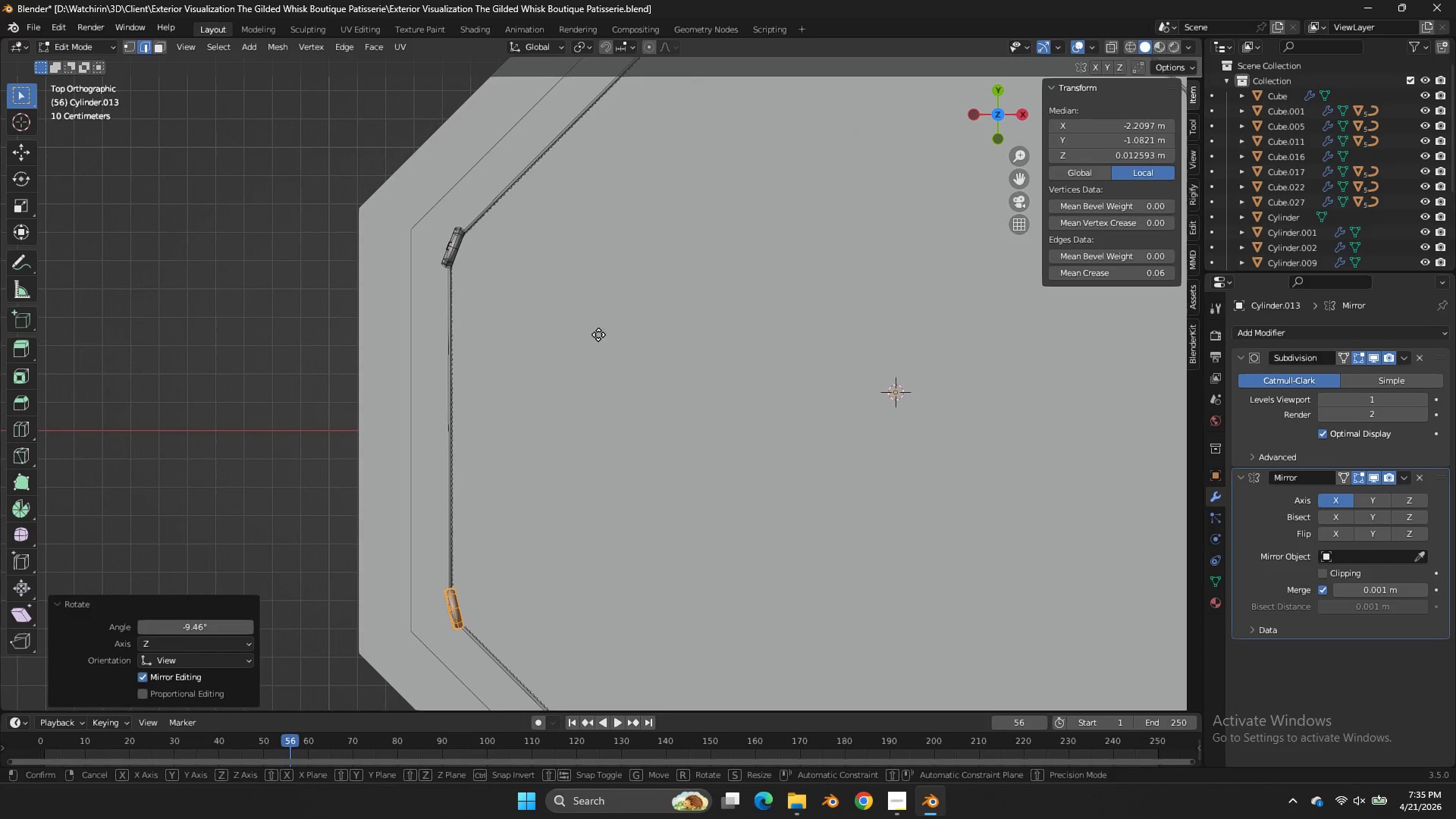 
hold_key(key=ShiftLeft, duration=0.44)
left_click([613, 330])
 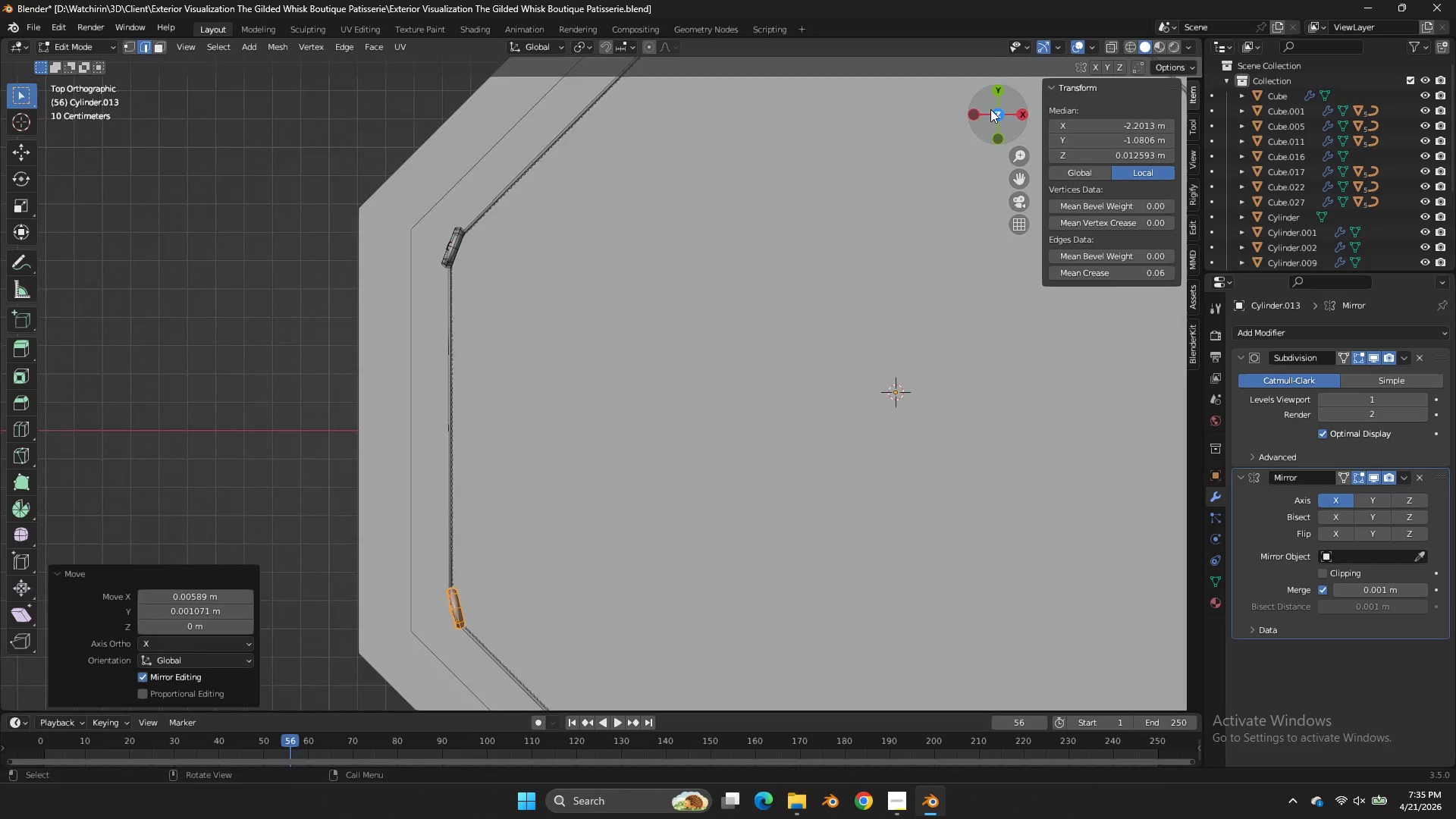 
left_click_drag(start_coordinate=[996, 108], to_coordinate=[1084, 607])
 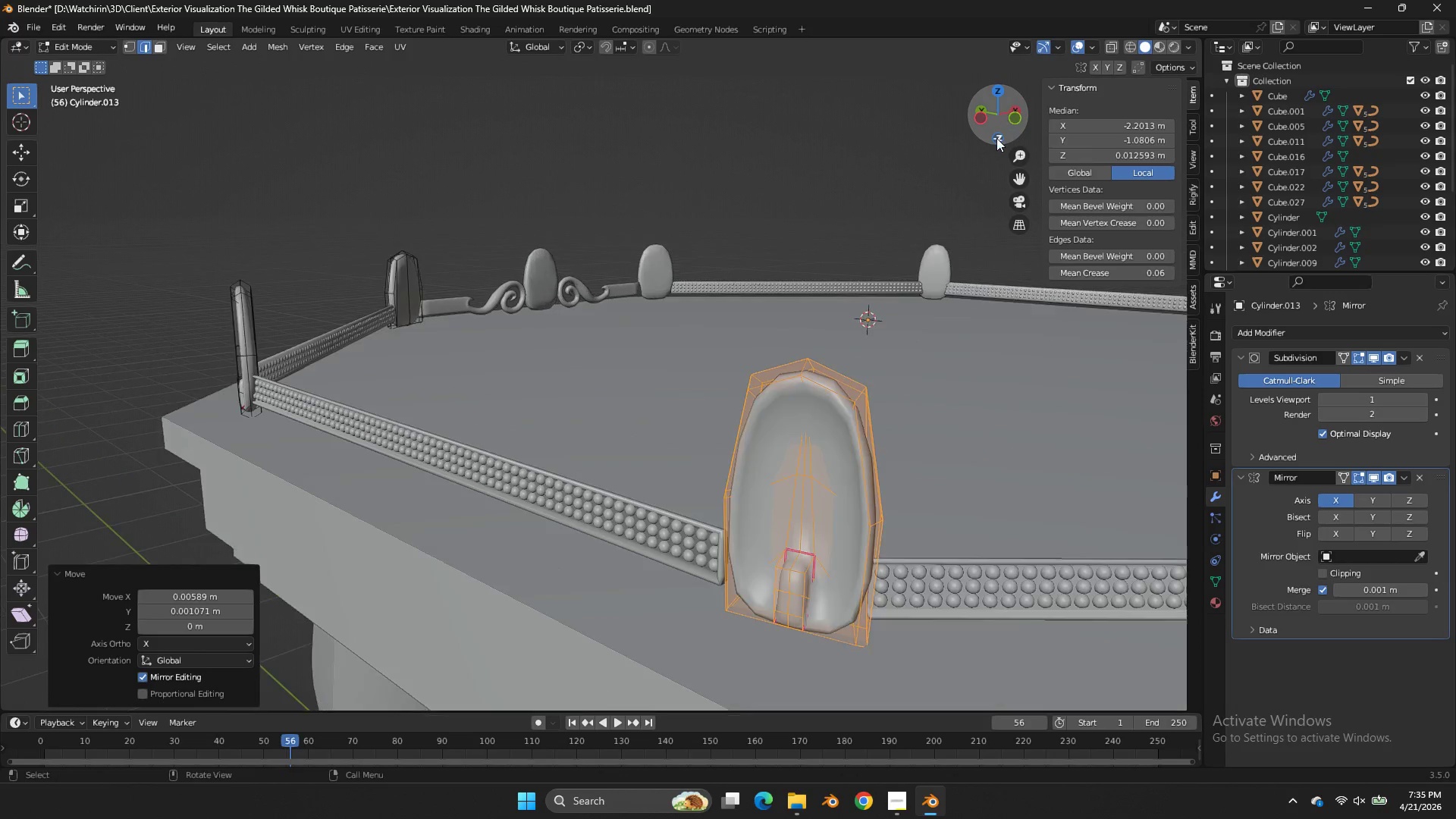 
scroll: coordinate [996, 138], scroll_direction: up, amount: 3.0
 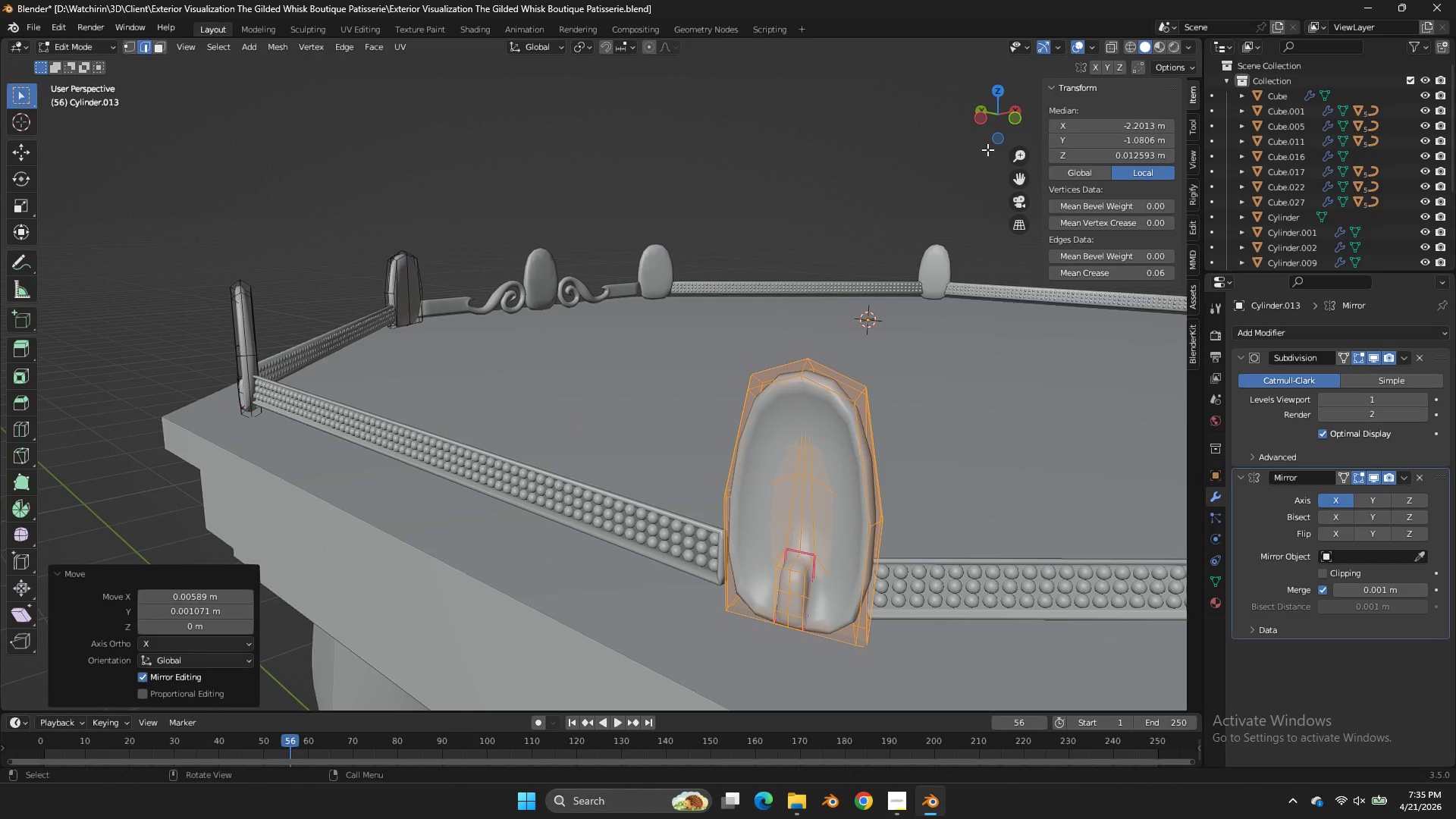 
left_click_drag(start_coordinate=[990, 120], to_coordinate=[1000, 105])
 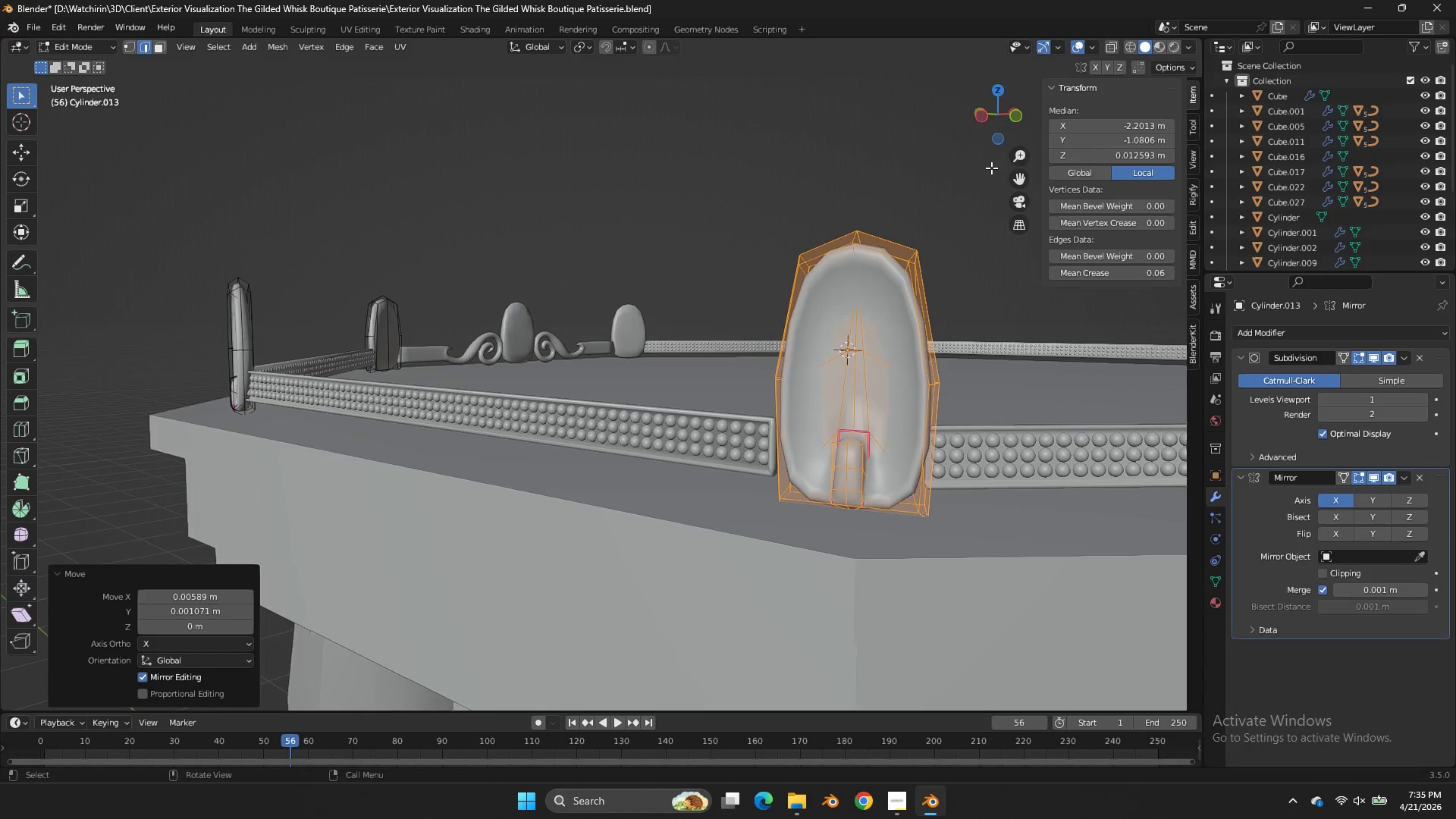 
key(S)
 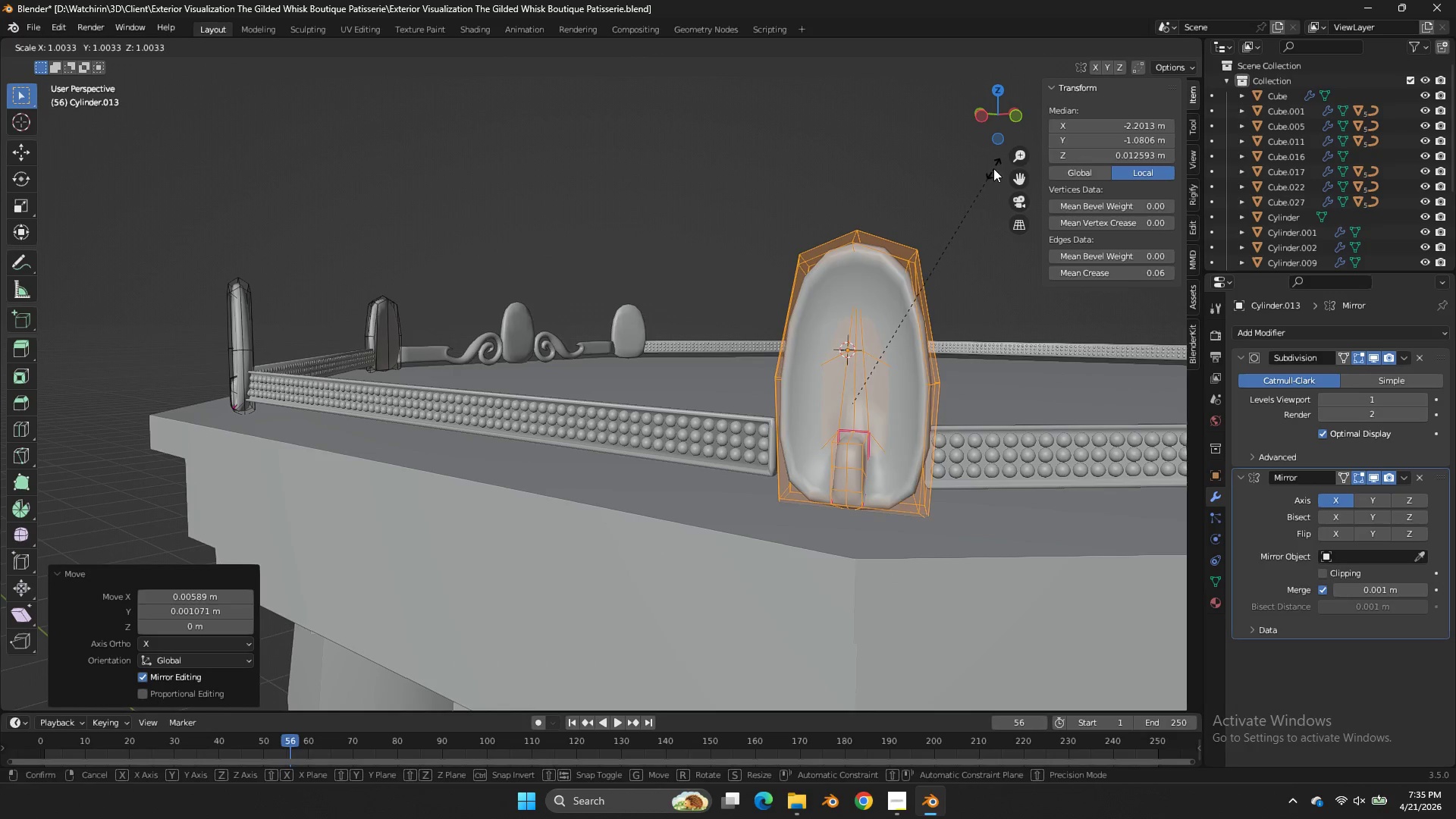 
right_click([993, 168])
 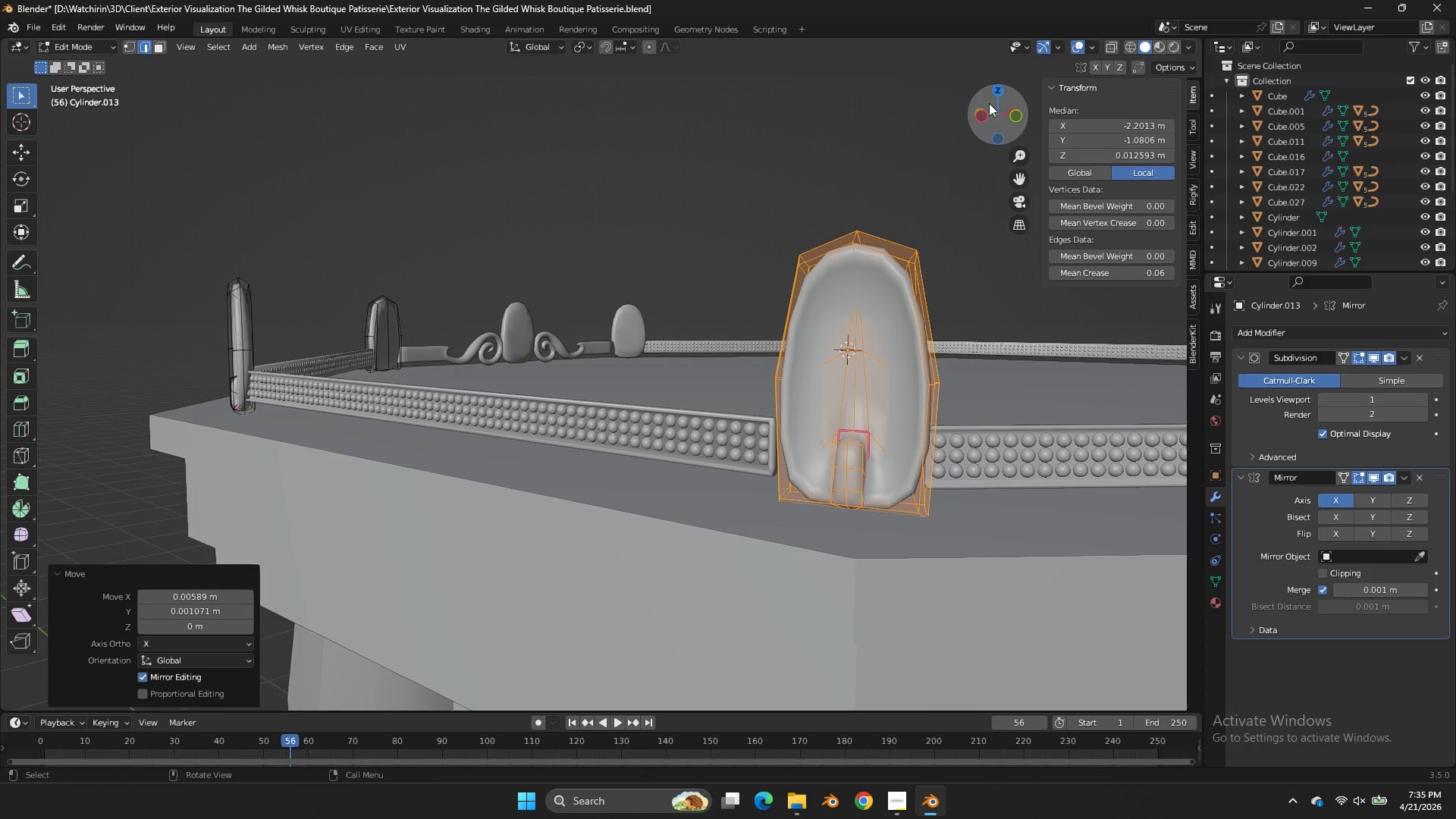 
key(Control+Z)
 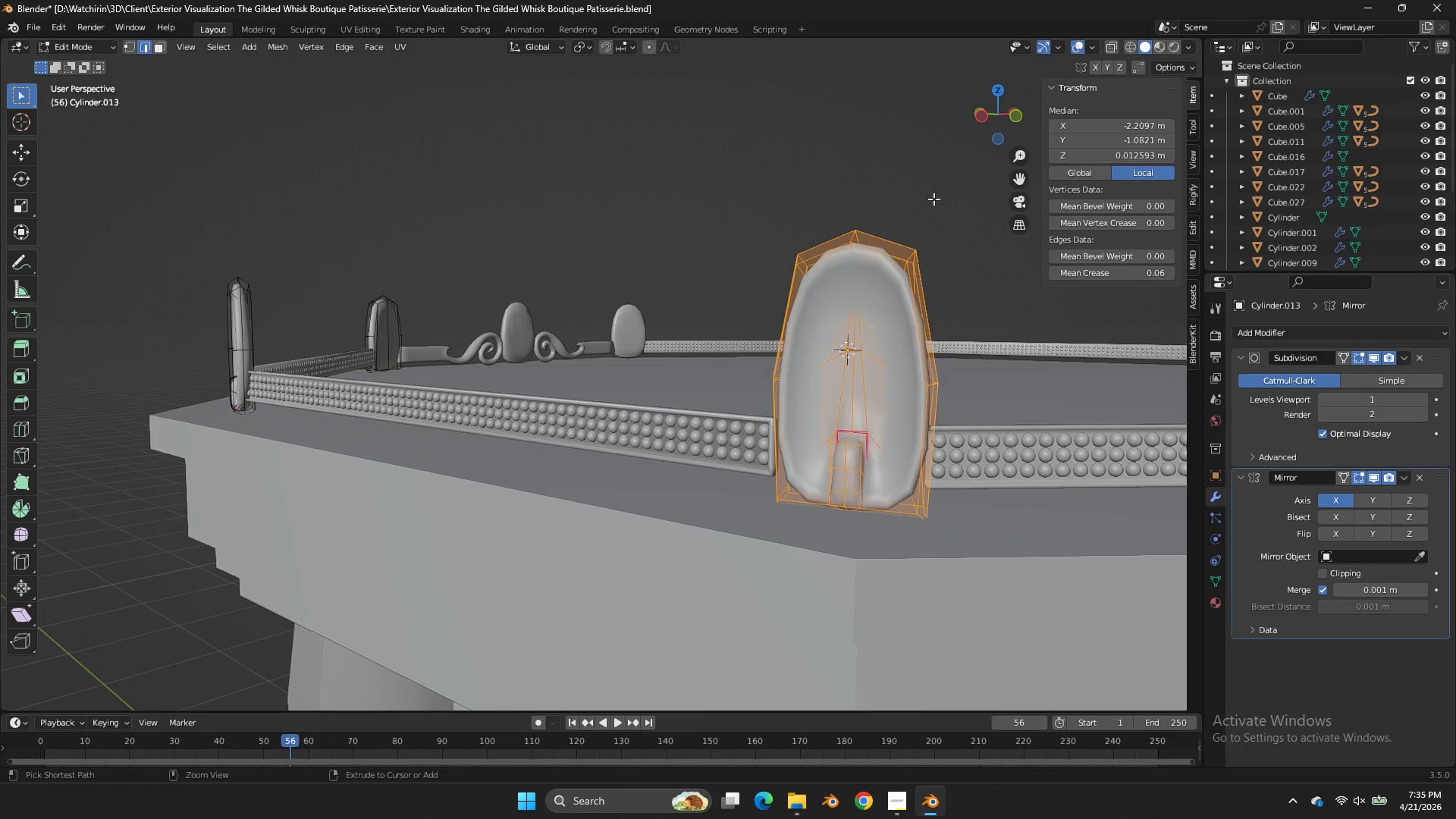 
key(Control+Z)
 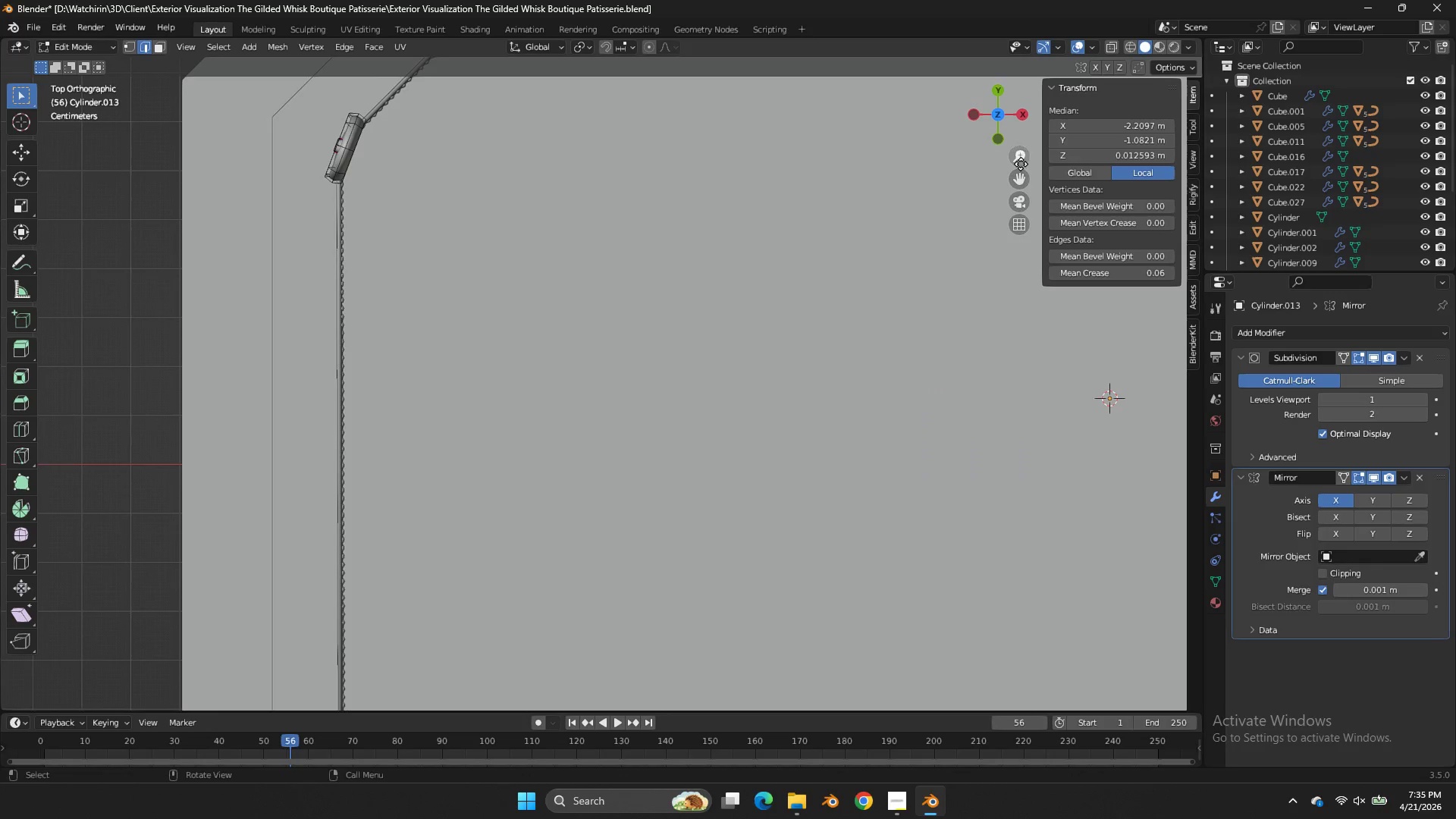 
left_click_drag(start_coordinate=[1023, 176], to_coordinate=[59, 450])
 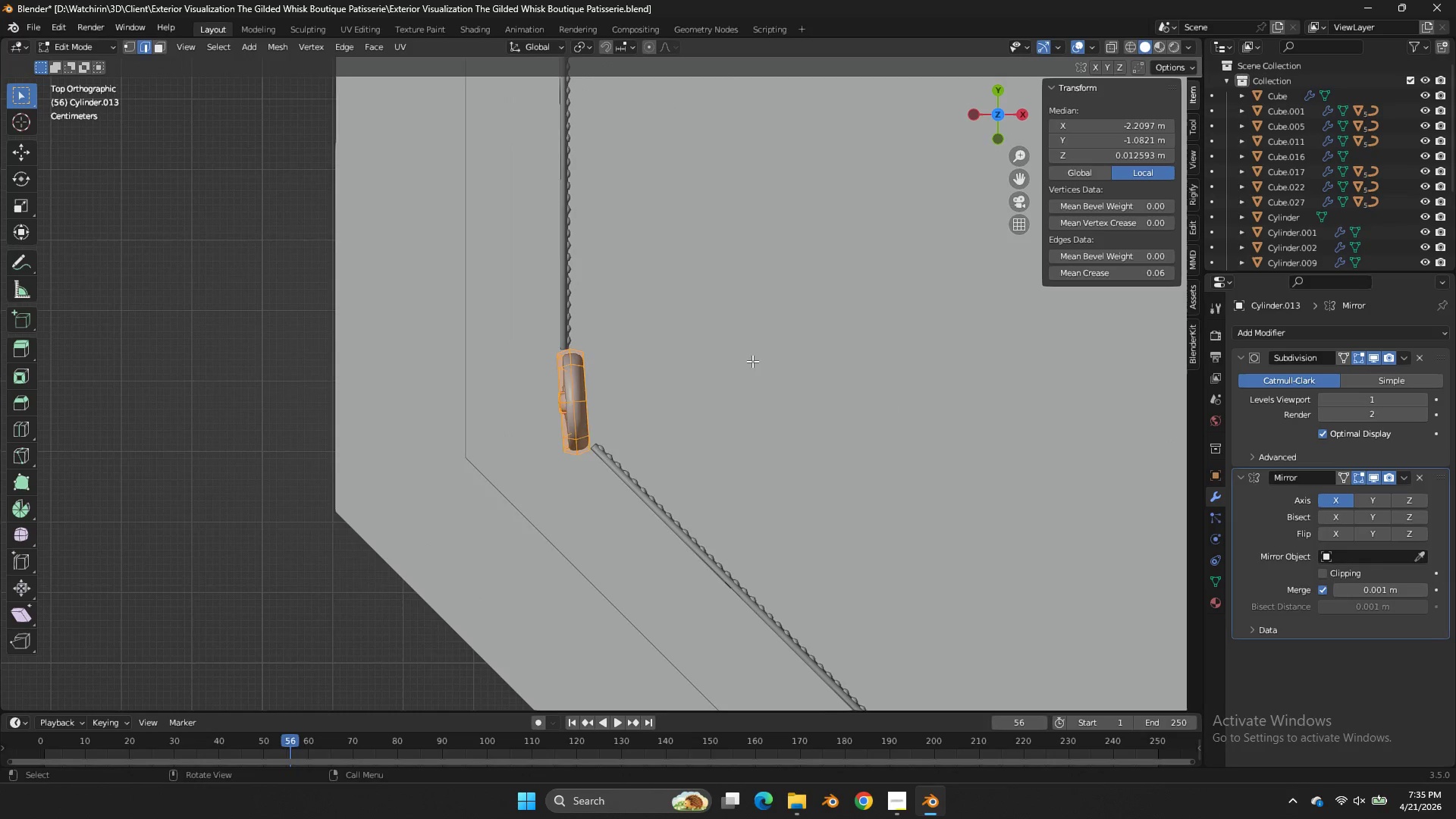 
key(R)
 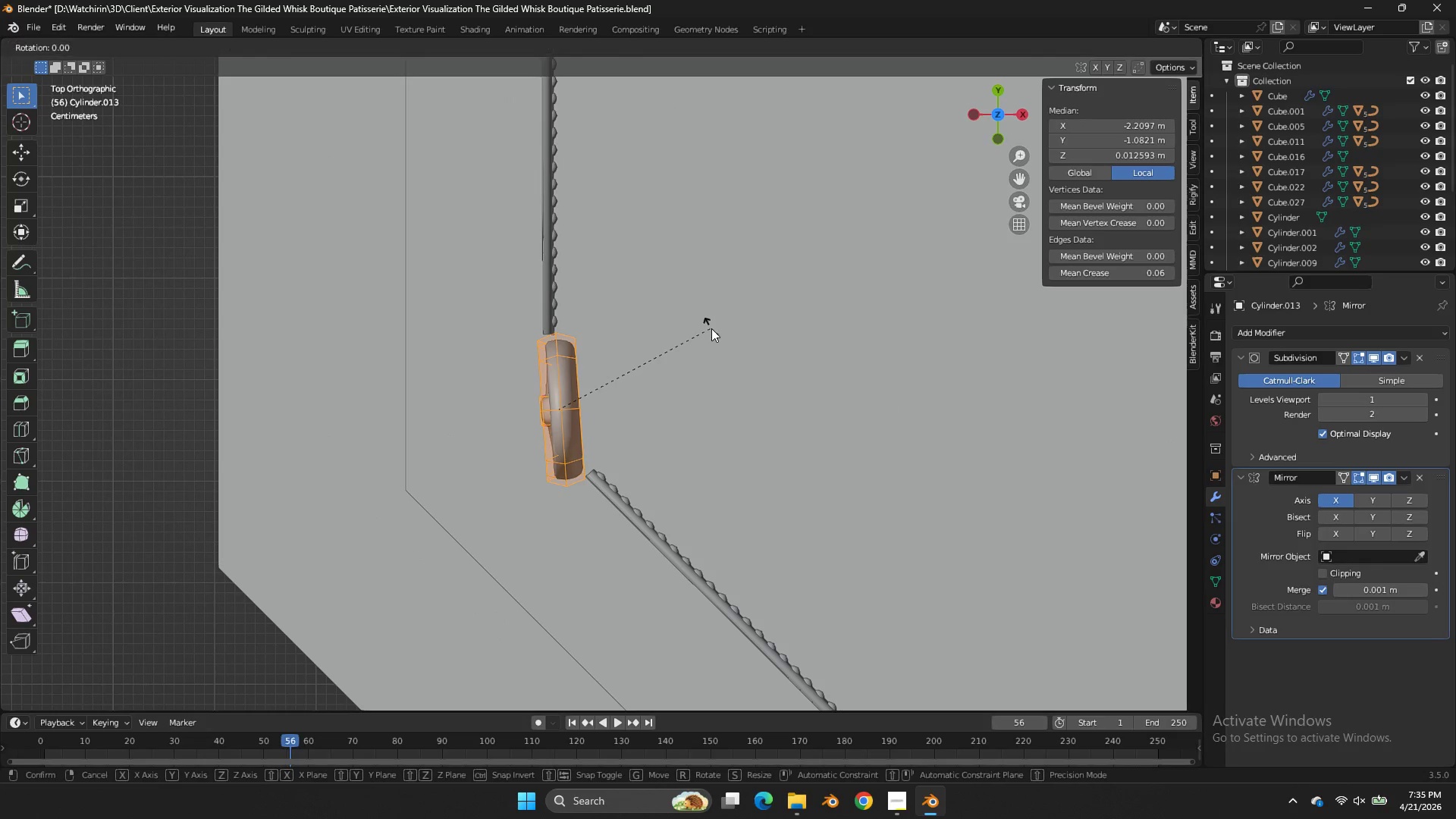 
hold_key(key=ControlLeft, duration=0.91)
 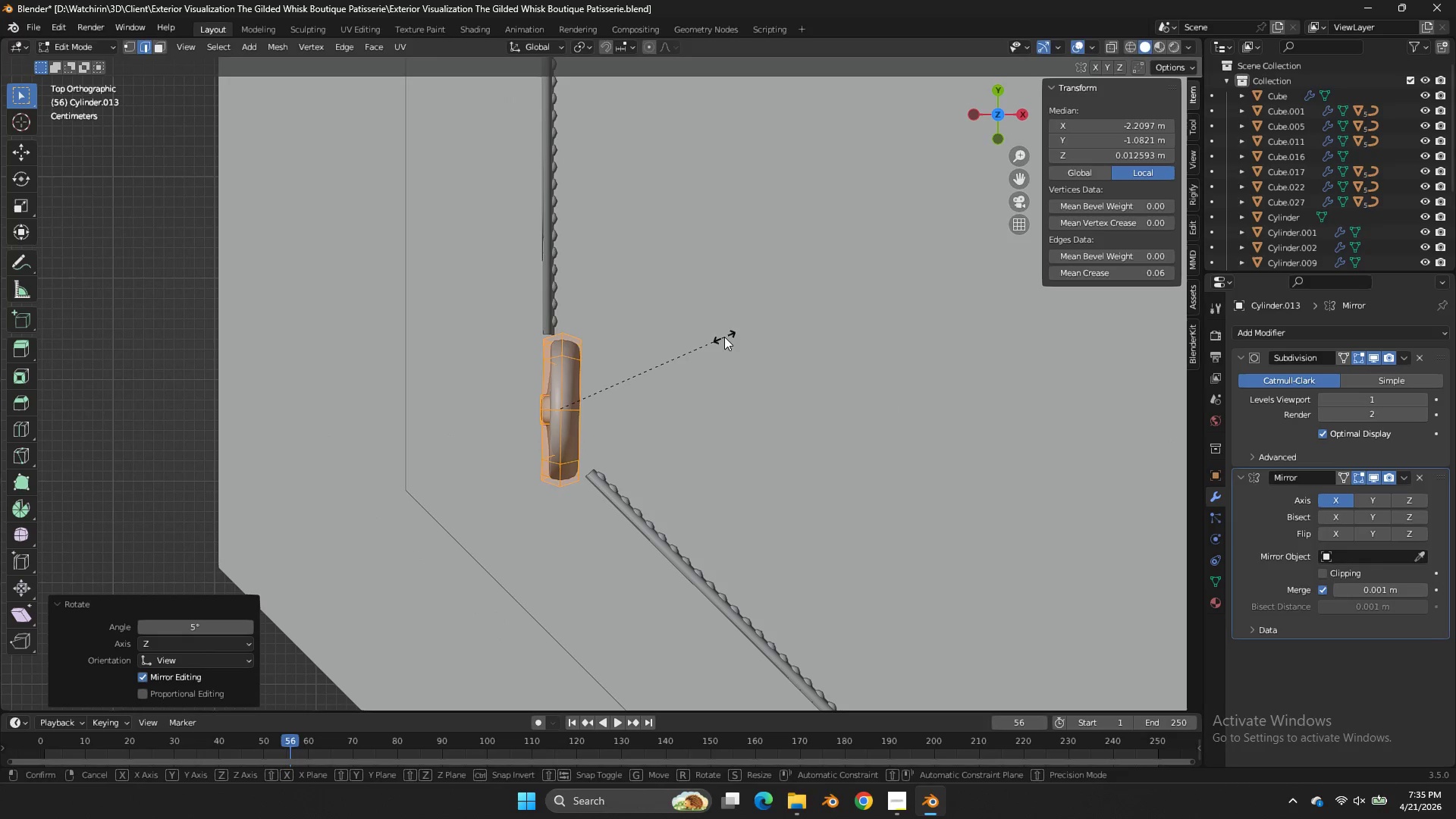 
scroll: coordinate [752, 361], scroll_direction: up, amount: 4.0
 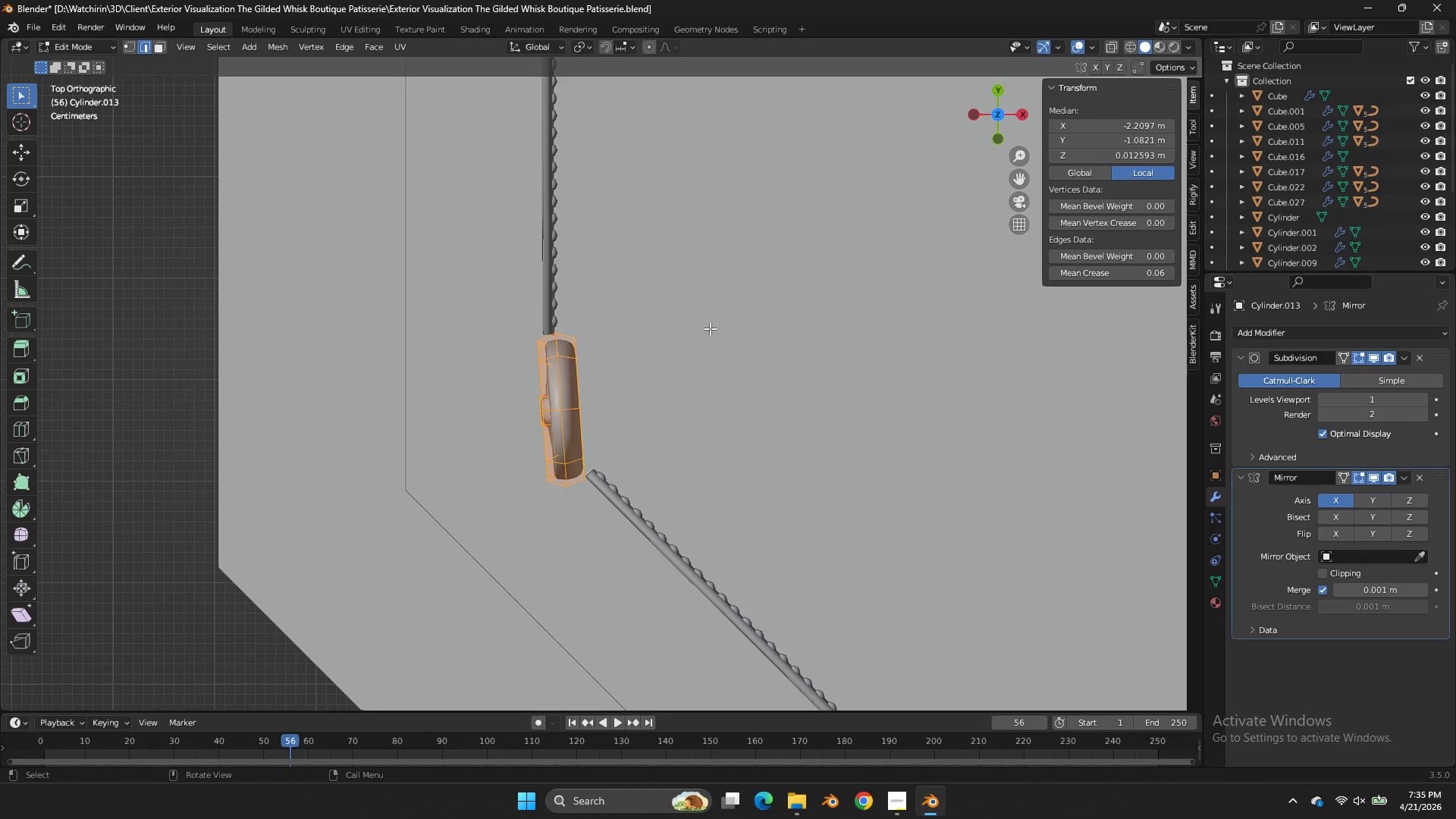 
left_click([724, 337])
 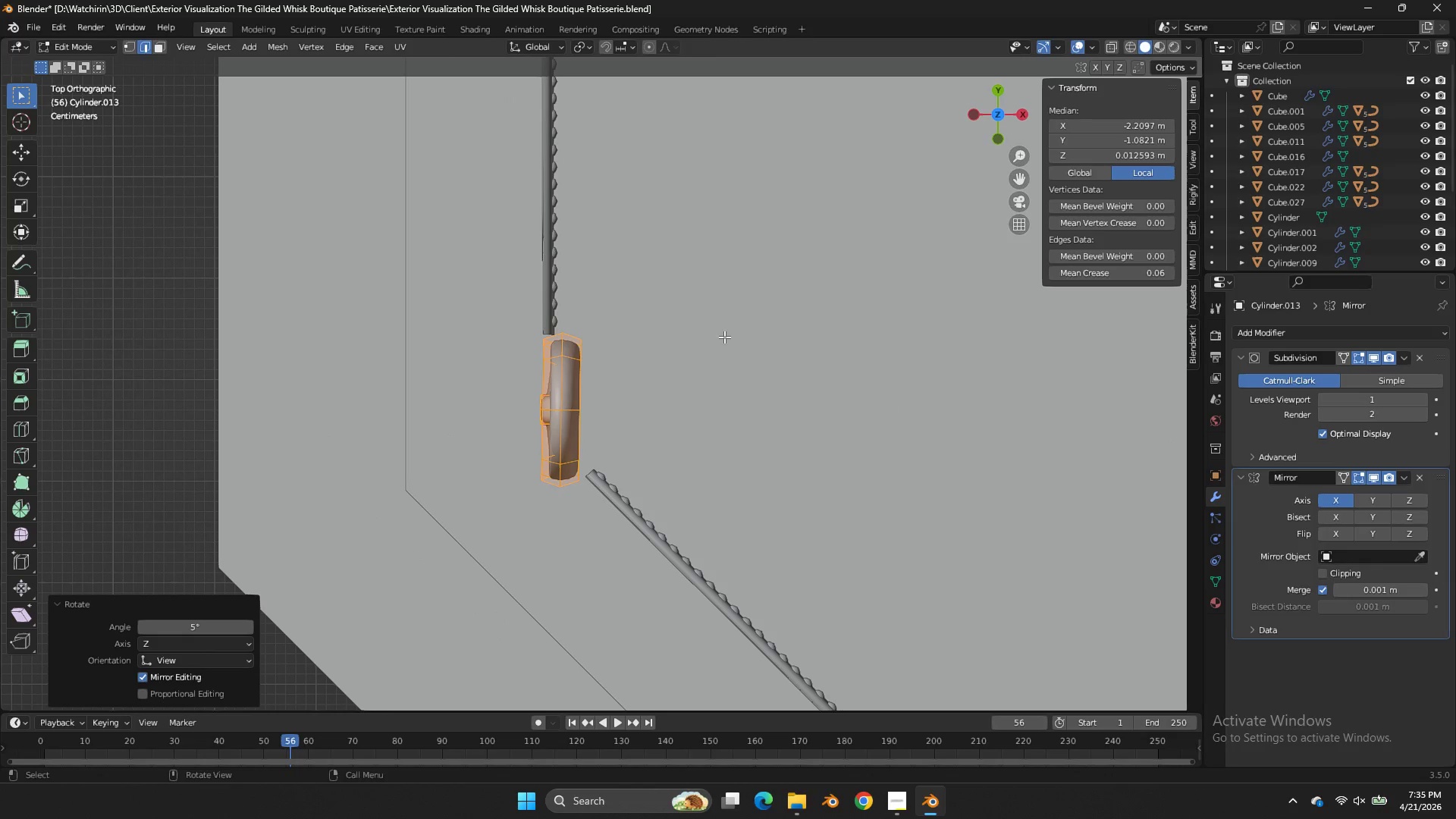 
type(sy)
 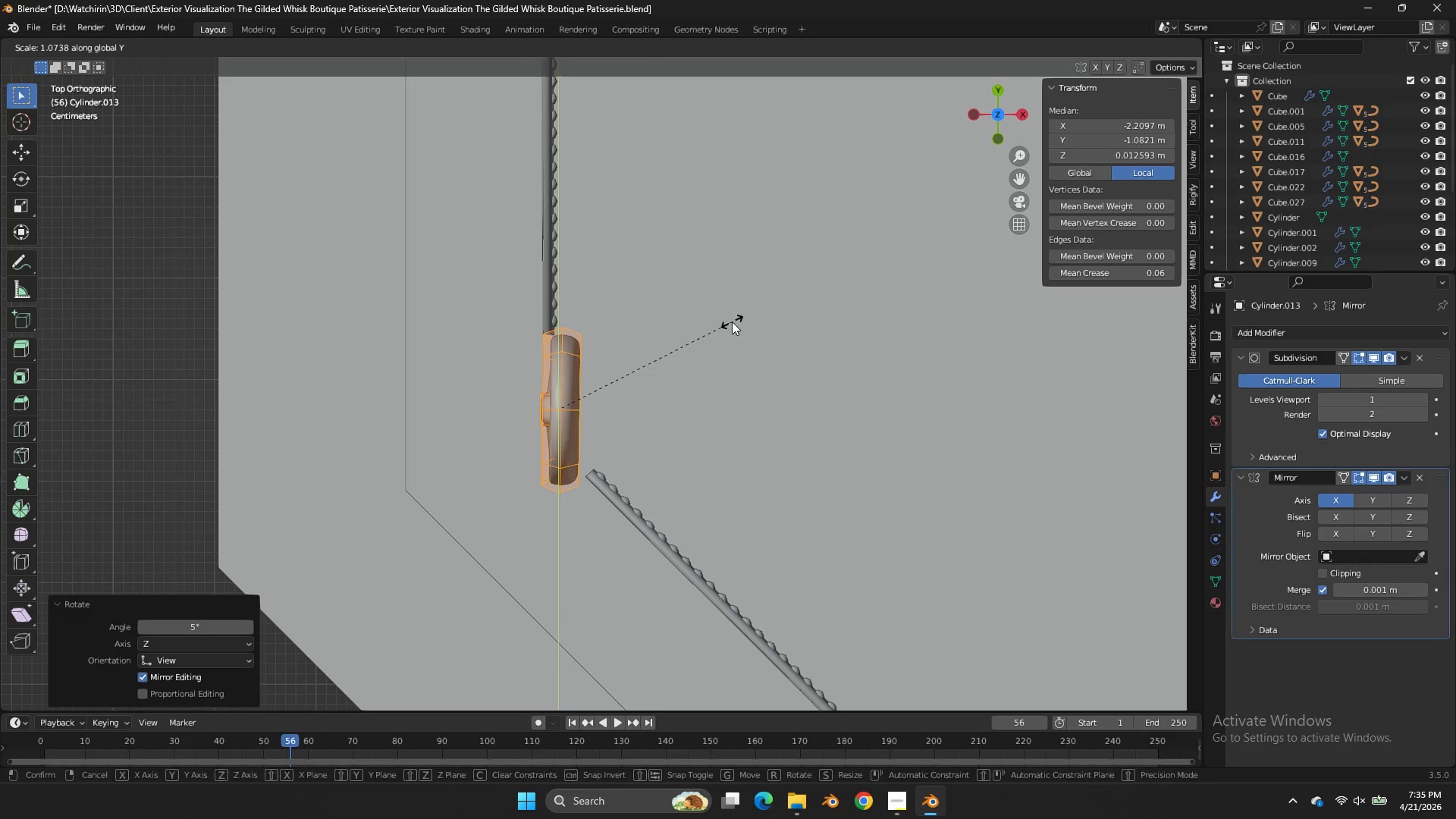 
left_click([732, 322])
 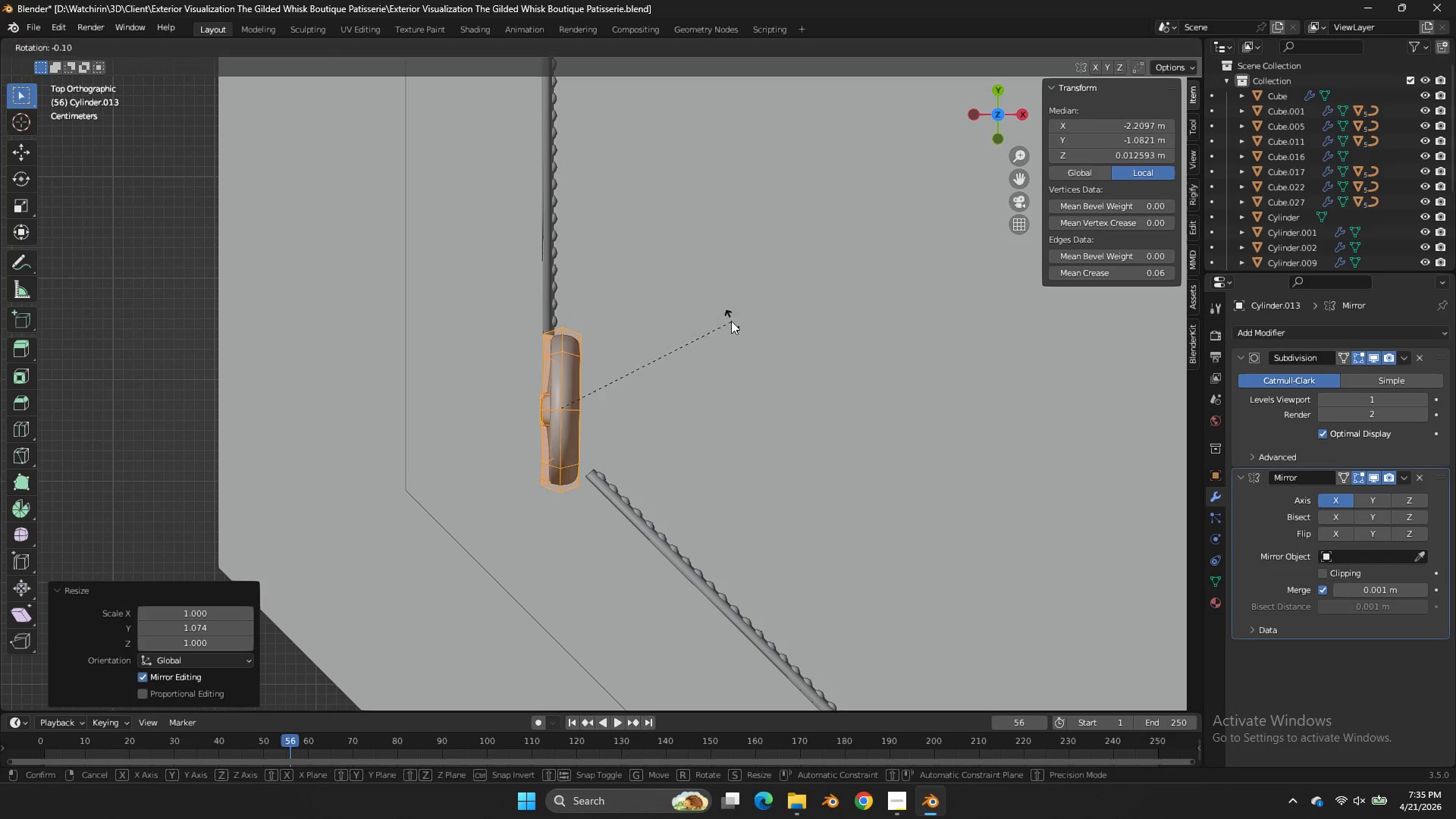 
key(R)
 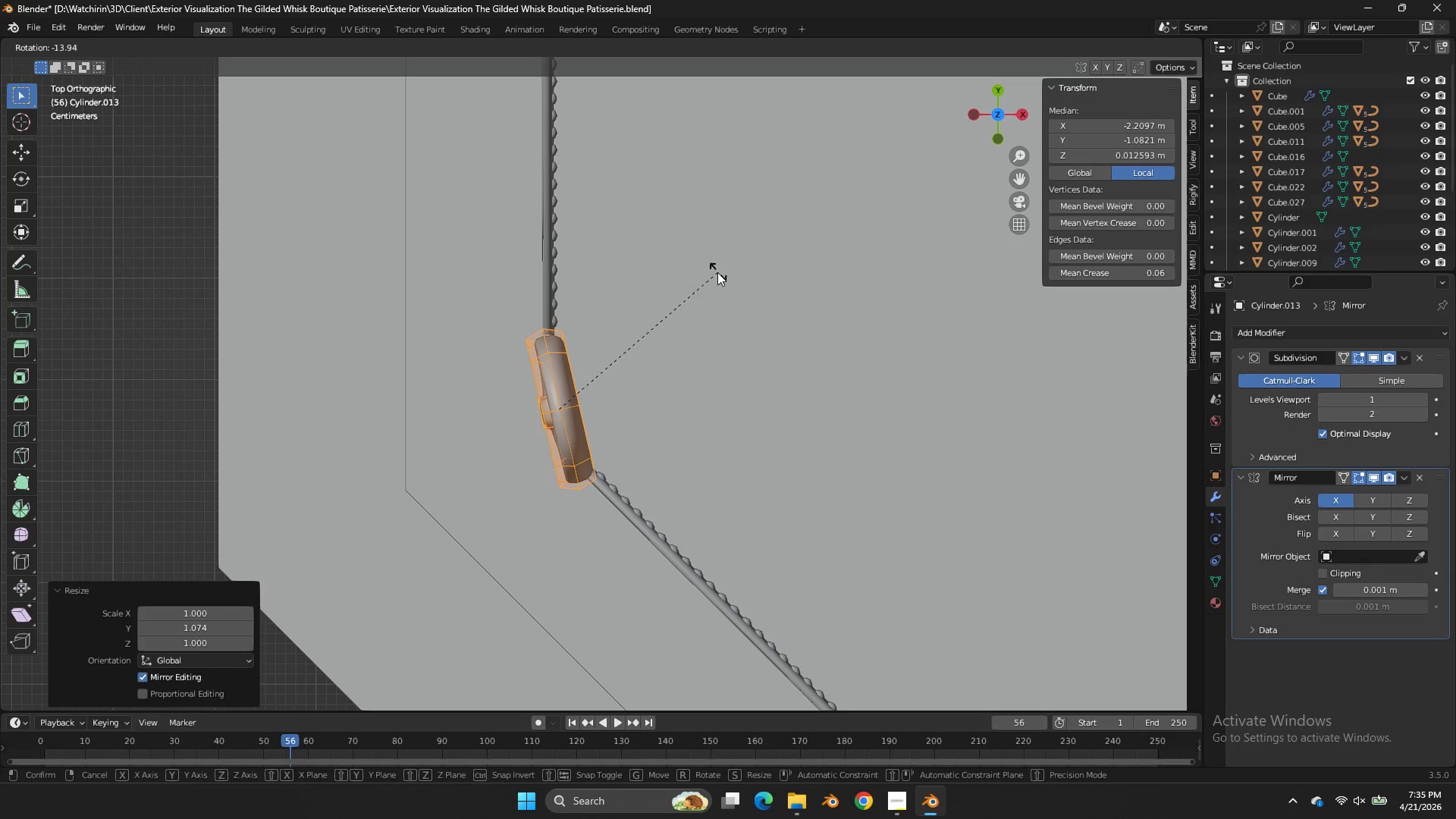 
left_click([717, 268])
 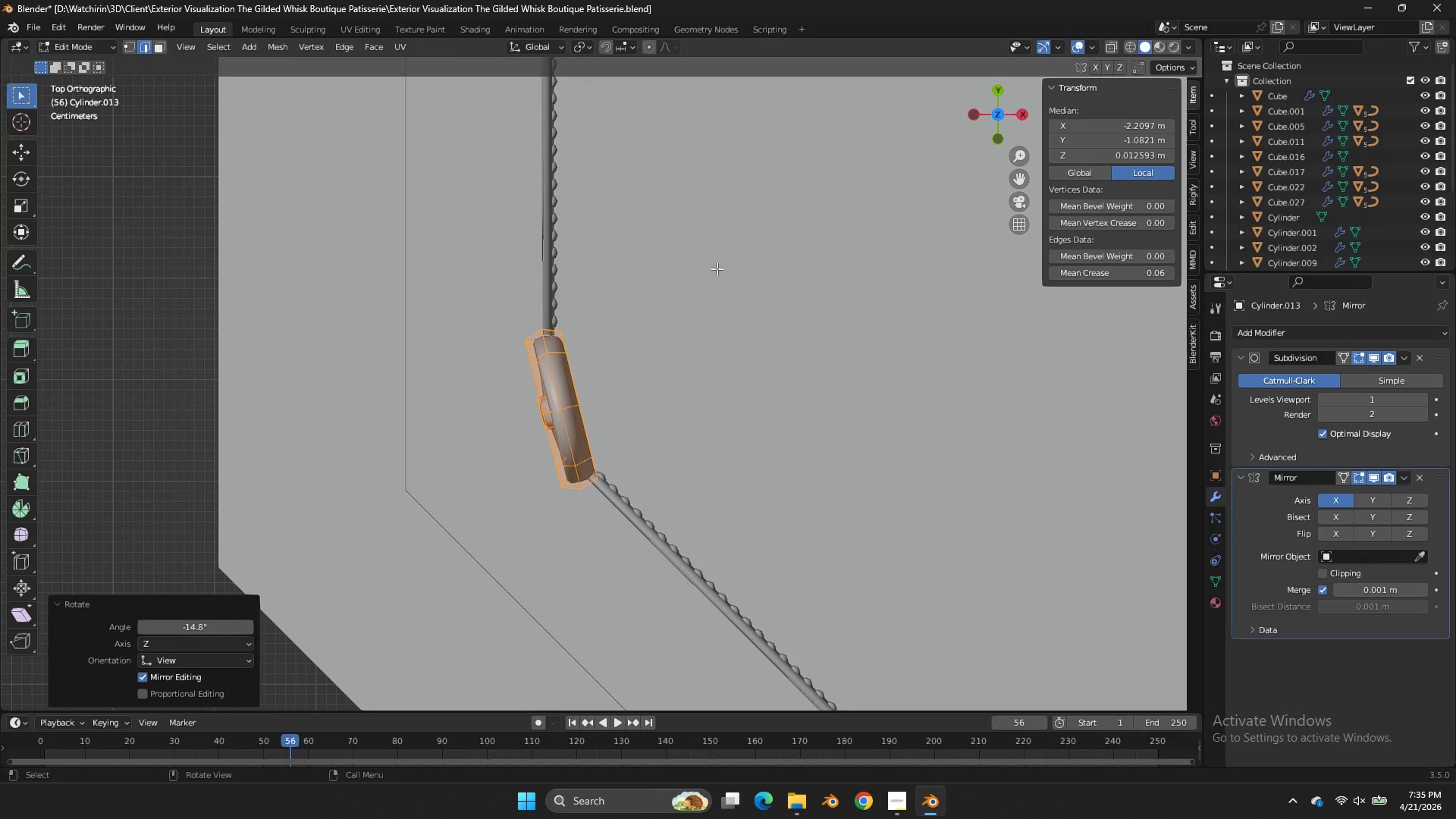 
key(G)
 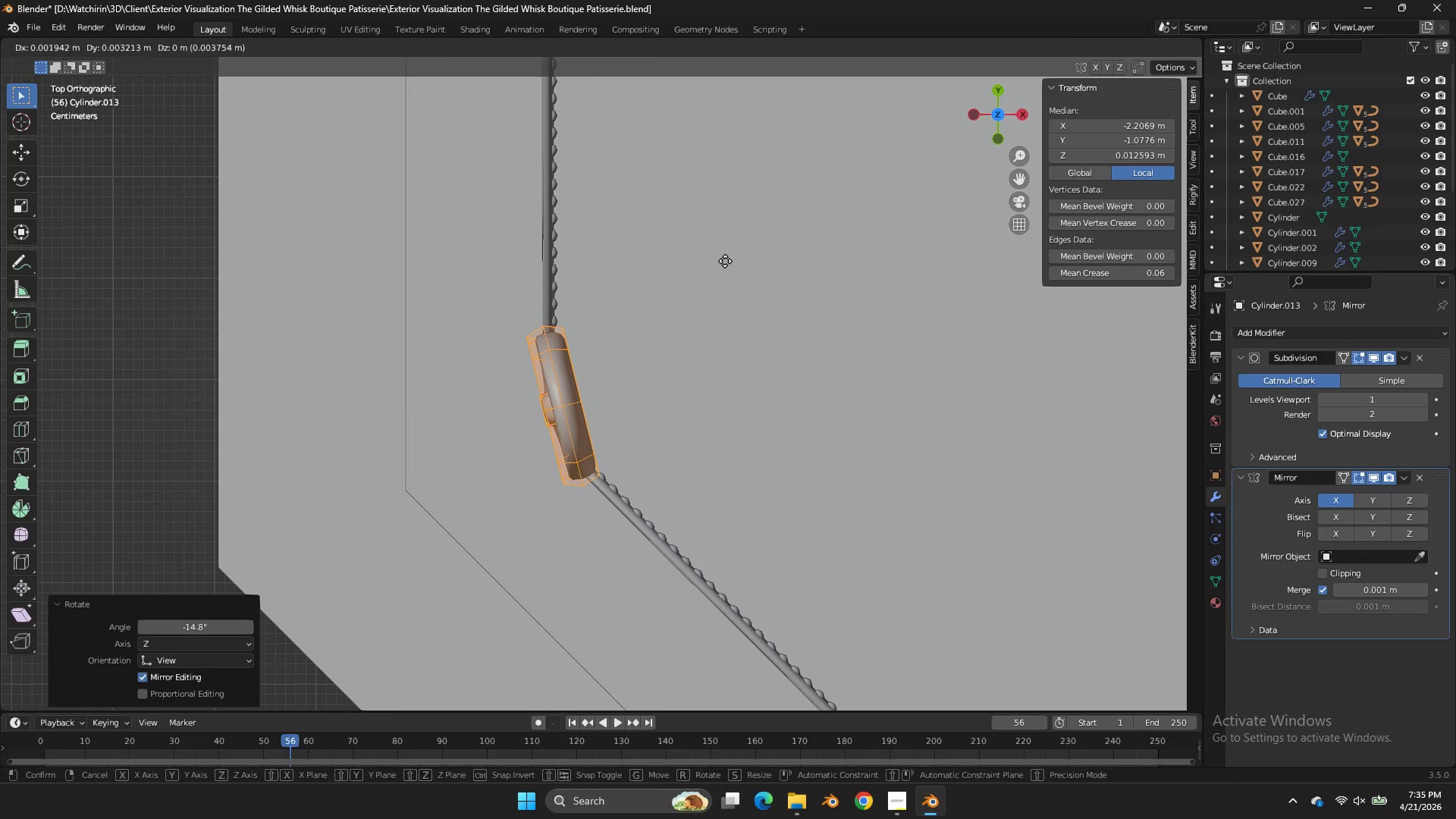 
hold_key(key=ShiftLeft, duration=0.88)
left_click([734, 262])
 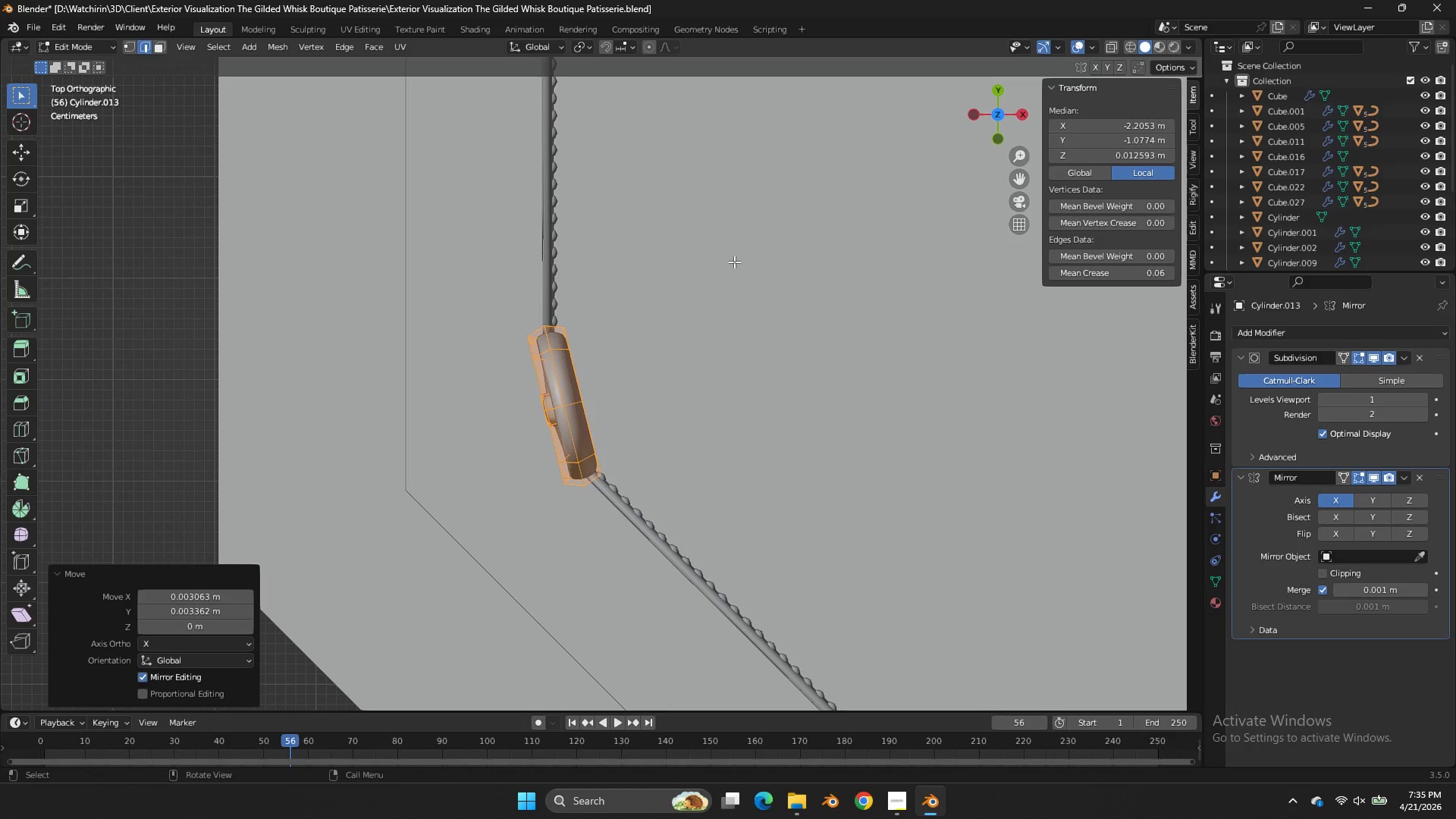 
key(Control+ControlLeft)
 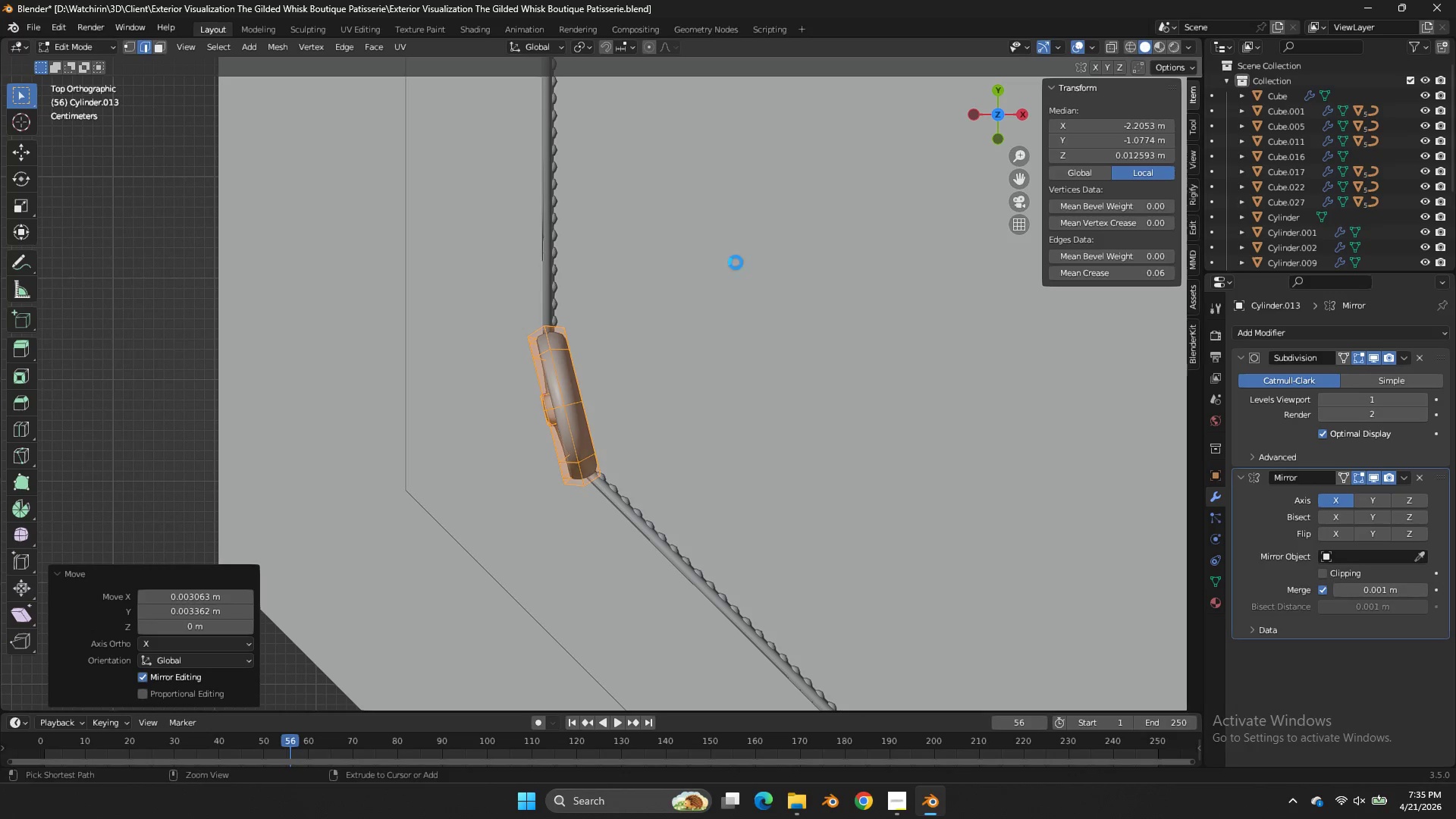 
key(Control+S)
 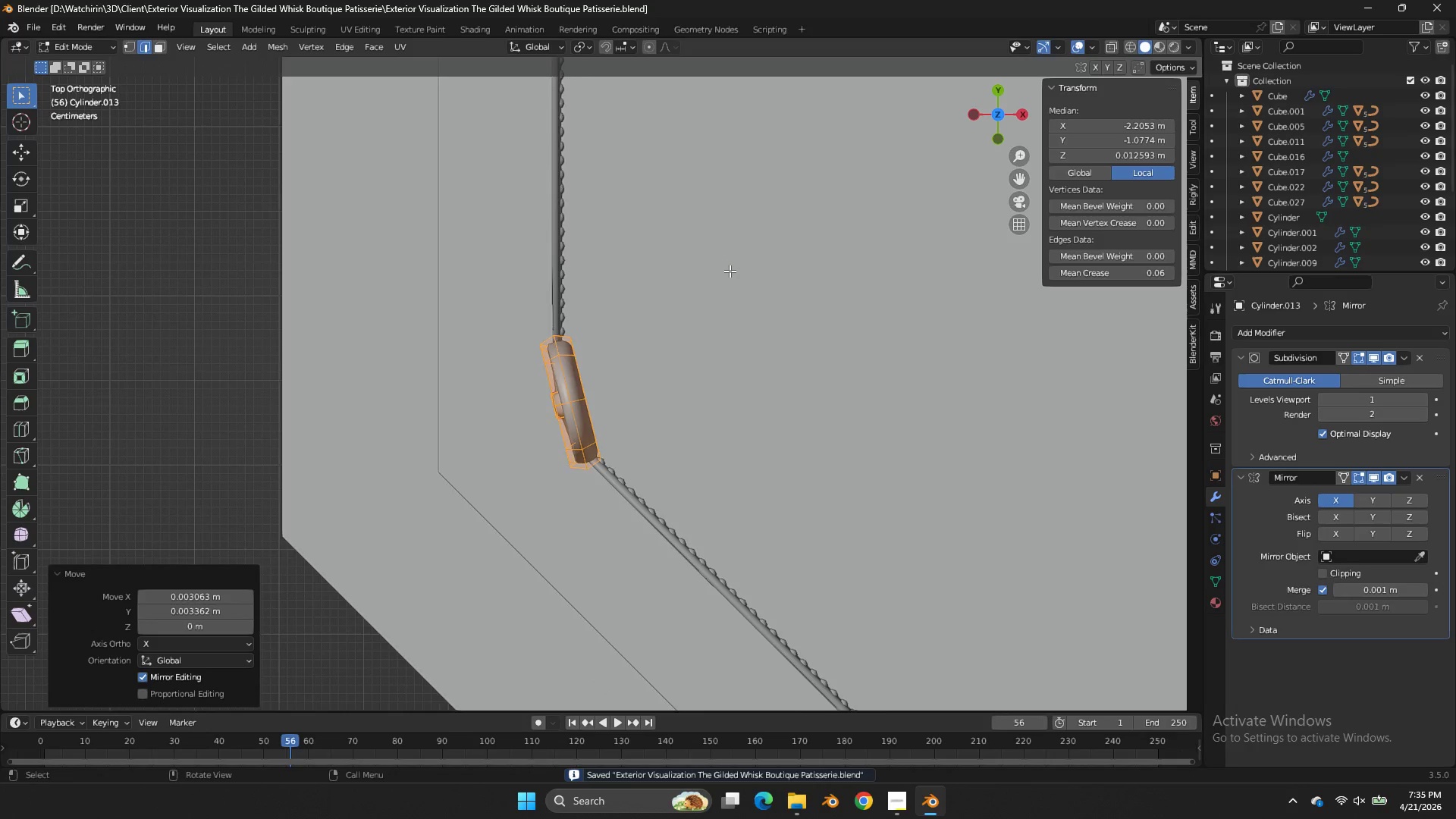 
scroll: coordinate [750, 323], scroll_direction: down, amount: 9.0
 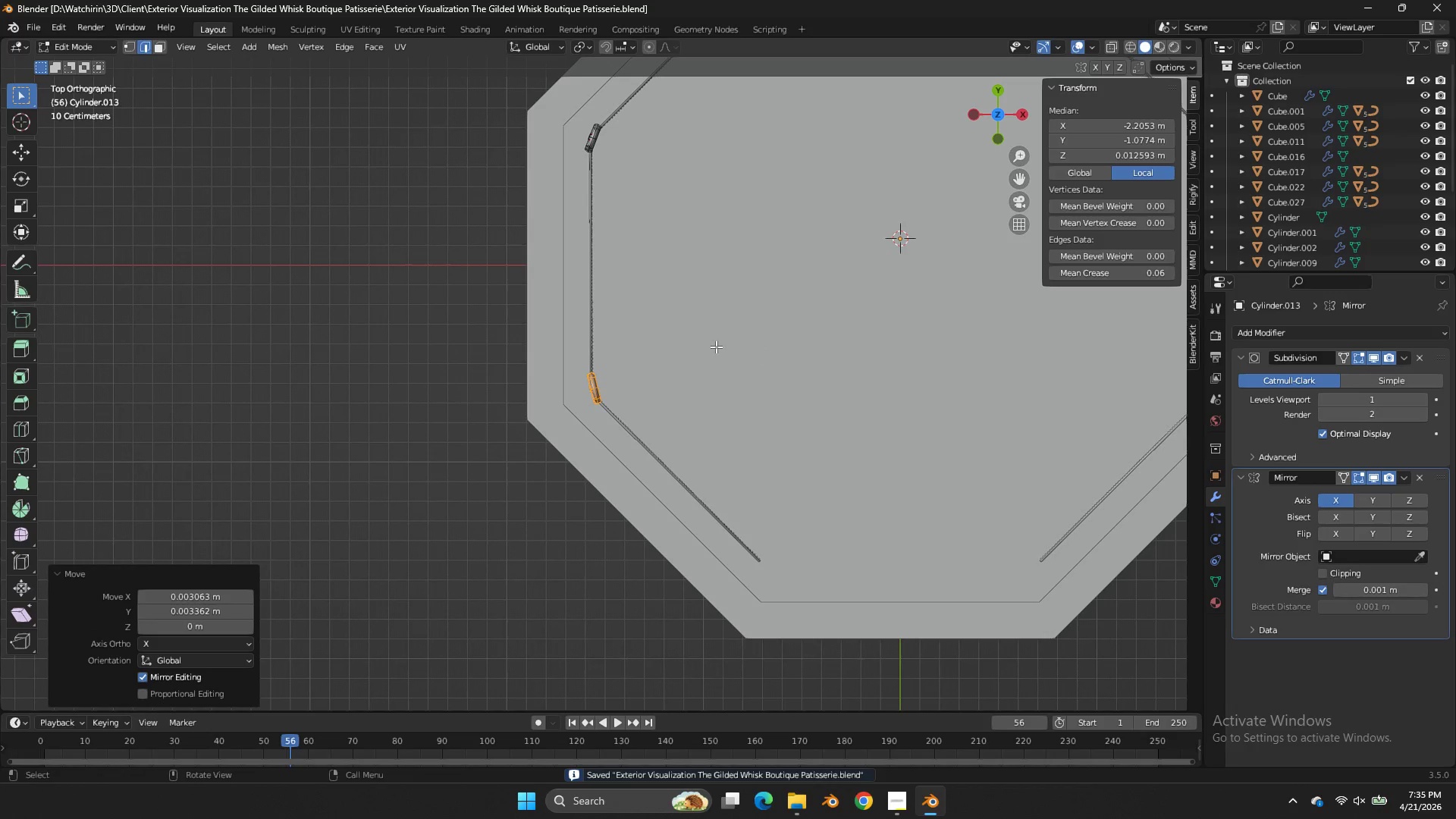 
key(Control+Z)
 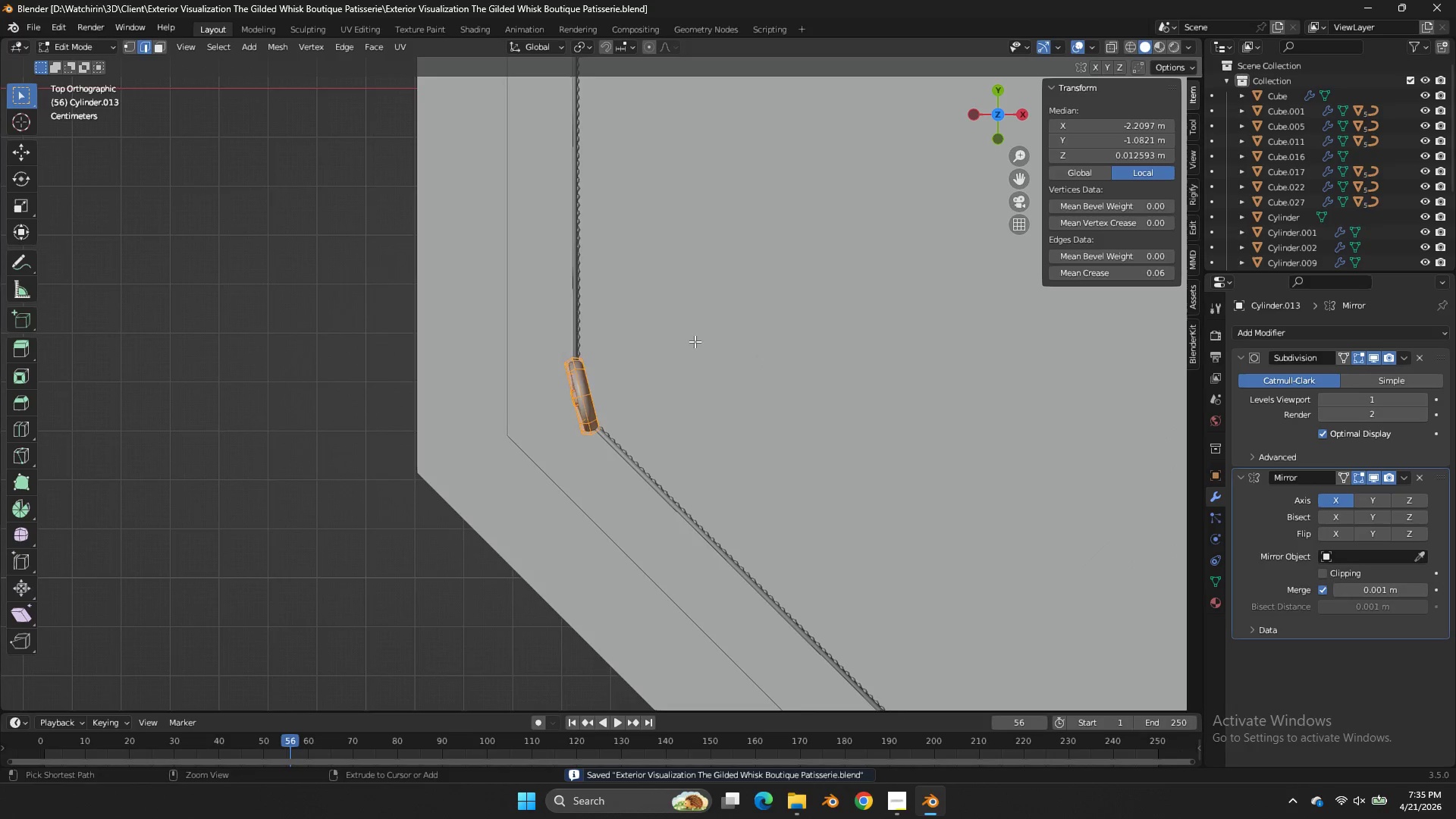 
scroll: coordinate [695, 341], scroll_direction: up, amount: 5.0
 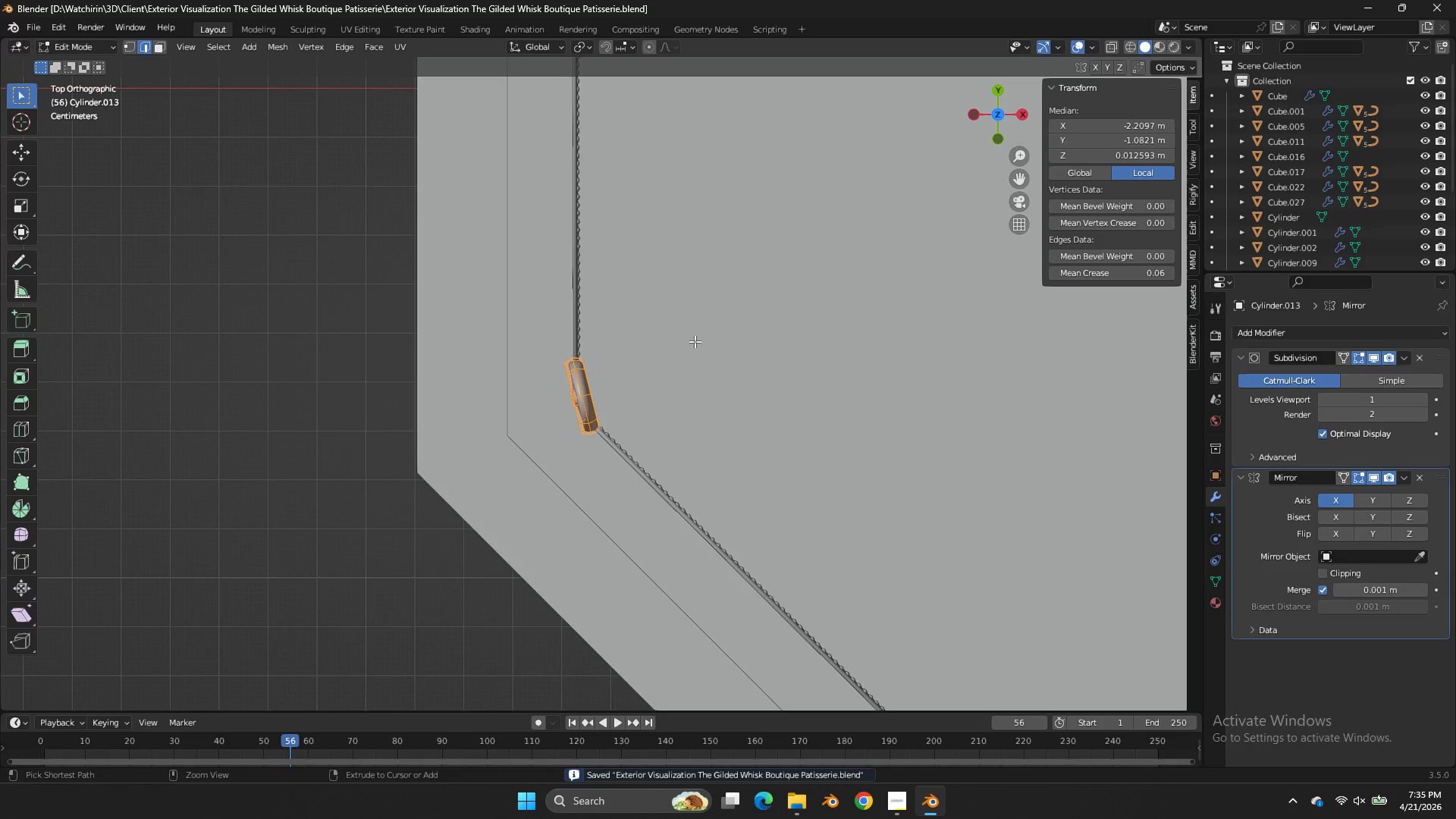 
key(Control+Z)
 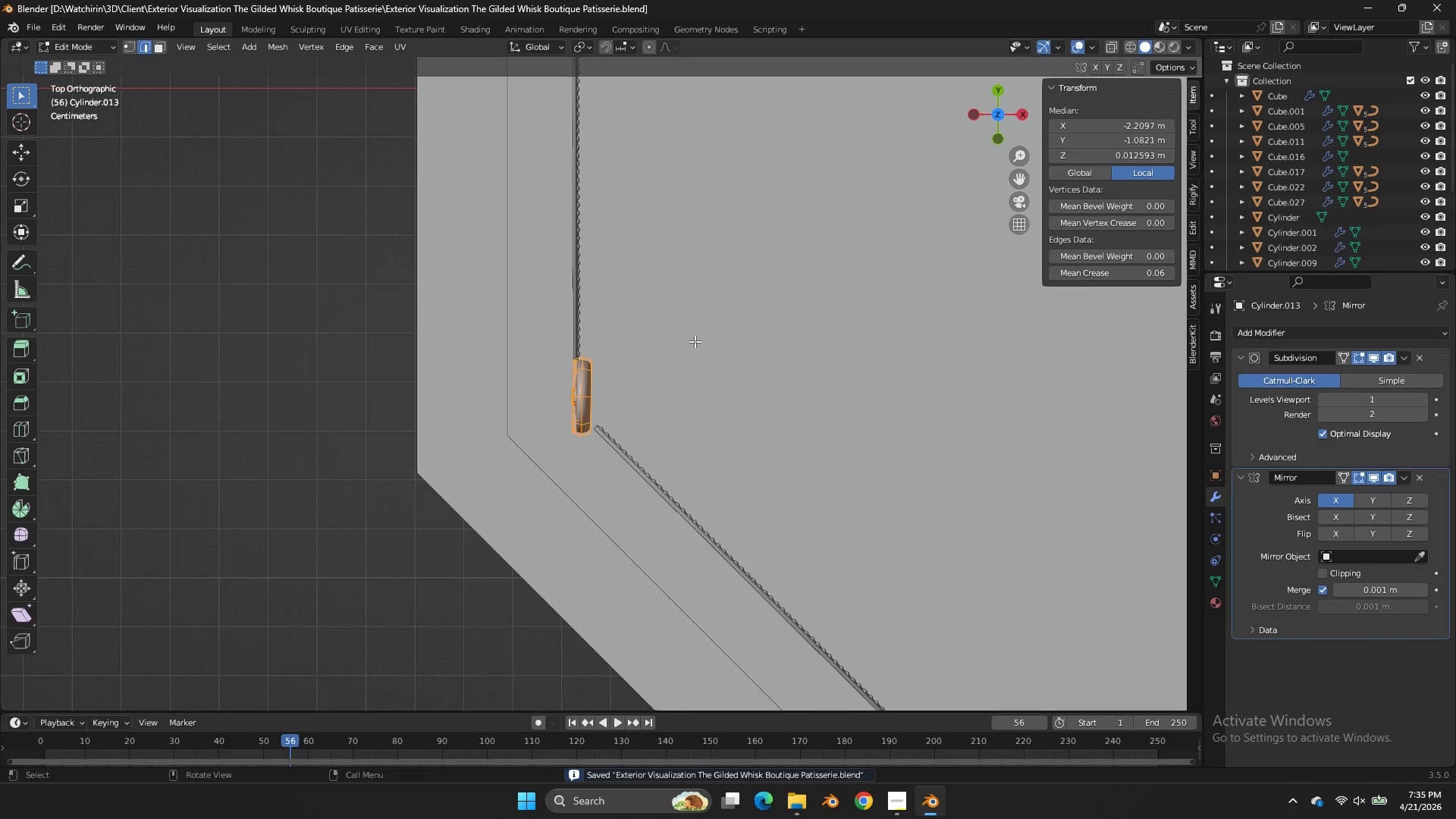 
key(R)
 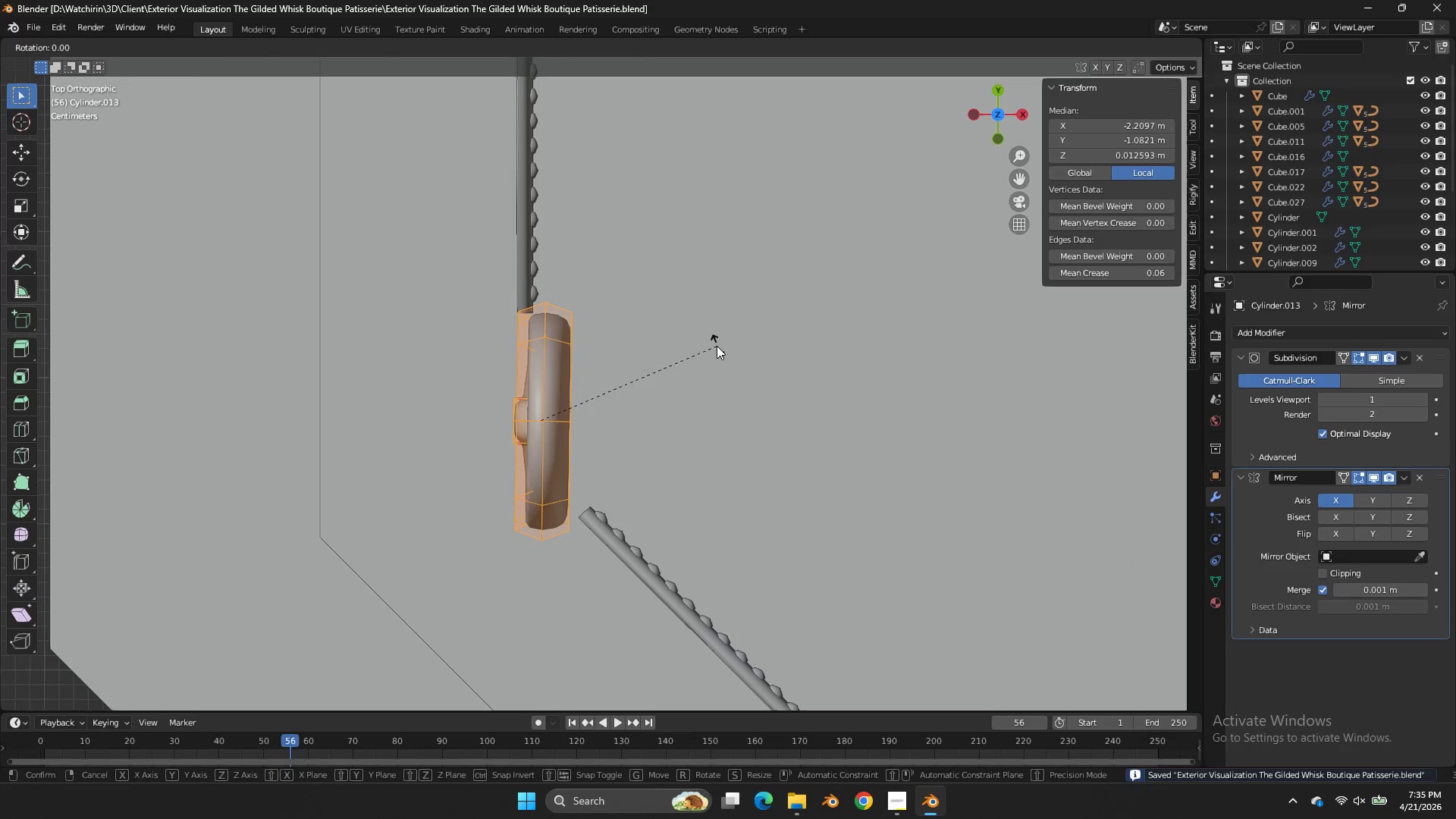 
hold_key(key=ControlLeft, duration=1.84)
 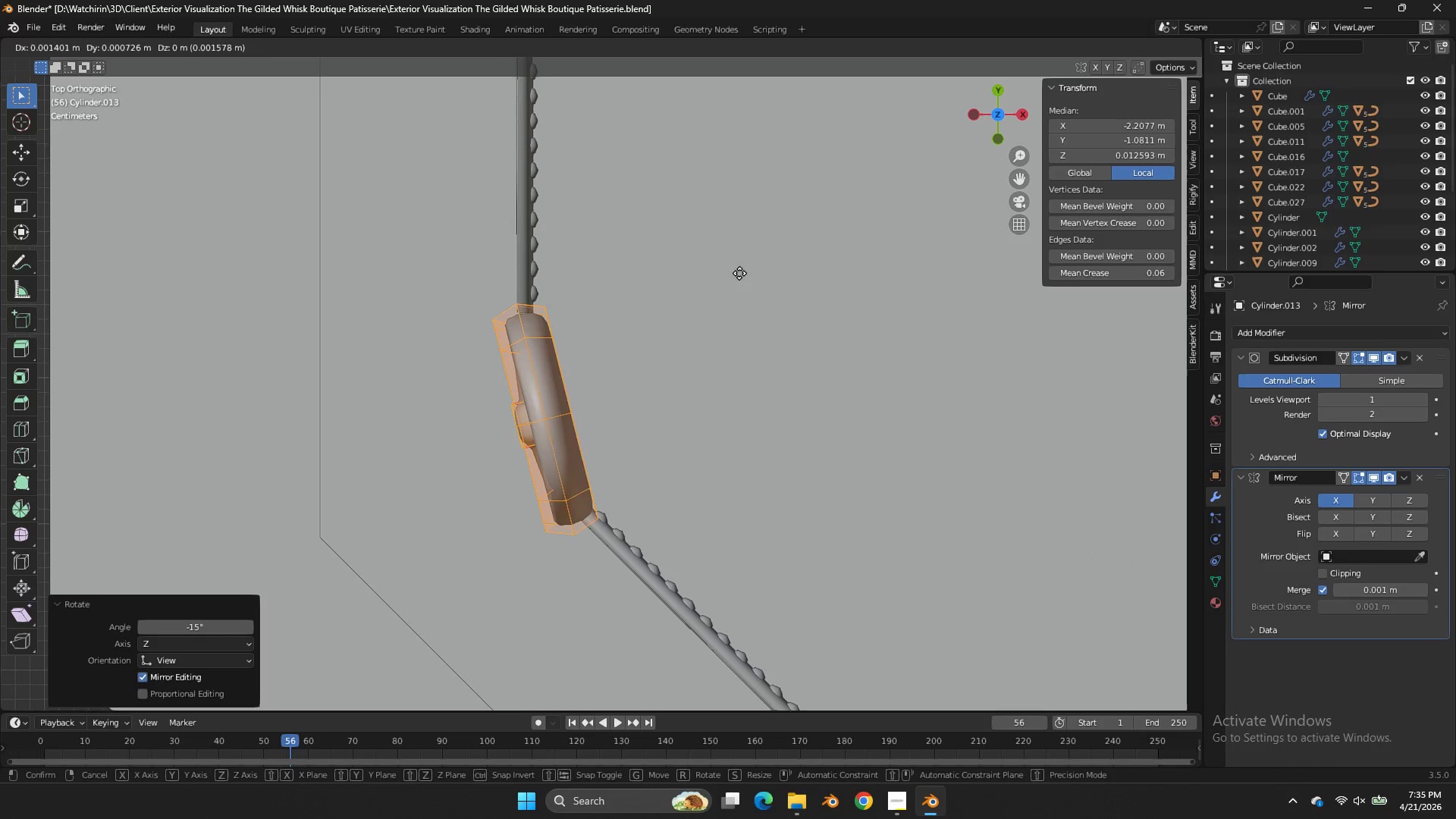 
scroll: coordinate [717, 346], scroll_direction: up, amount: 6.0
 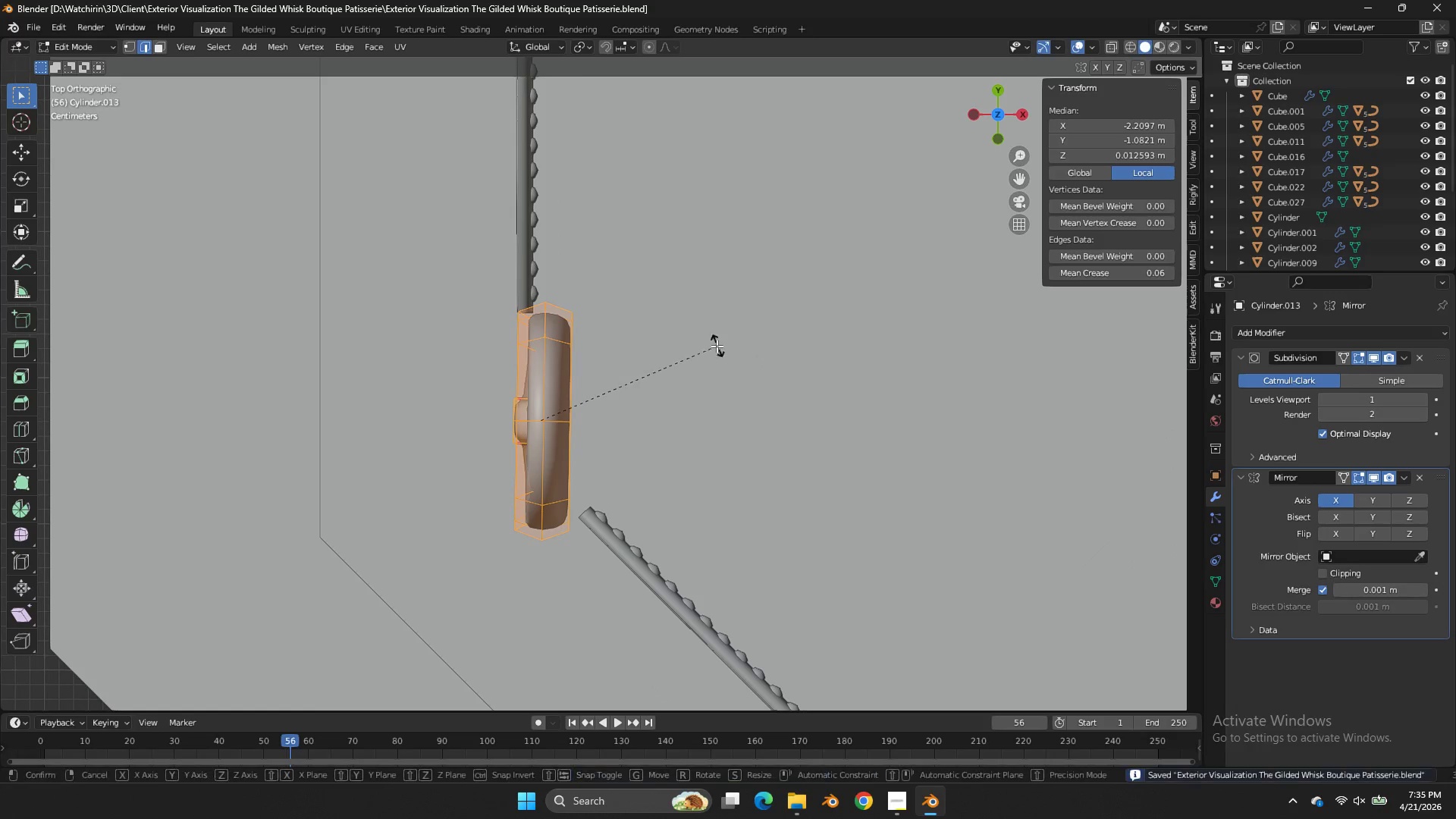 
left_click([716, 287])
 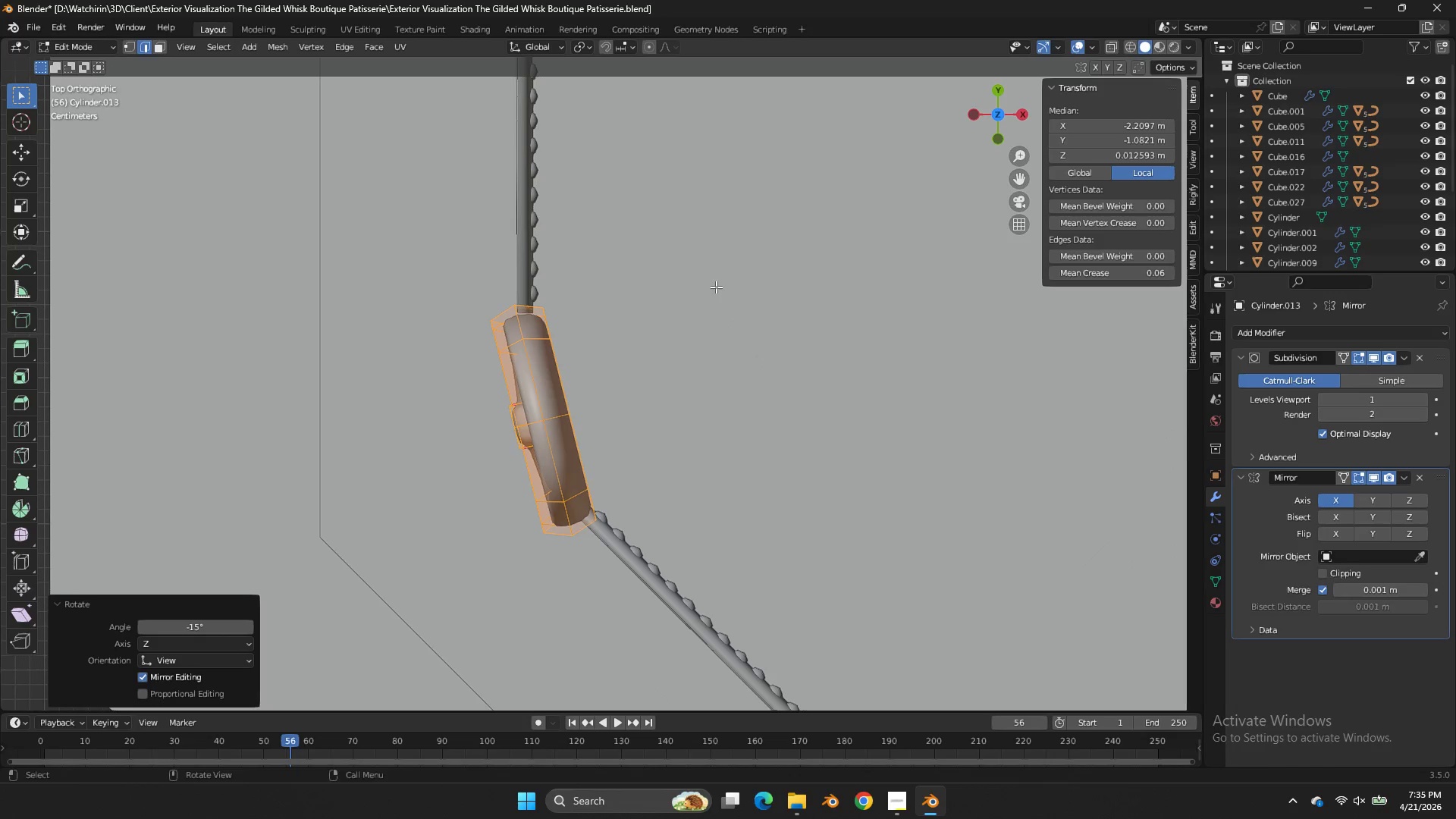 
key(G)
 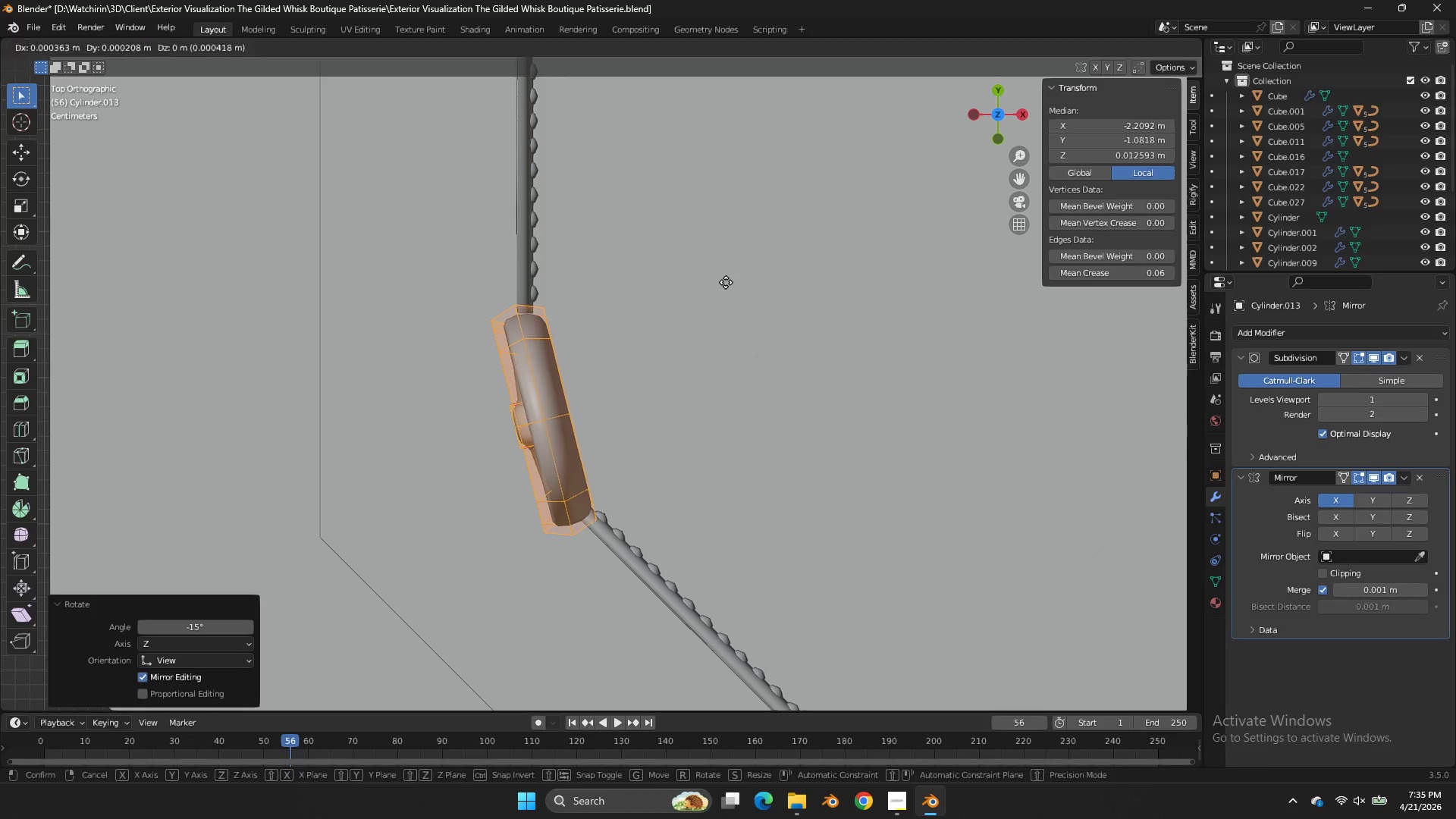 
hold_key(key=ShiftLeft, duration=1.41)
left_click([778, 233])
 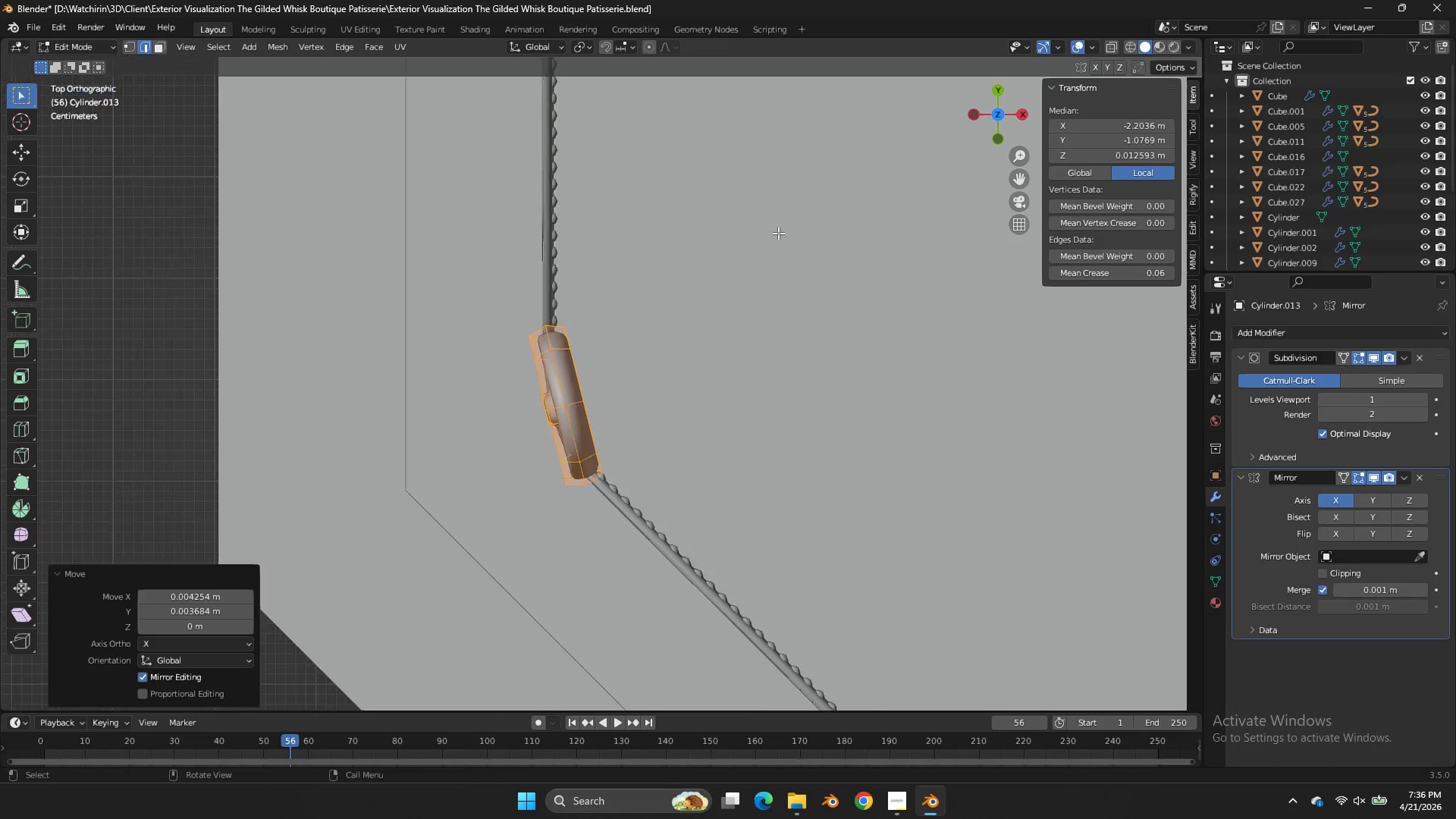 
scroll: coordinate [792, 246], scroll_direction: down, amount: 8.0
 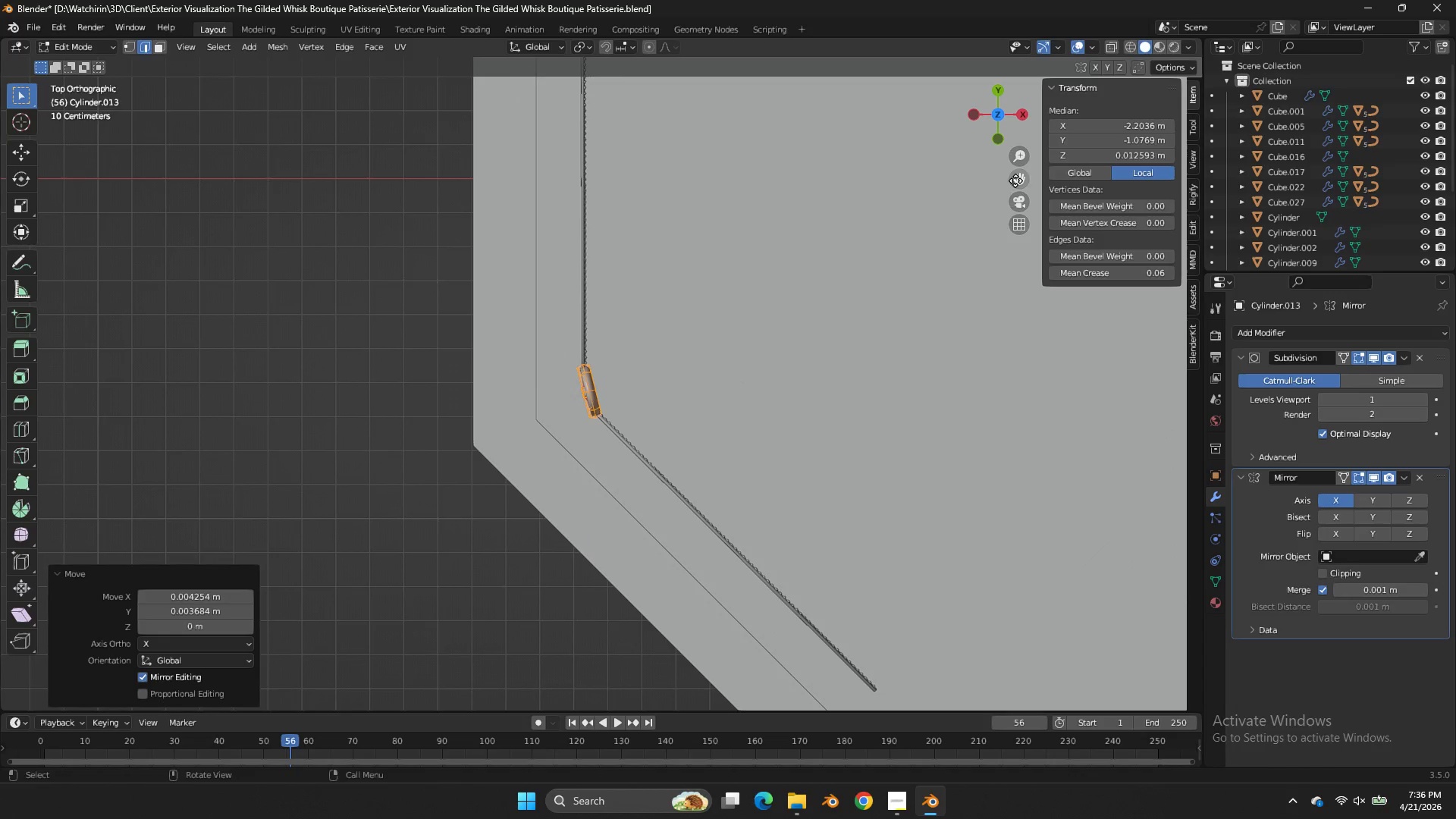 
left_click_drag(start_coordinate=[1021, 179], to_coordinate=[770, 652])
 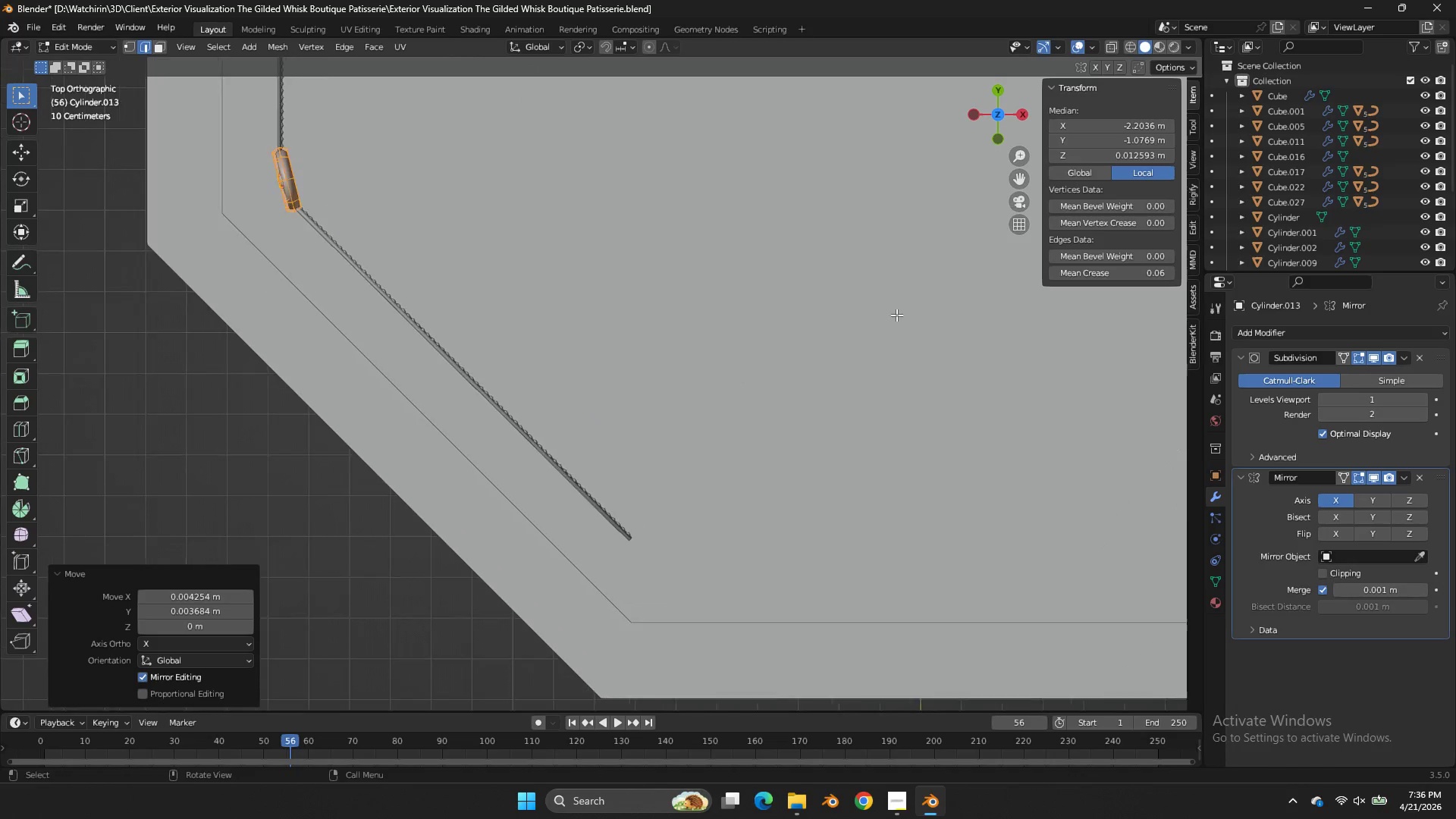 
key(Z)
 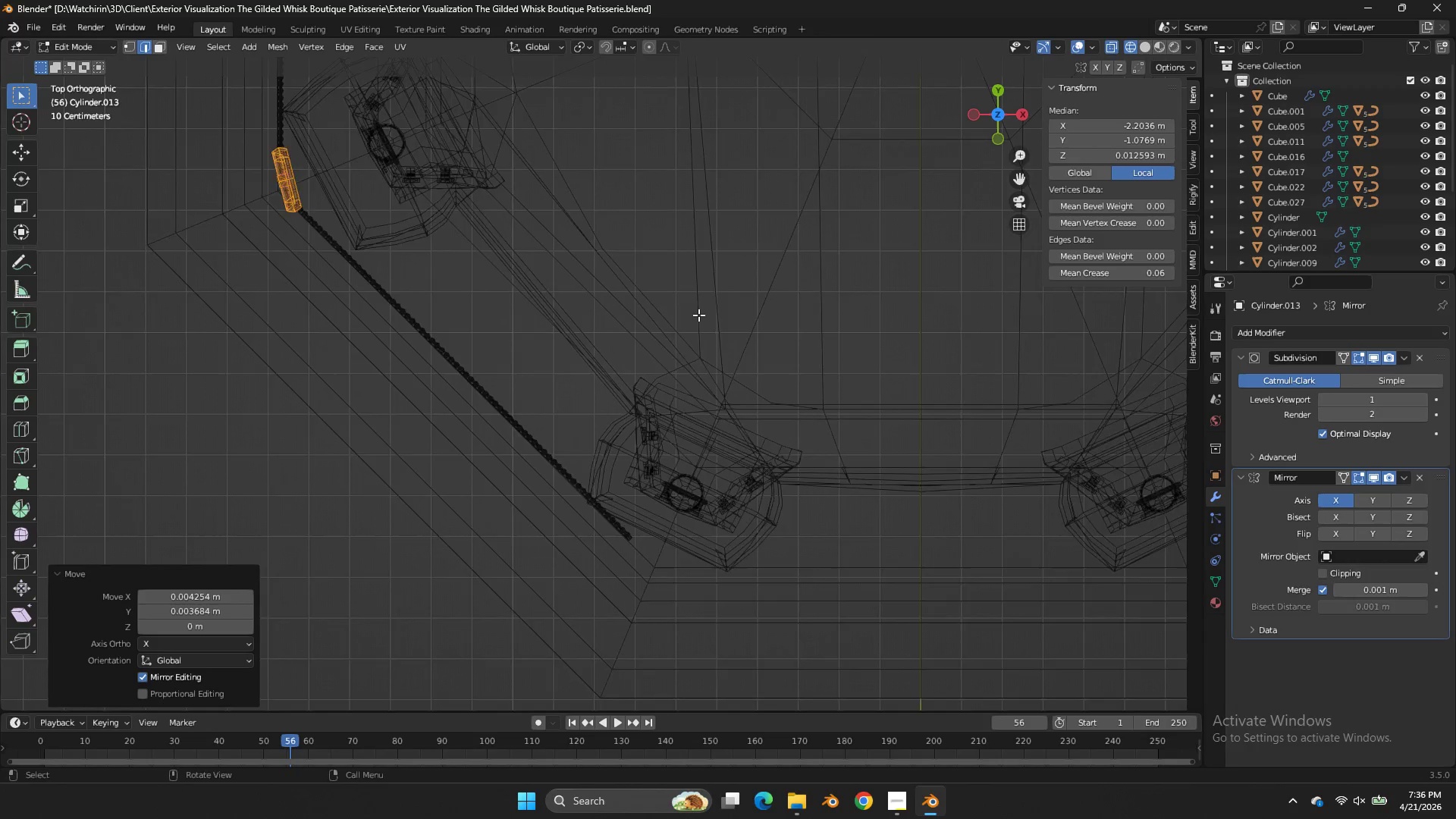 
scroll: coordinate [896, 315], scroll_direction: up, amount: 1.0
 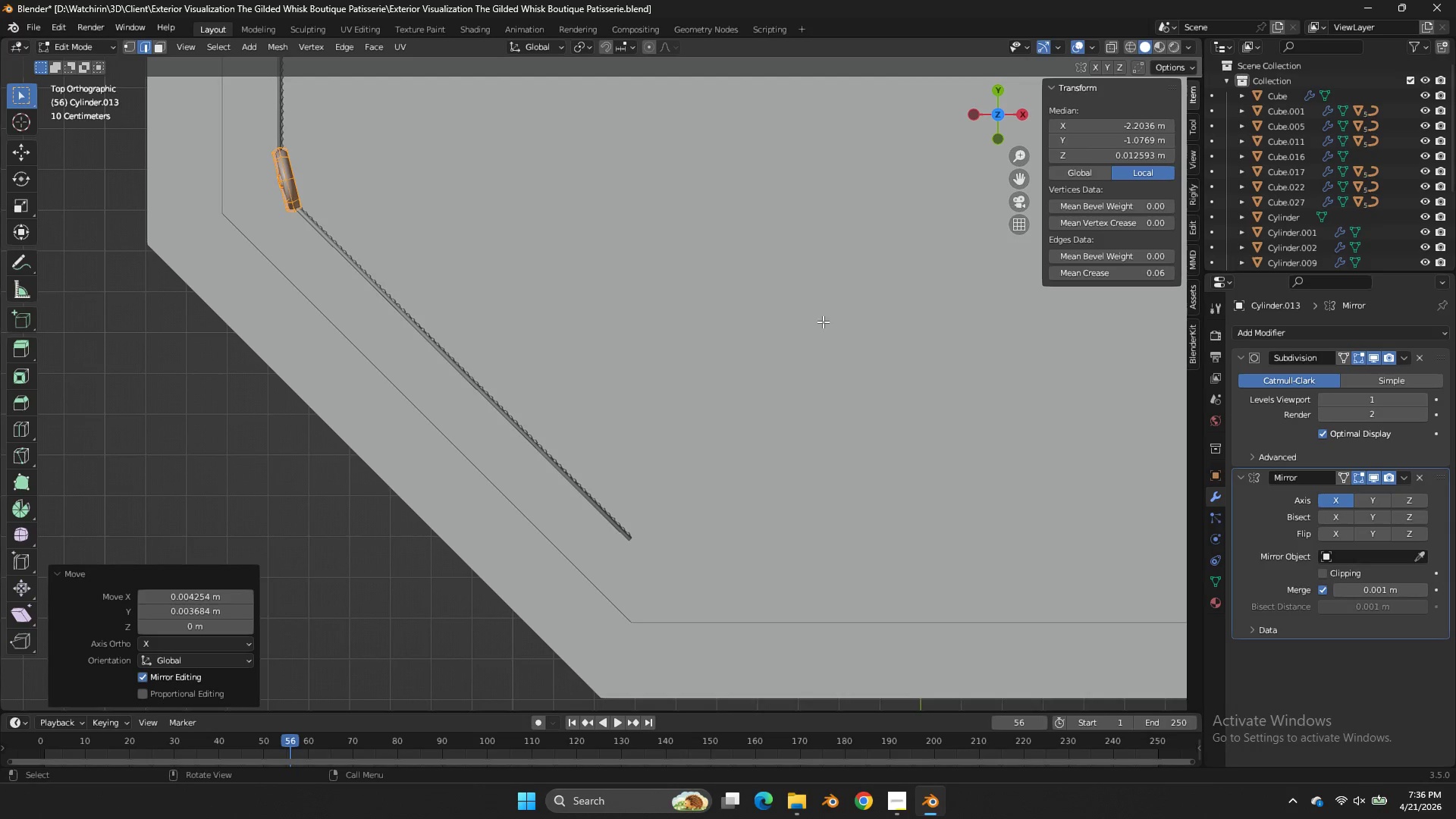 
key(Shift+ShiftLeft)
 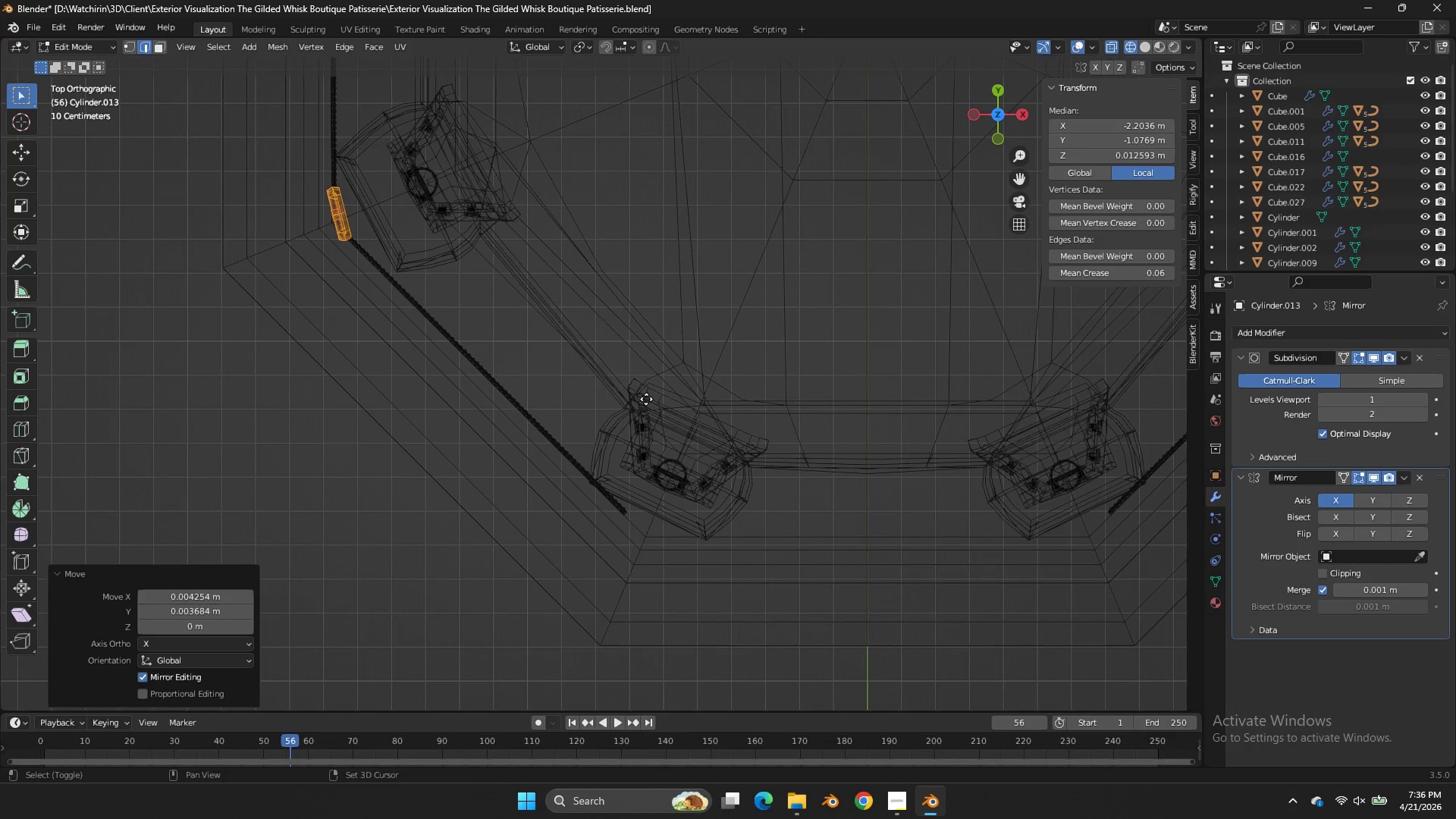 
key(Shift+D)
 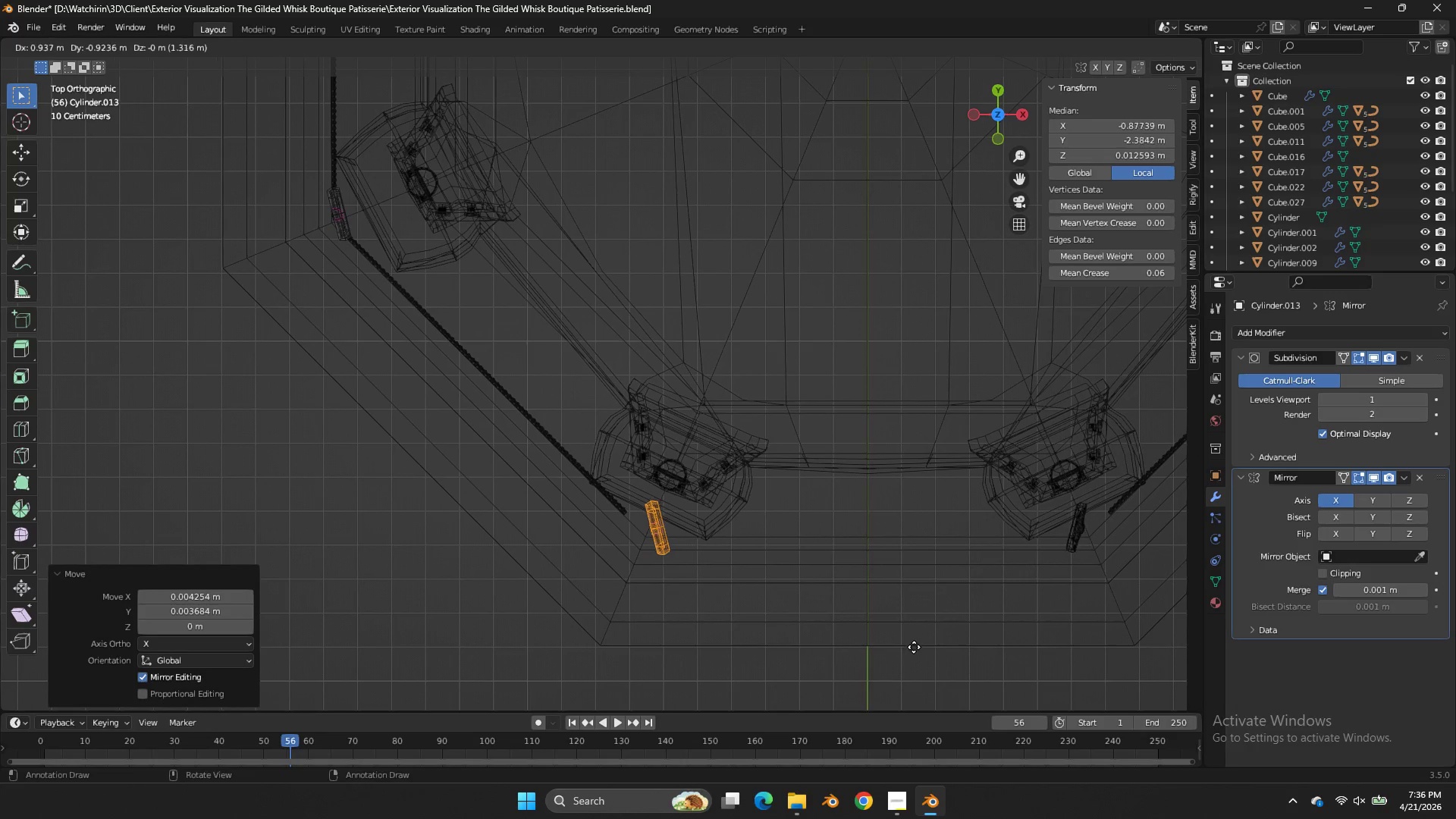 
scroll: coordinate [698, 315], scroll_direction: down, amount: 1.0
 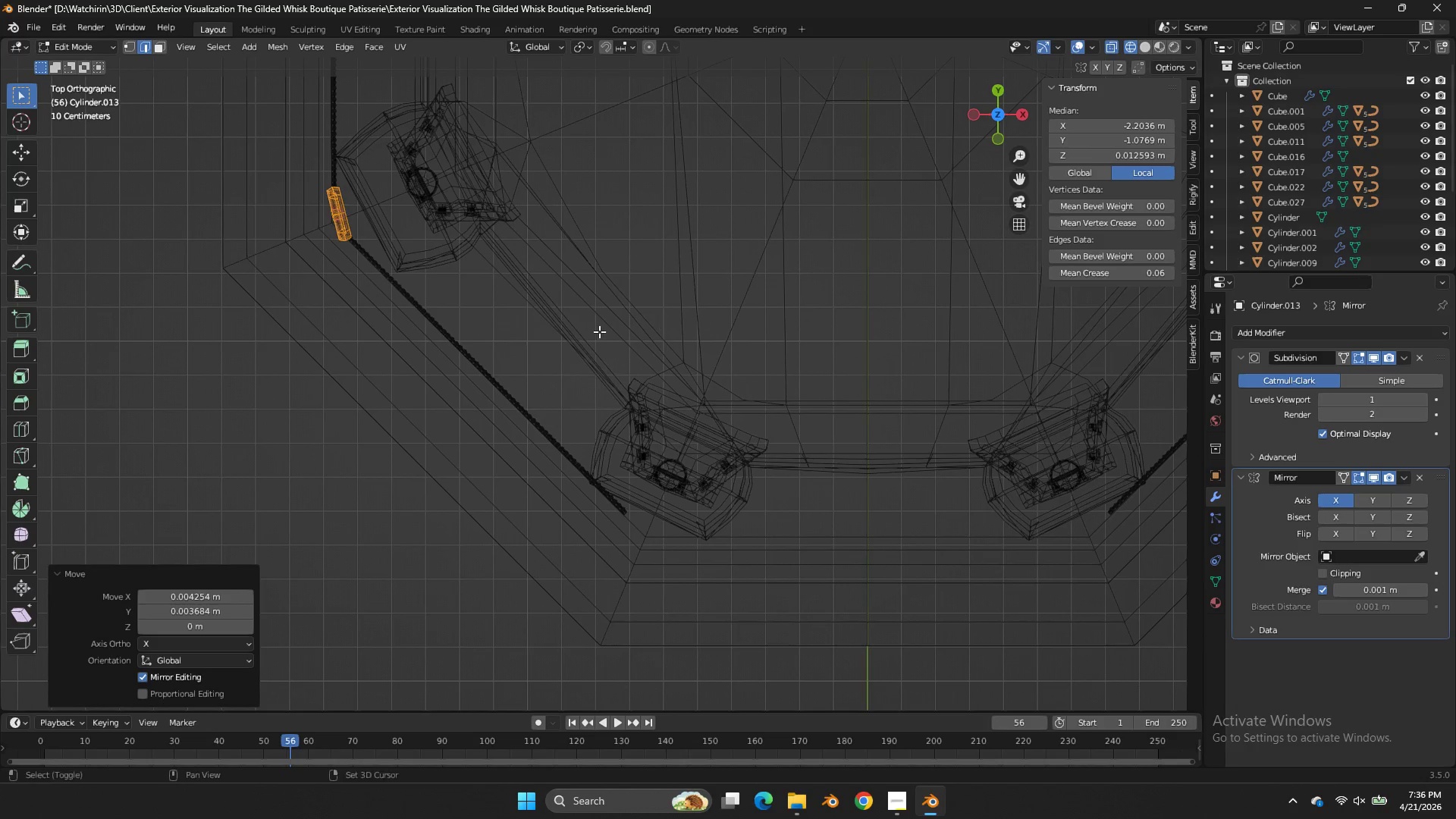 
key(R)
 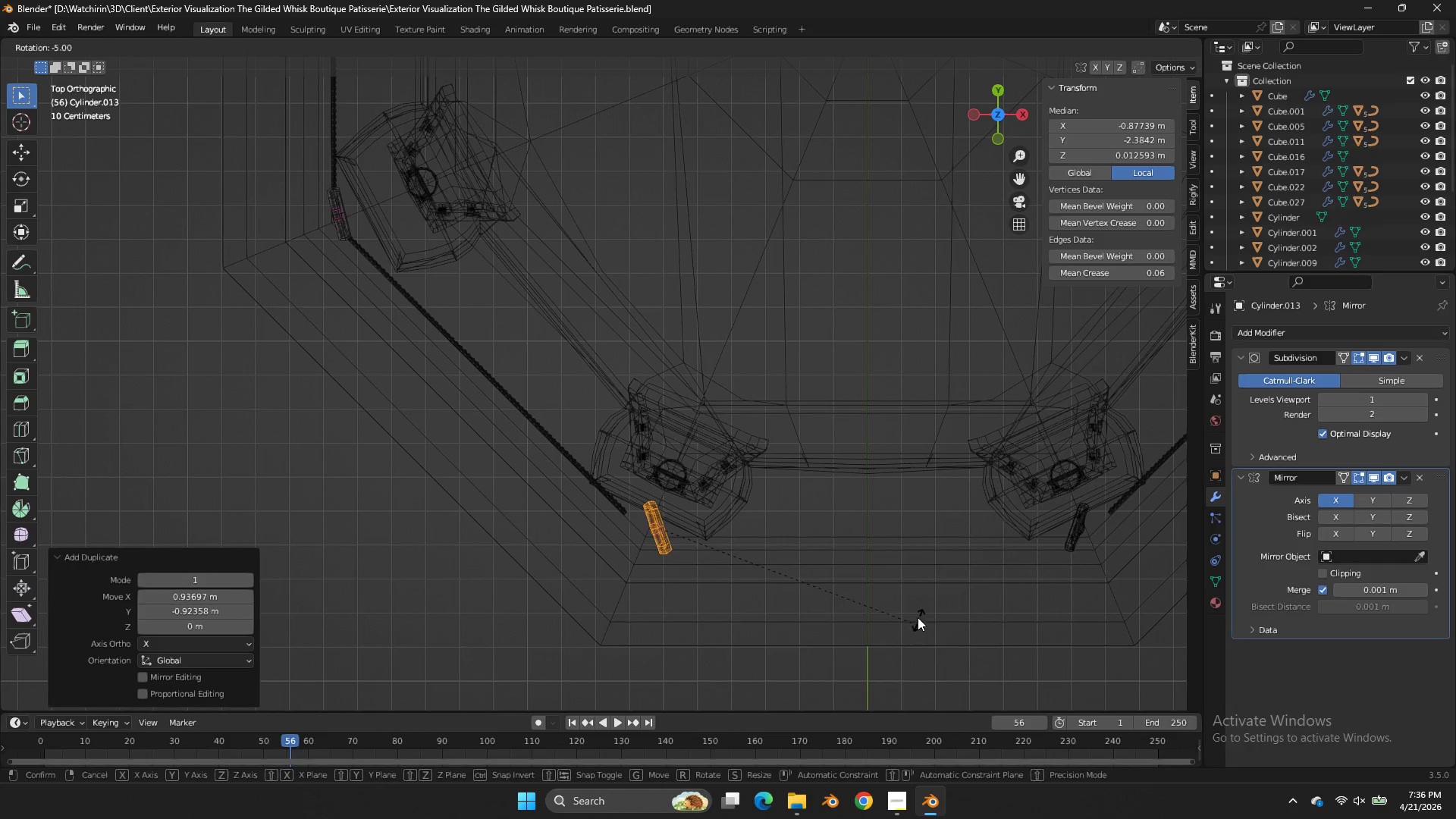 
hold_key(key=ControlLeft, duration=1.77)
left_click([884, 427])
 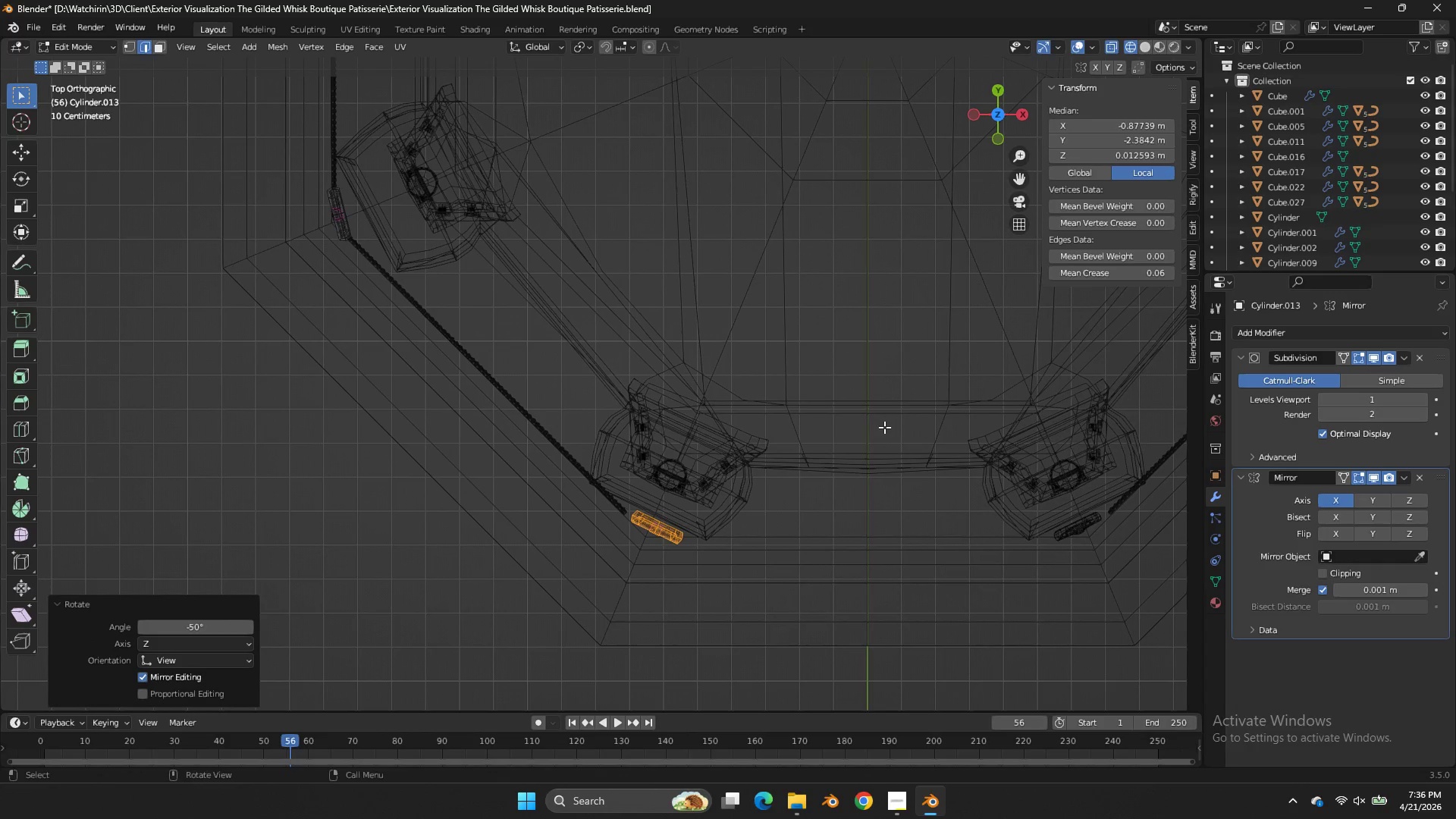 
key(G)
 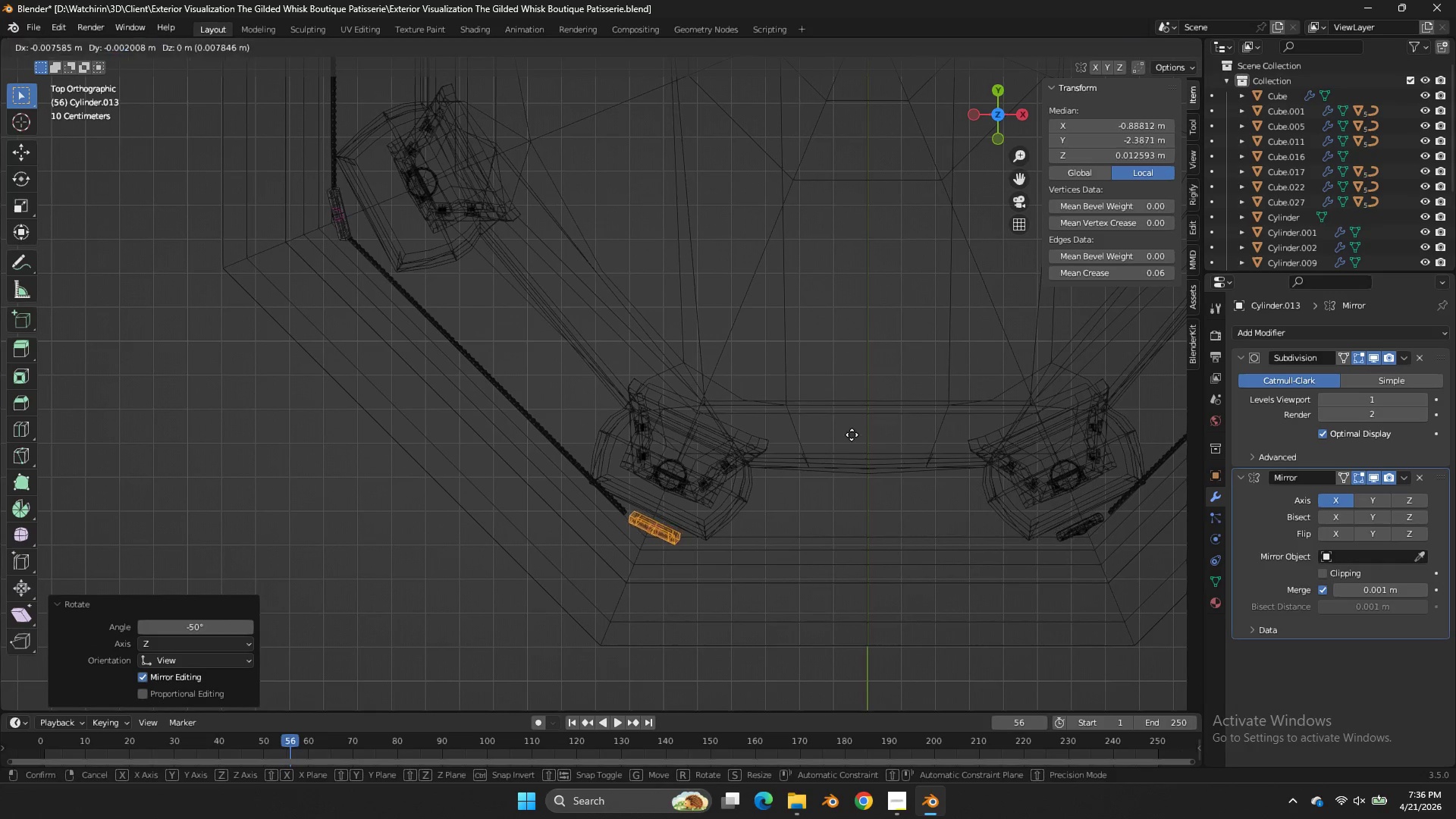 
hold_key(key=ShiftLeft, duration=1.89)
left_click([795, 403])
 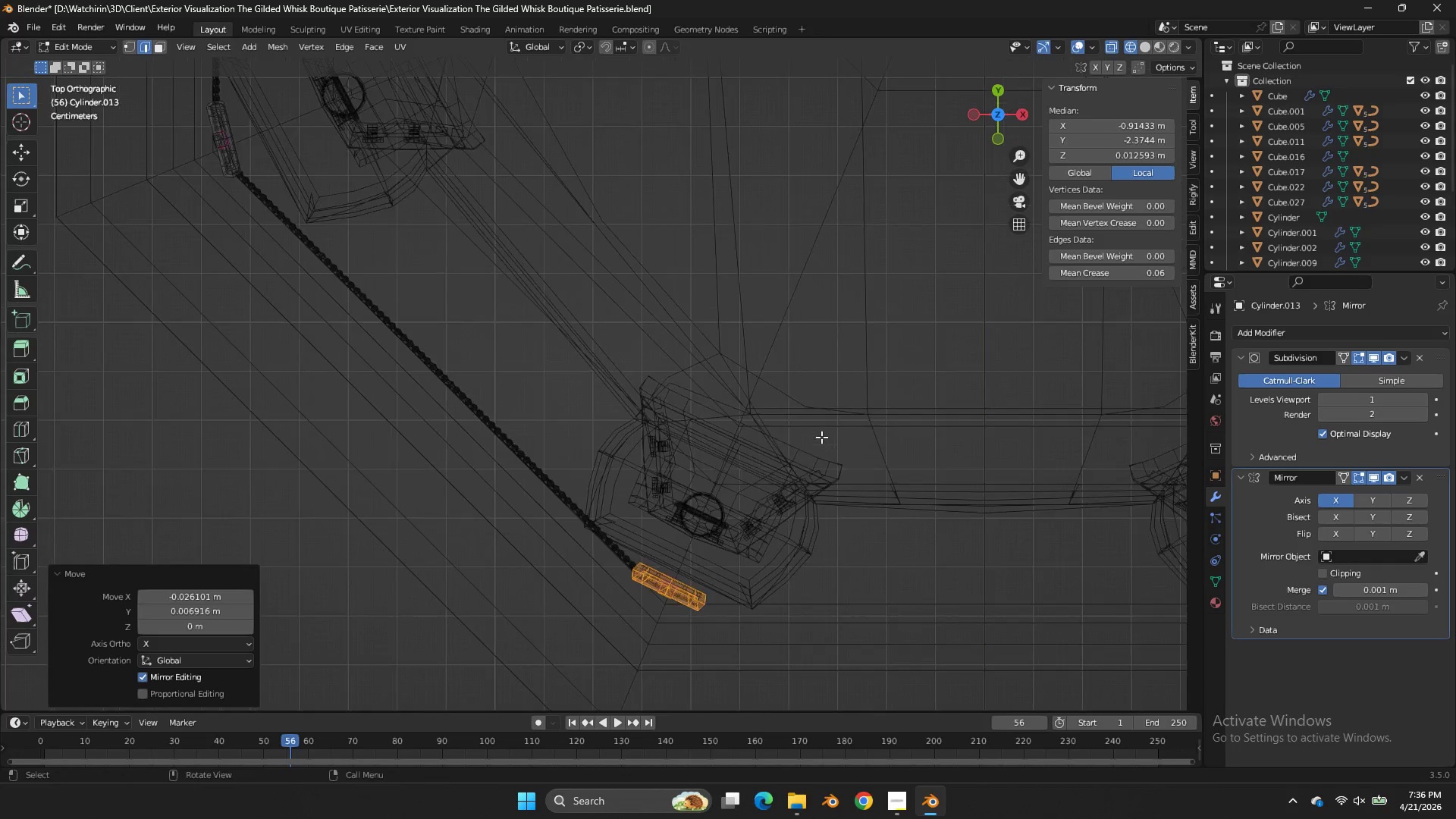 
key(G)
 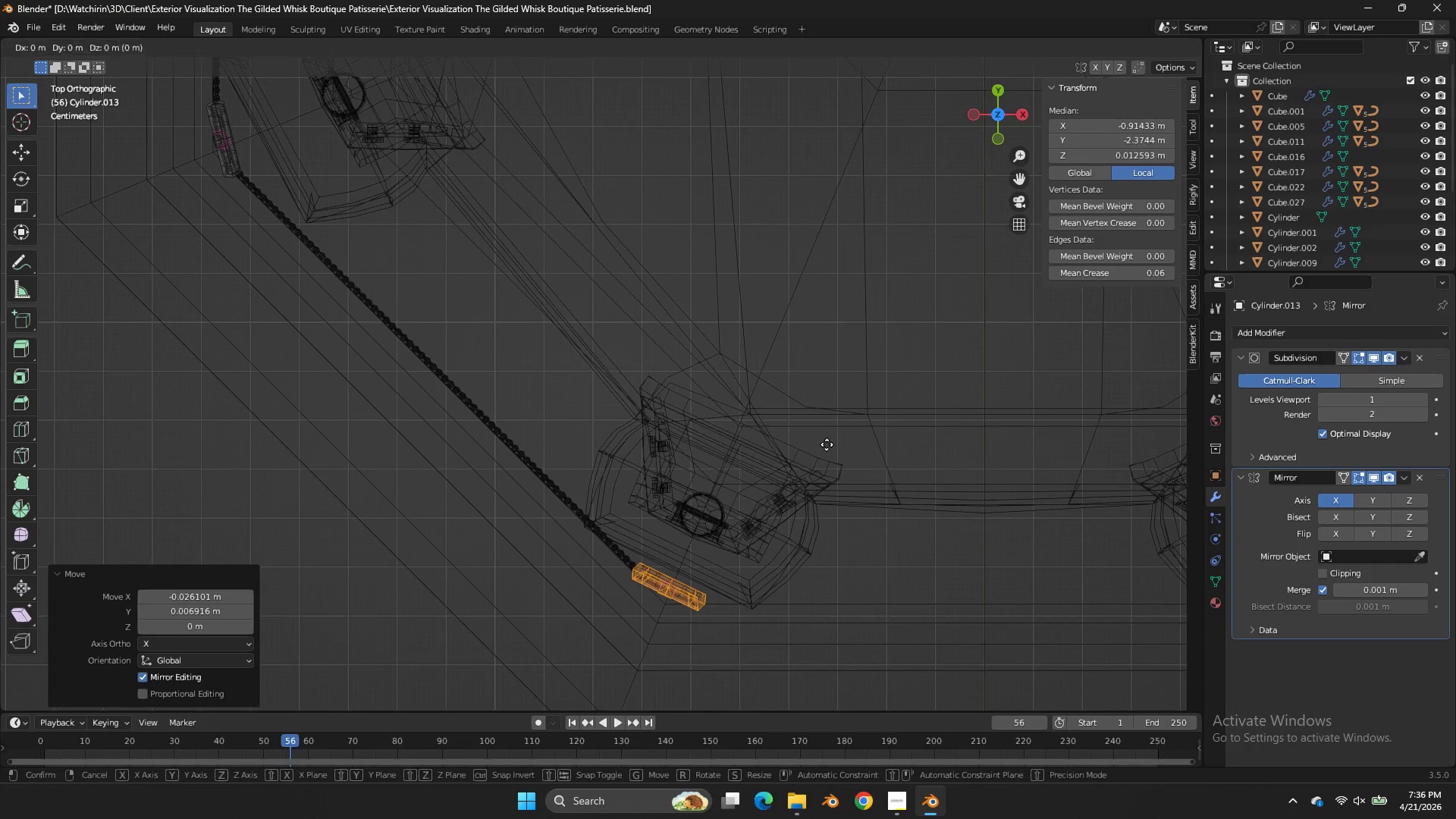 
scroll: coordinate [821, 437], scroll_direction: up, amount: 2.0
 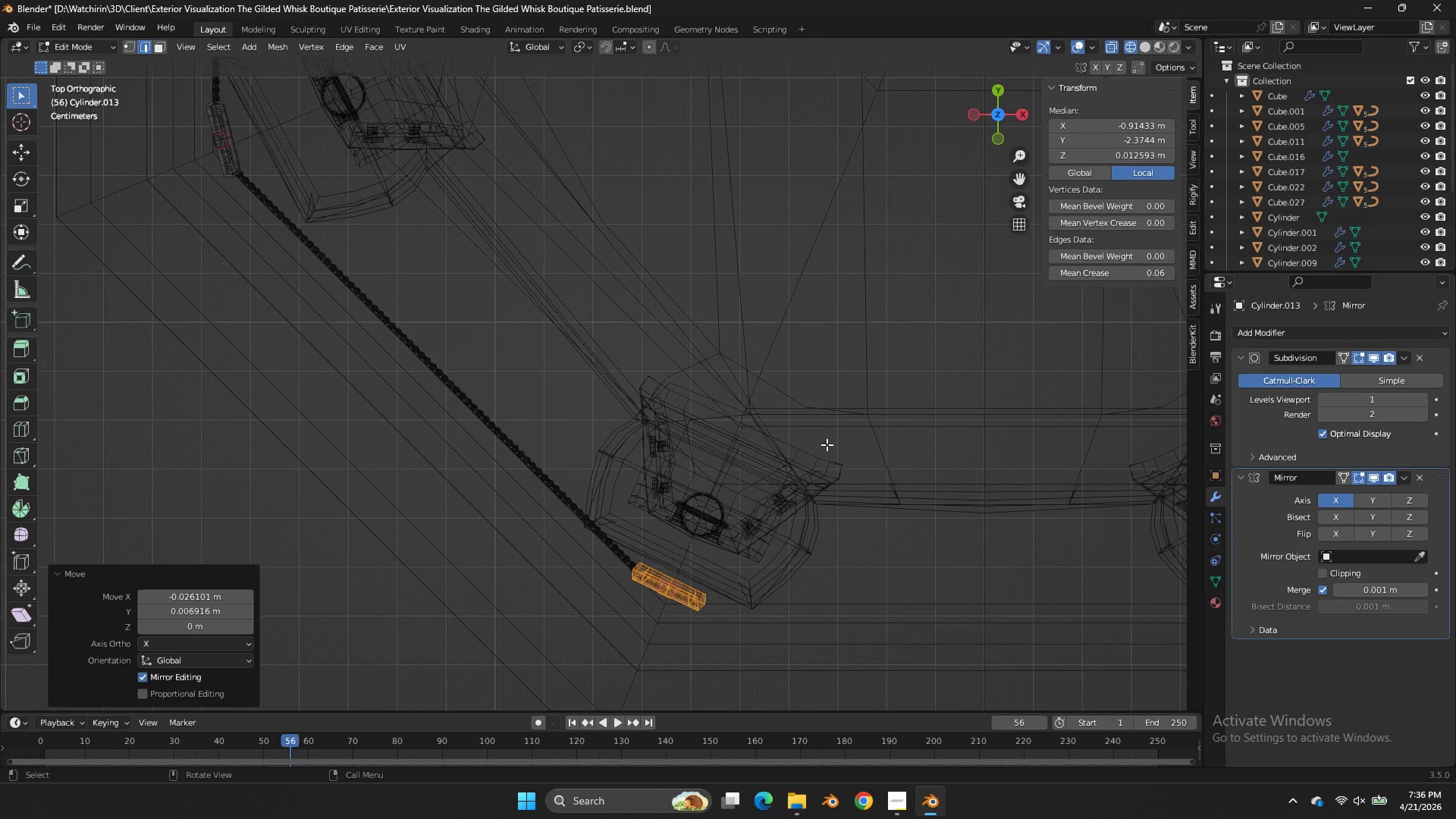 
hold_key(key=ShiftLeft, duration=2.09)
left_click([821, 450])
 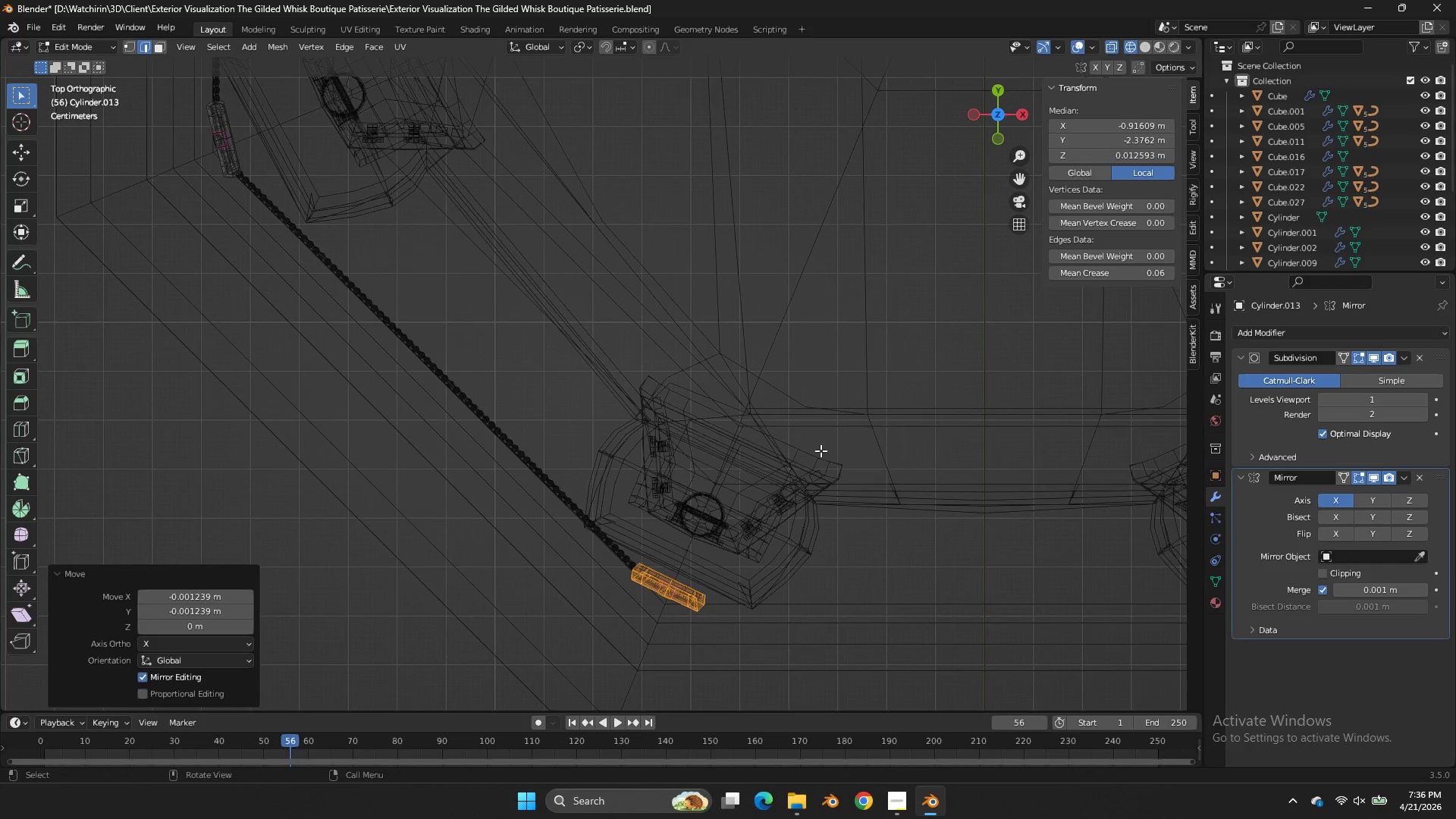 
left_click([554, 453])
 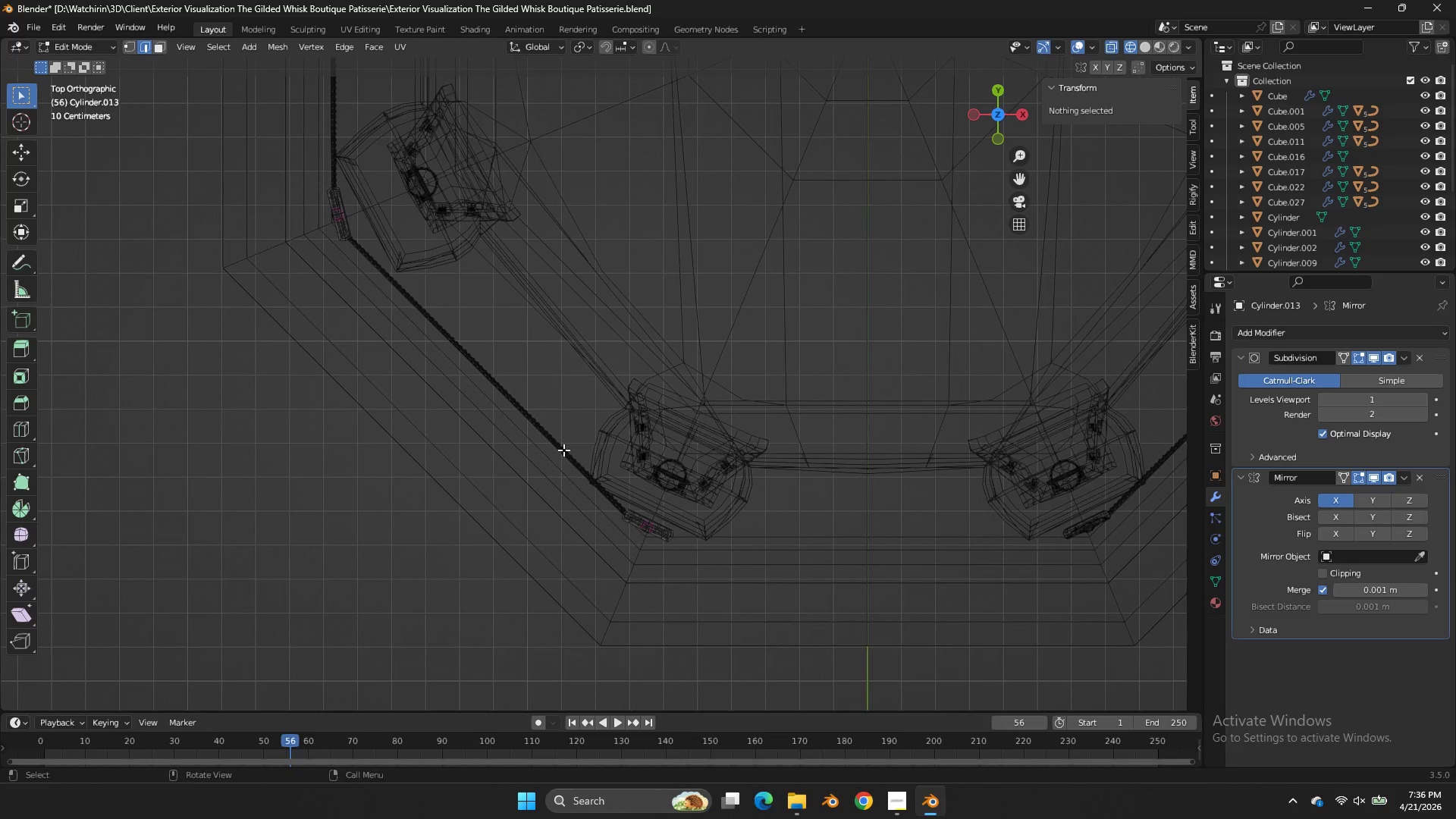 
scroll: coordinate [821, 450], scroll_direction: down, amount: 2.0
 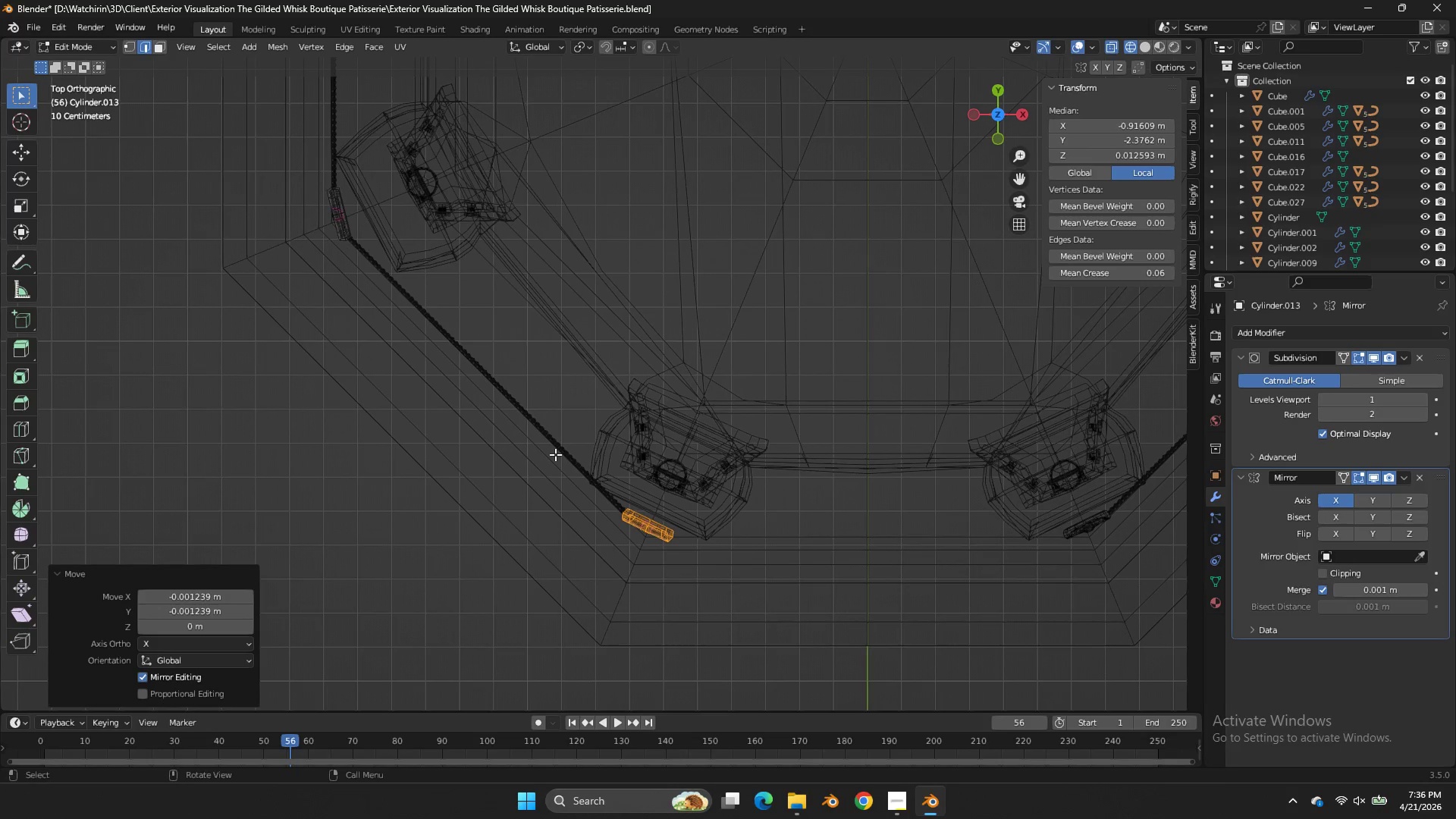 
key(Tab)
 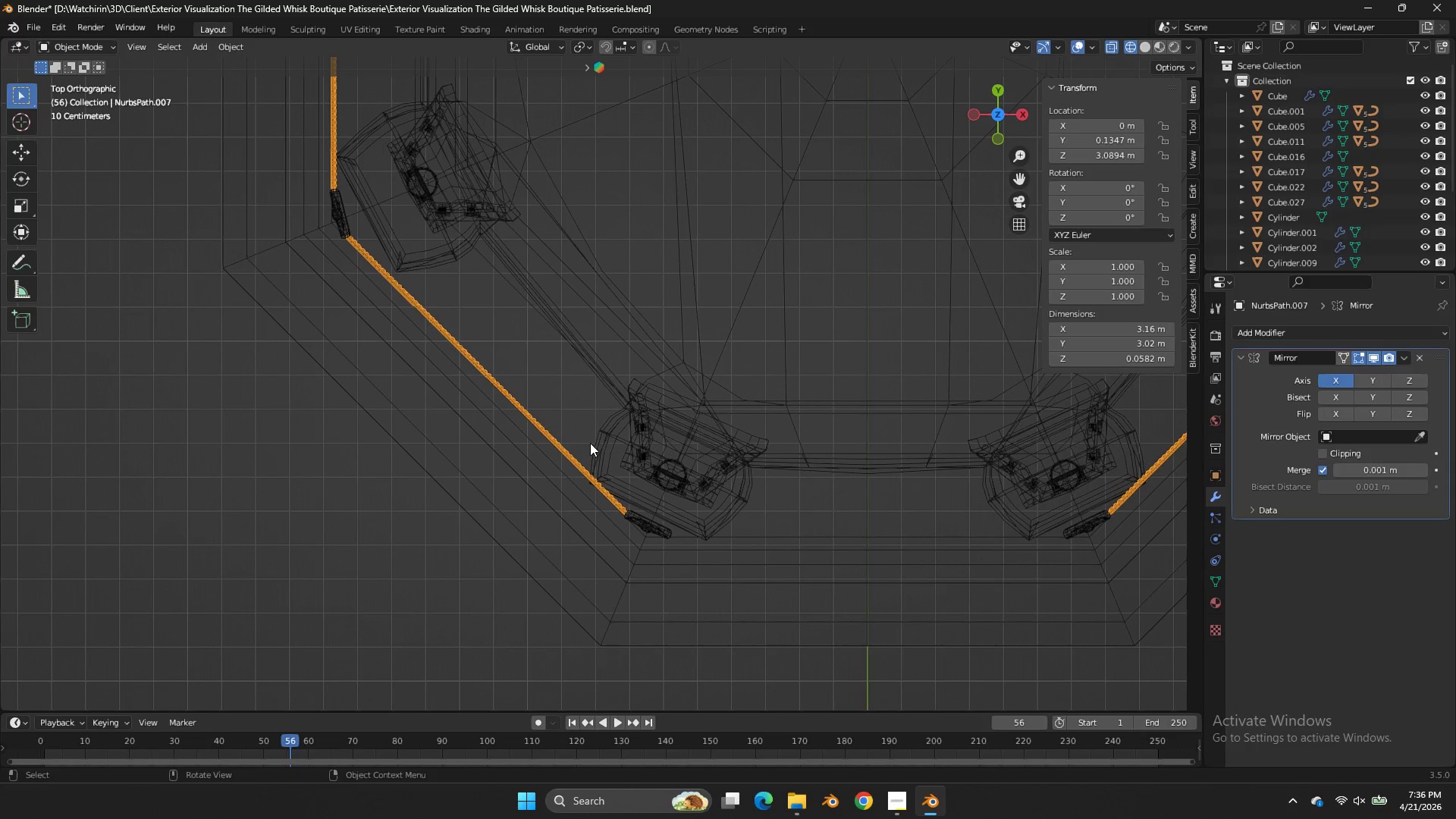 
scroll: coordinate [660, 395], scroll_direction: up, amount: 1.0
 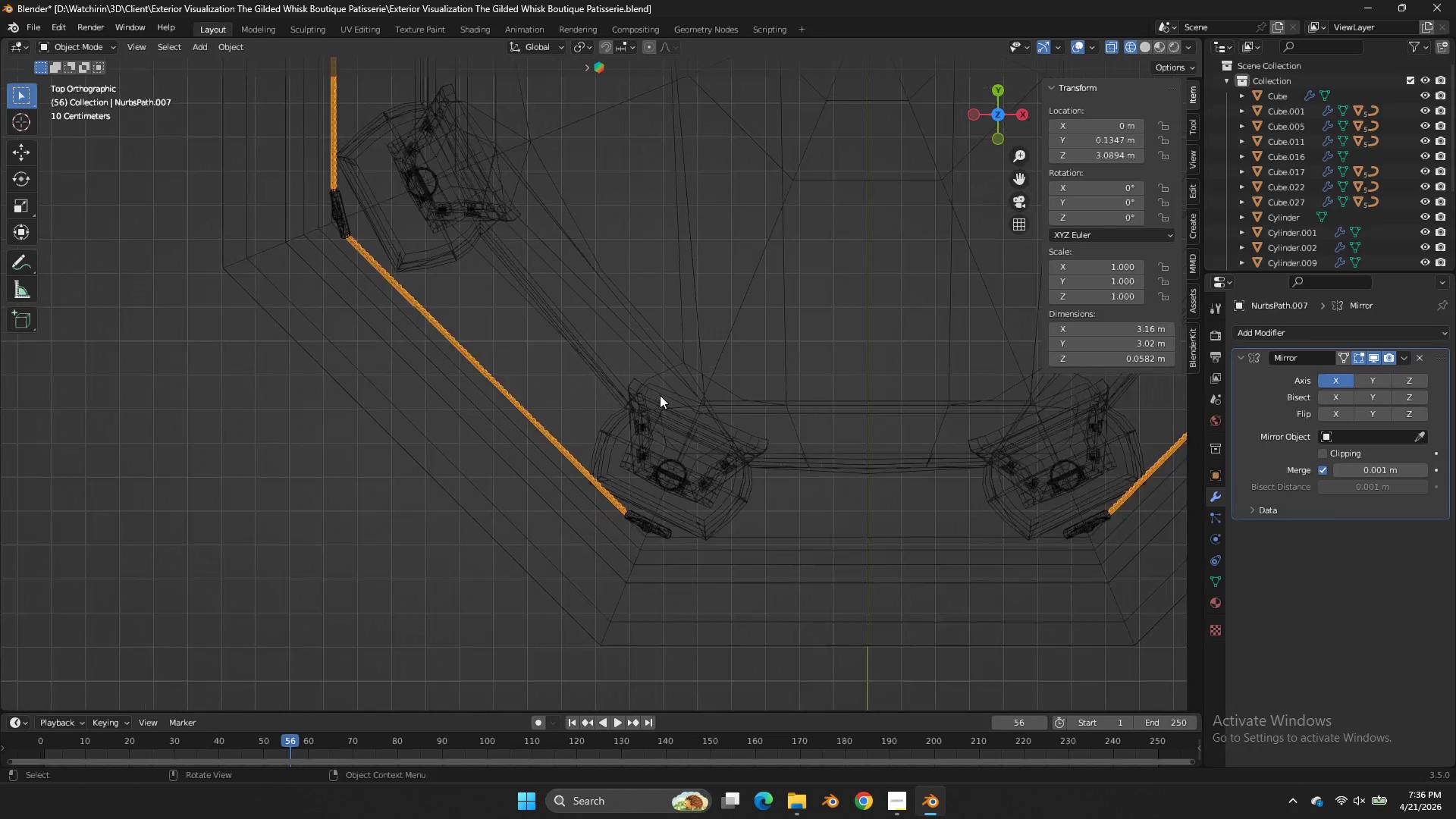 
scroll: coordinate [660, 395], scroll_direction: down, amount: 1.0
 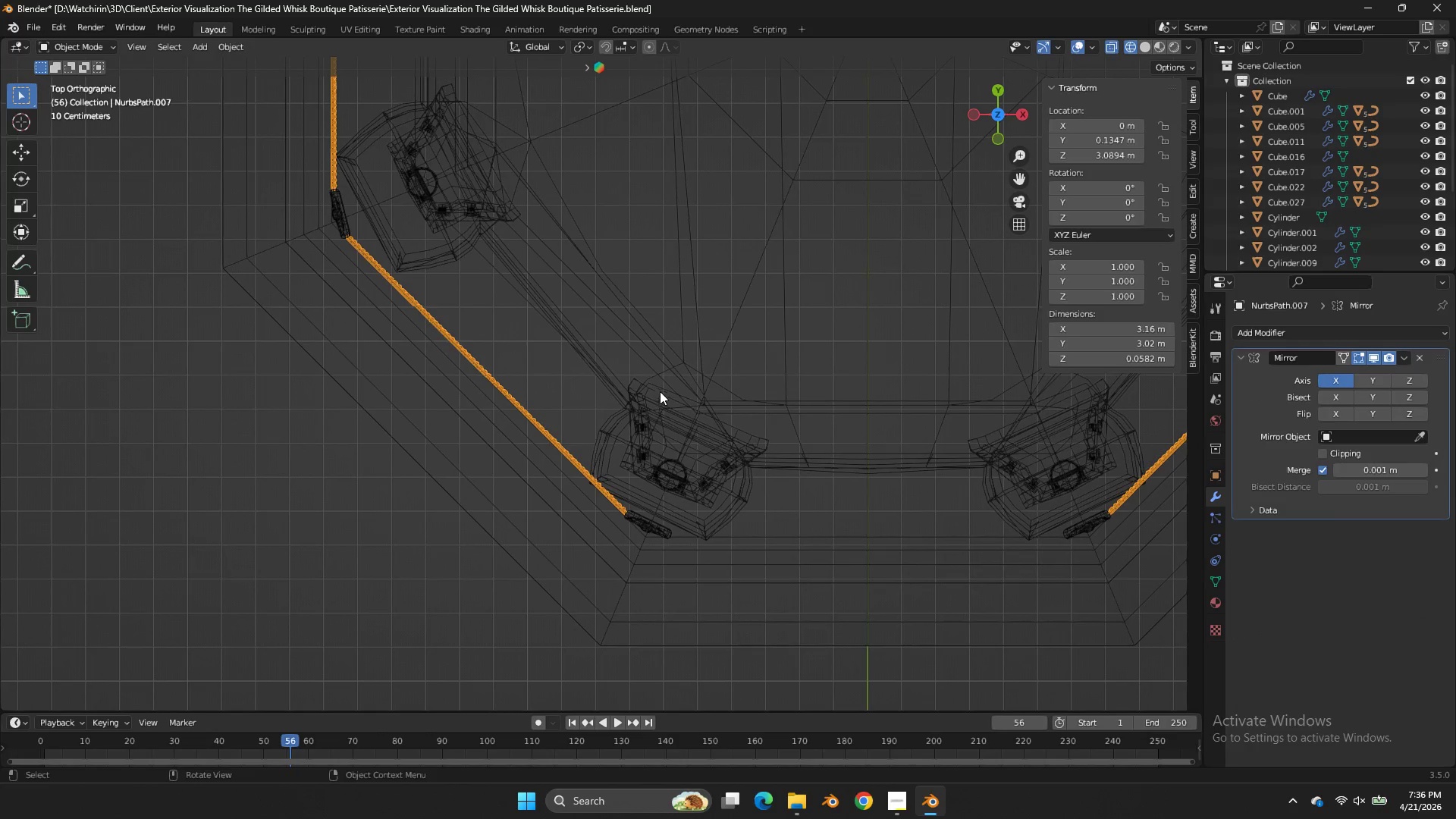 
key(Tab)
 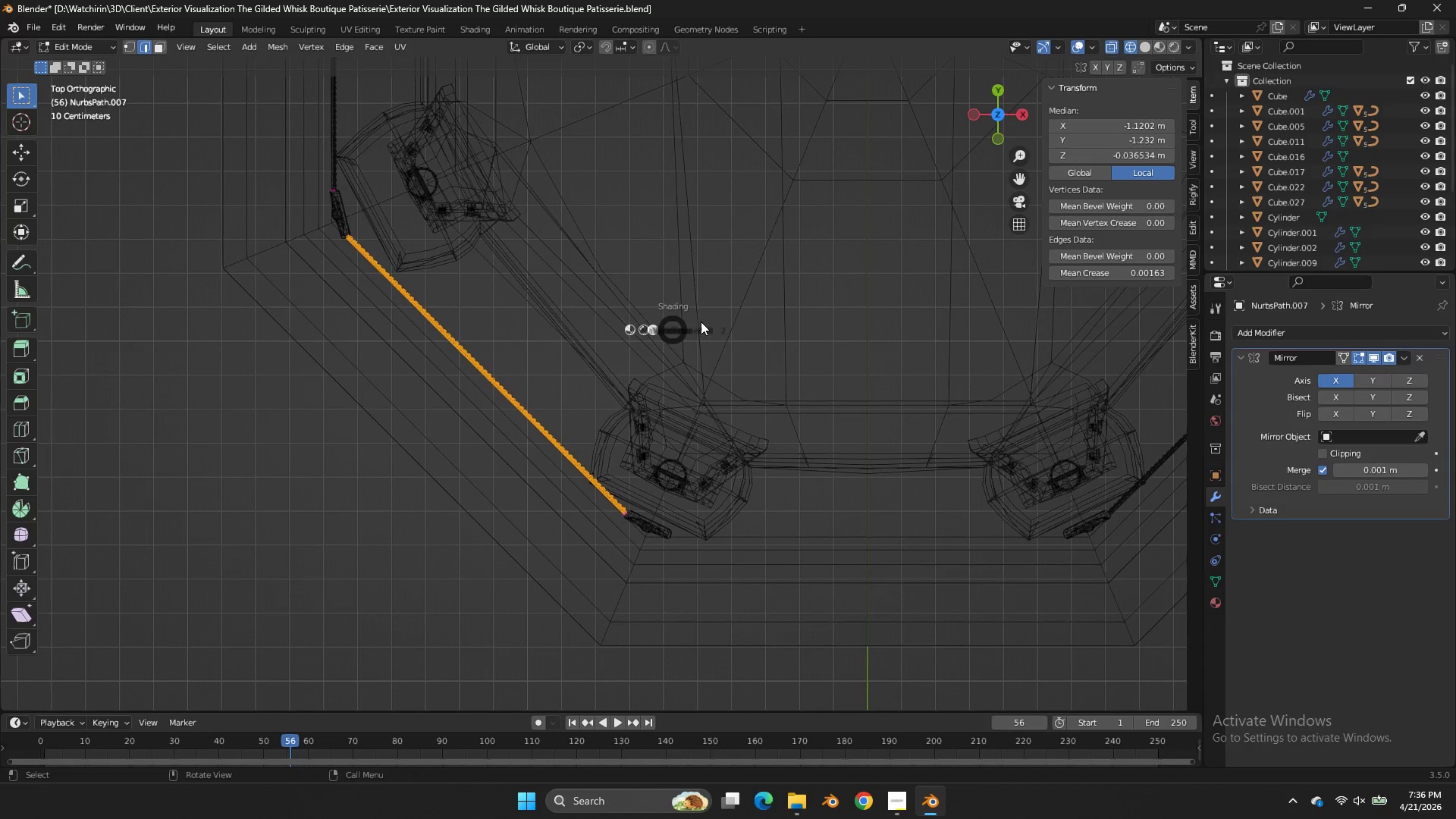 
key(Z)
 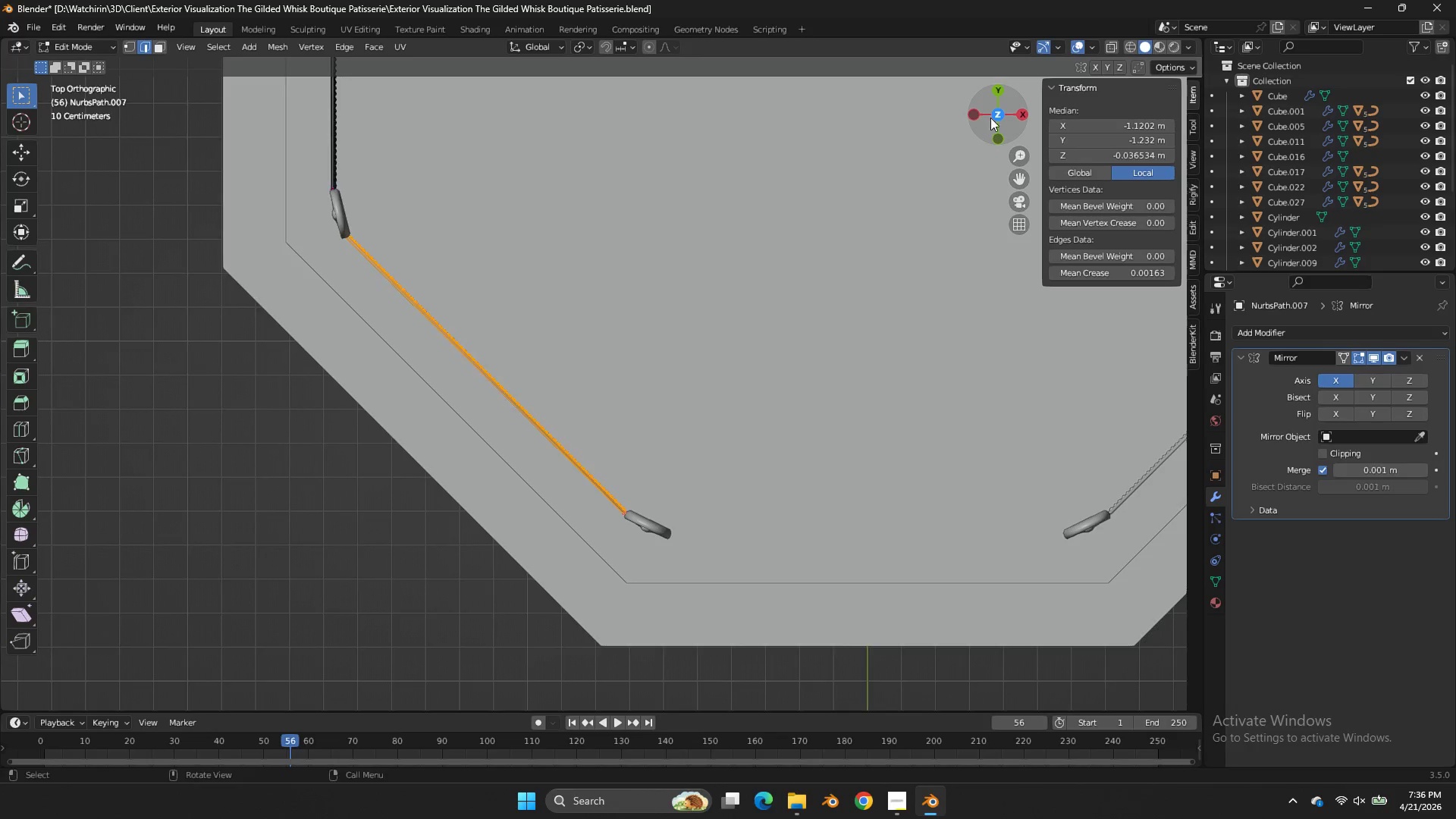 
left_click_drag(start_coordinate=[998, 114], to_coordinate=[1085, 637])
 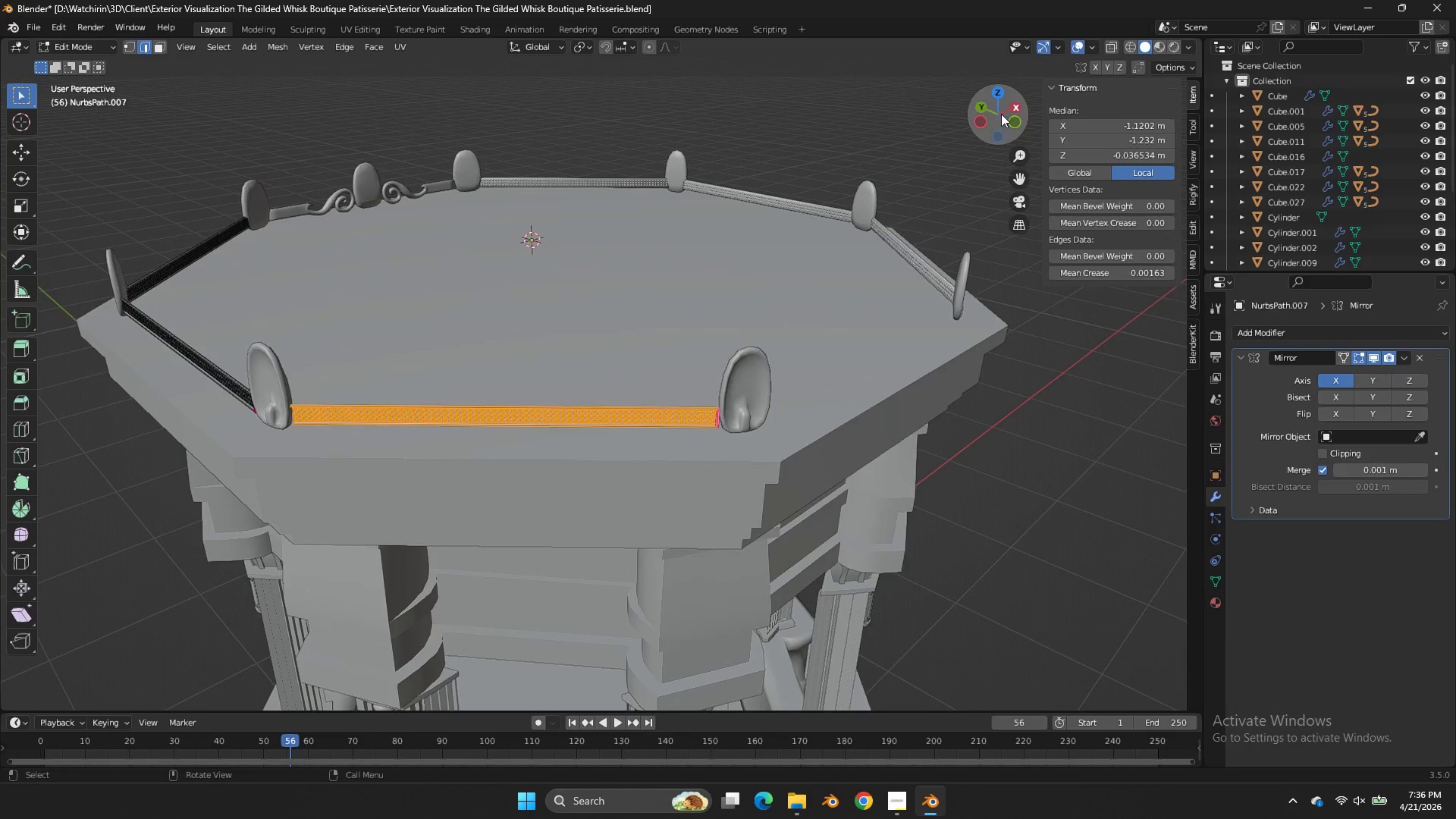 
key(Tab)
 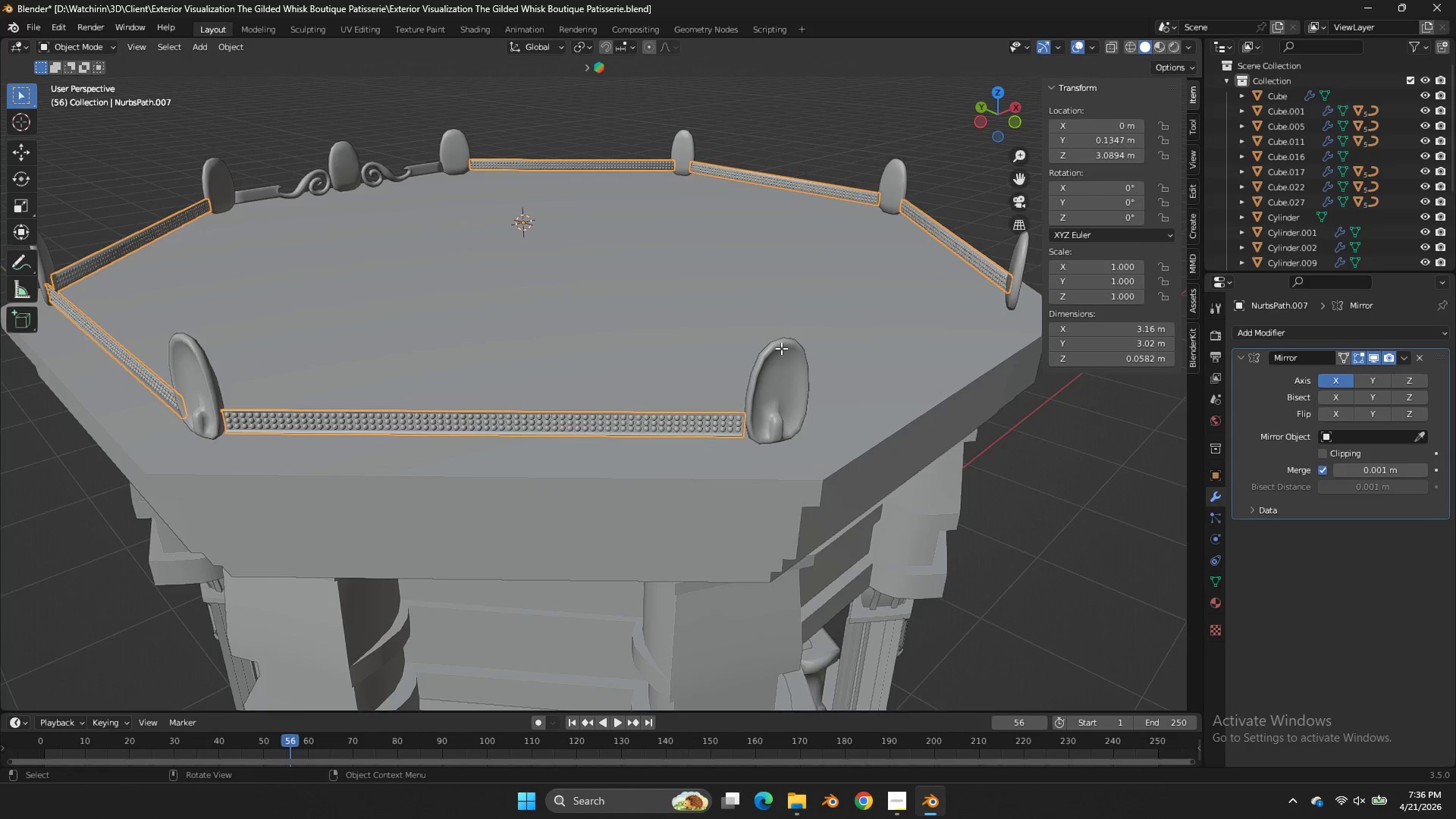 
left_click([930, 464])
 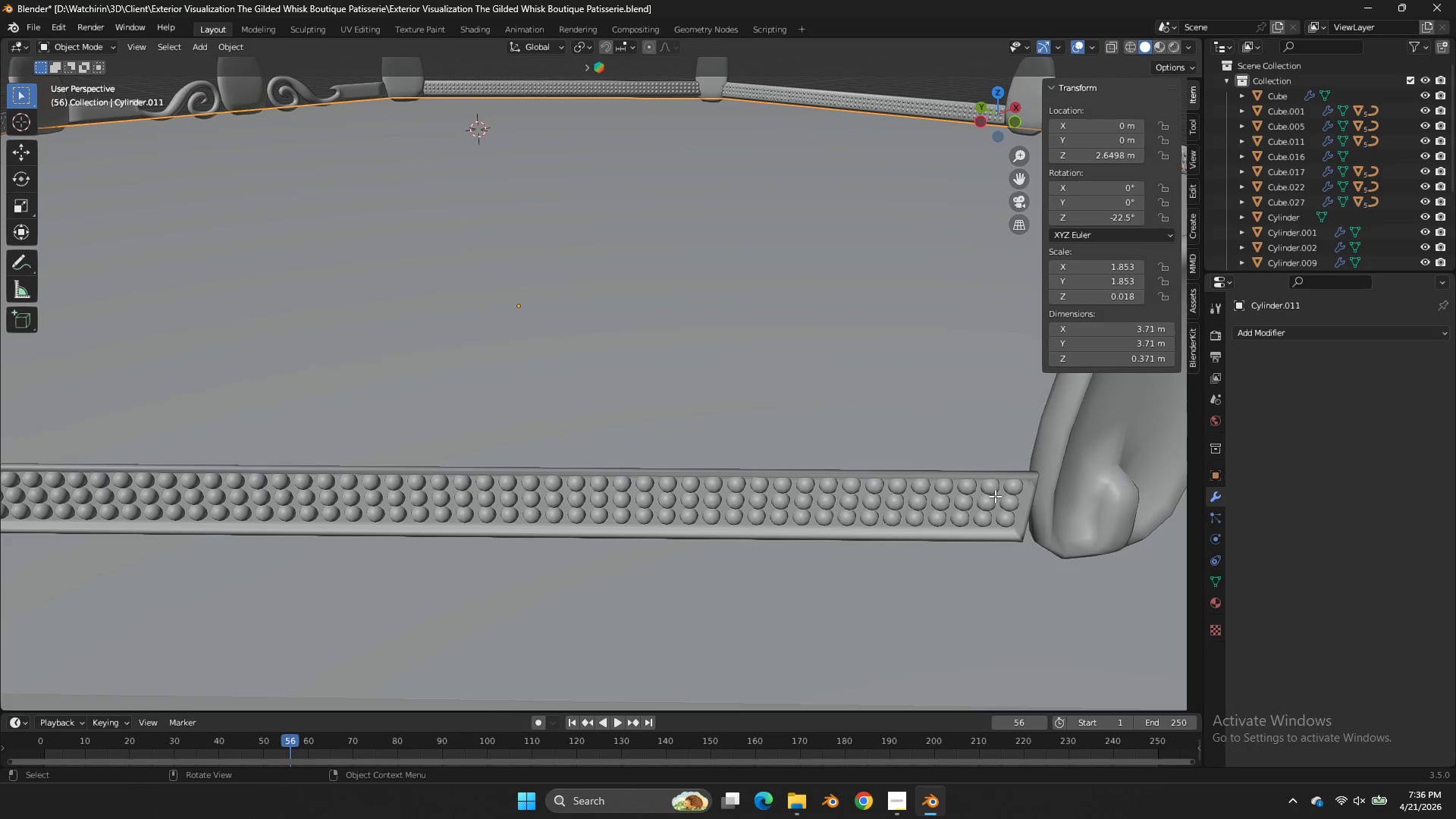 
scroll: coordinate [782, 348], scroll_direction: up, amount: 6.0
 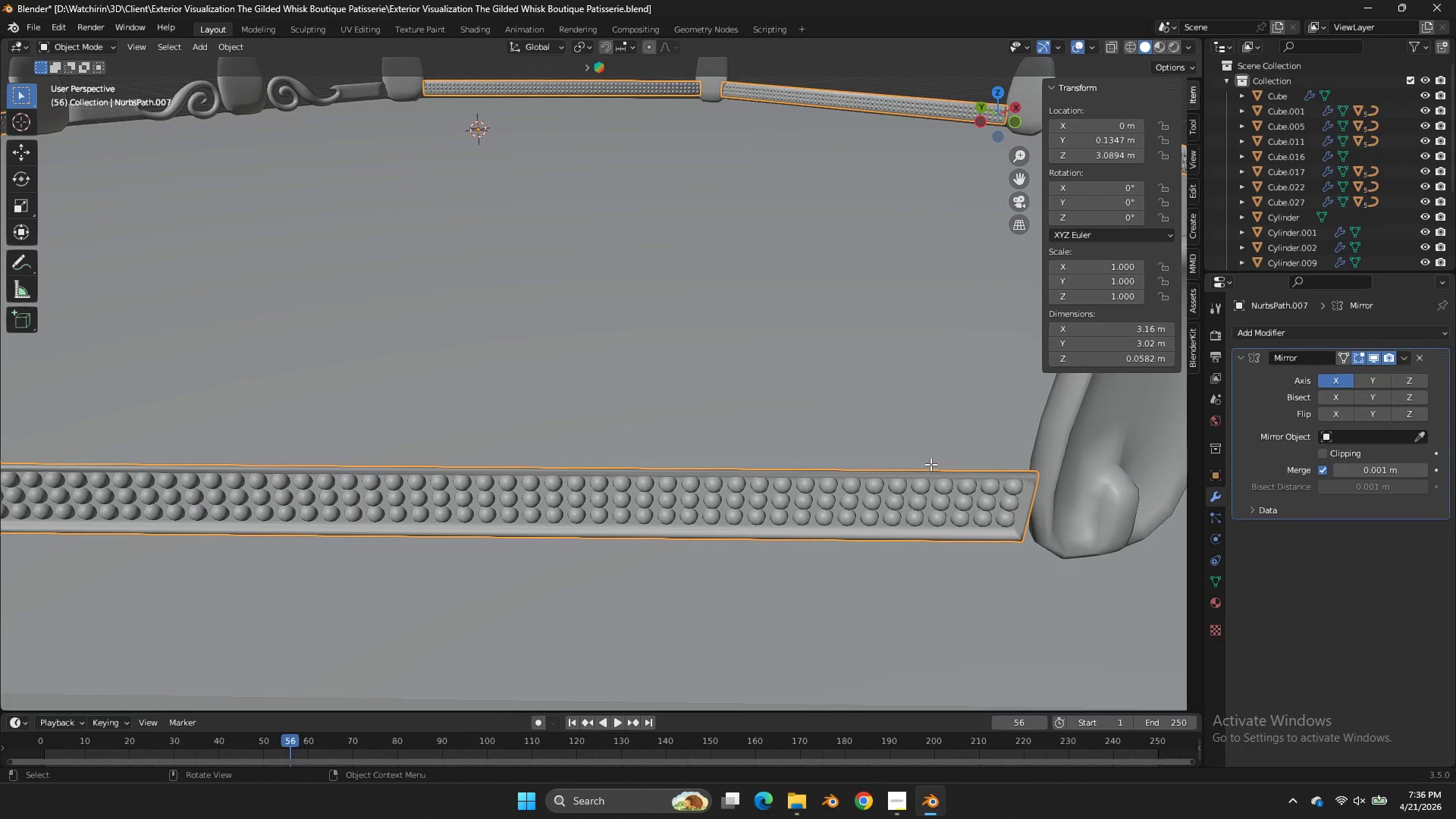 
double_click([996, 497])
 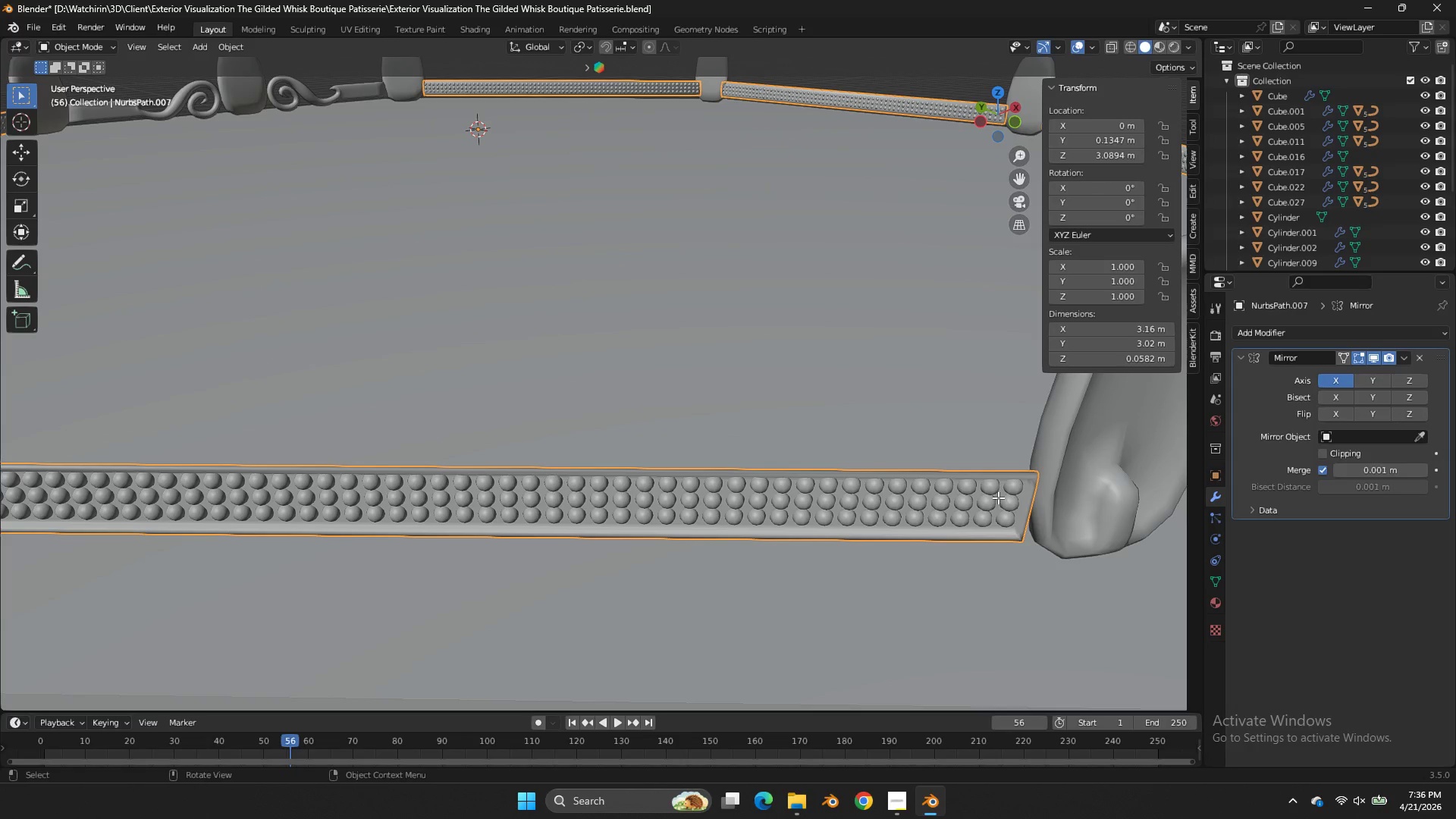 
key(Tab)
 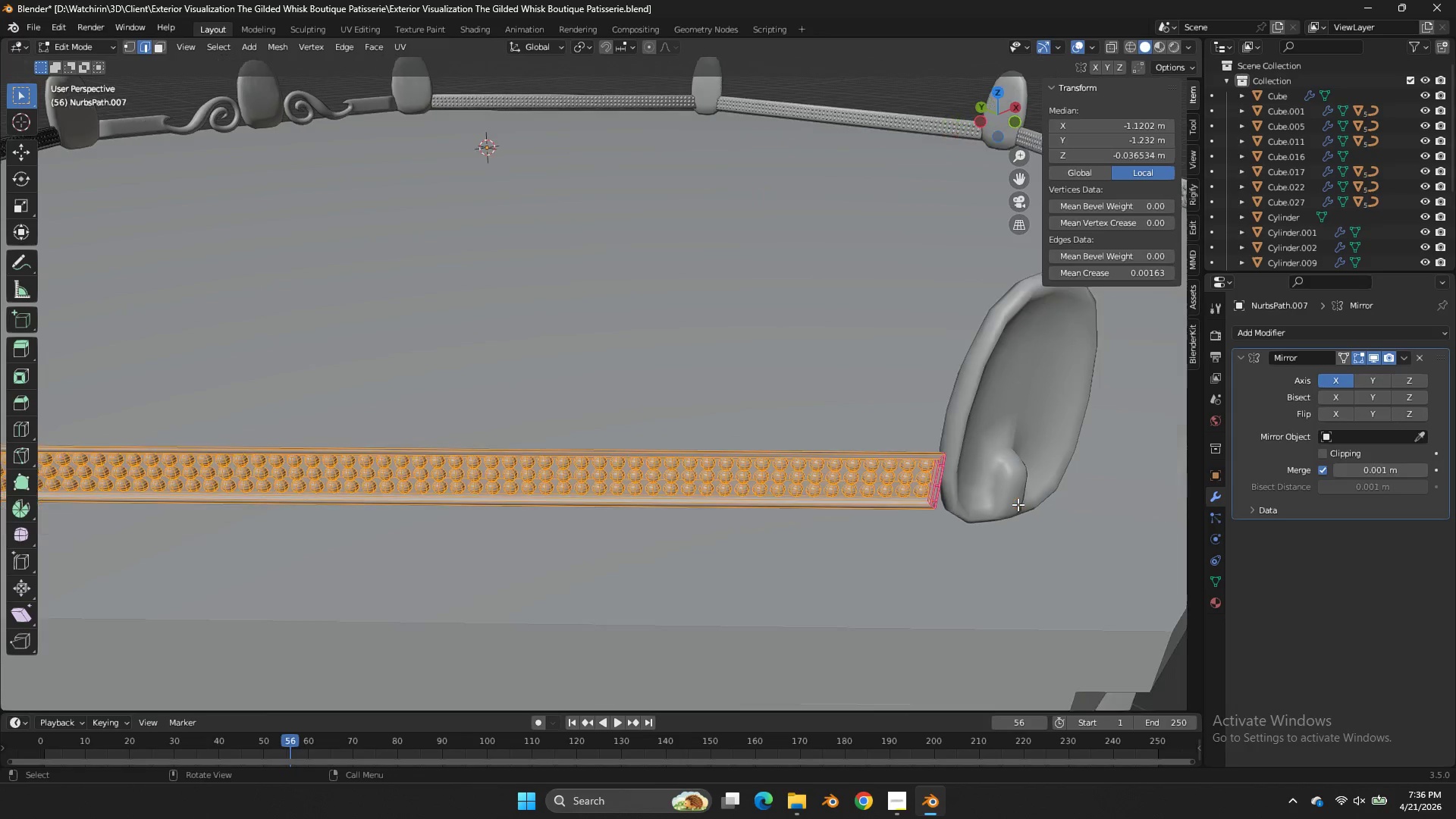 
scroll: coordinate [1018, 504], scroll_direction: down, amount: 1.0
 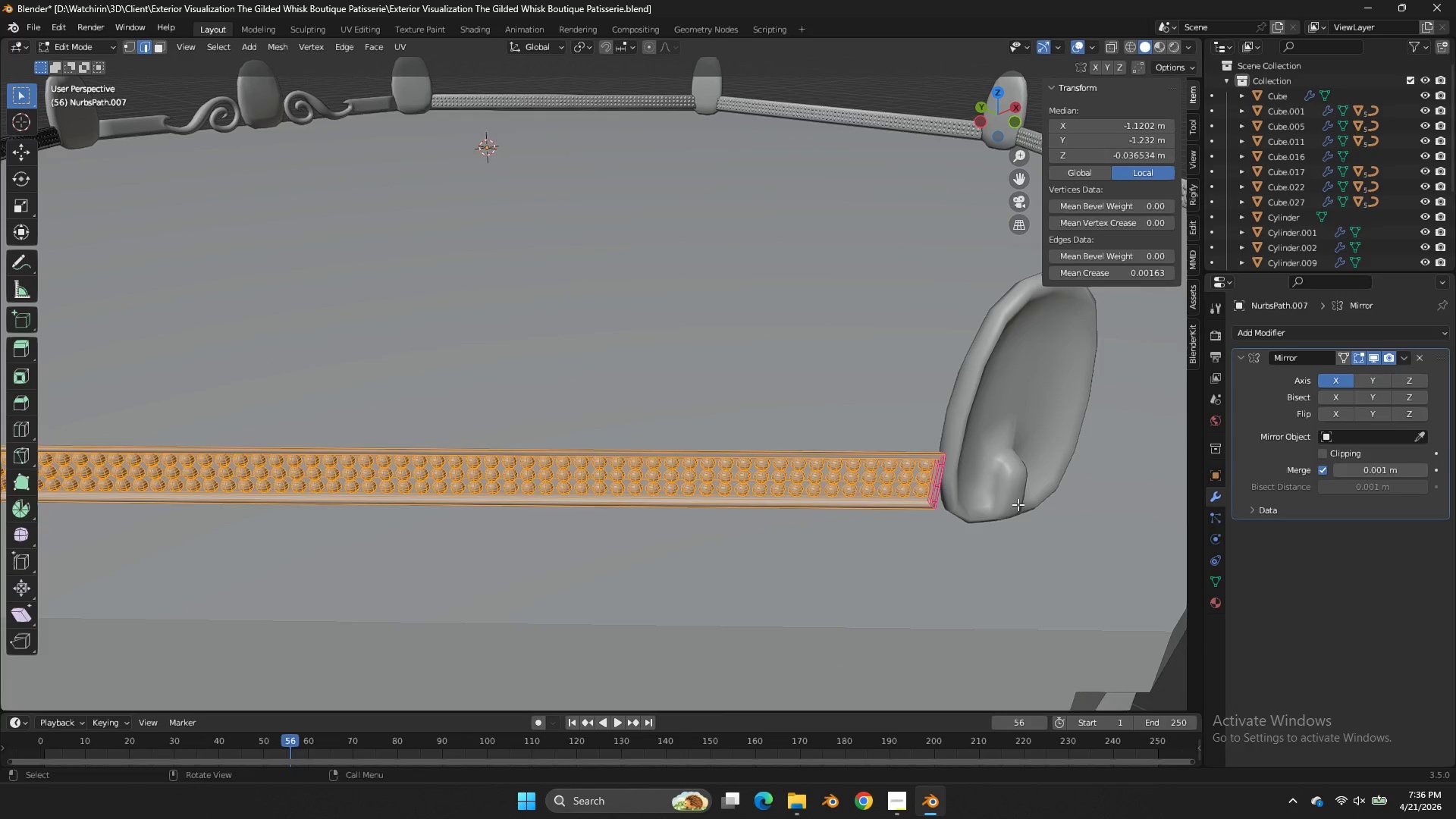 
key(Tab)
 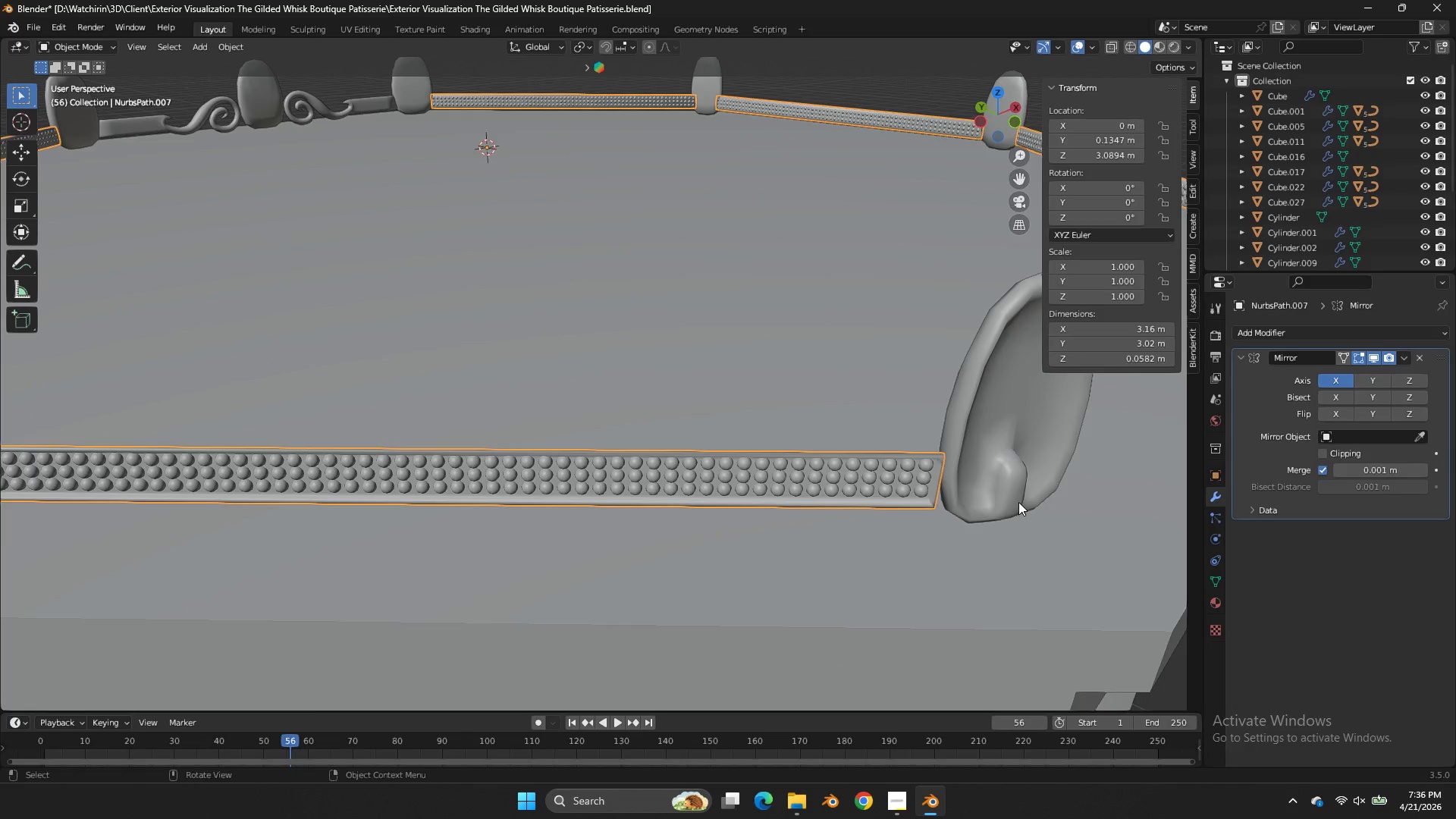 
scroll: coordinate [1018, 502], scroll_direction: down, amount: 3.0
 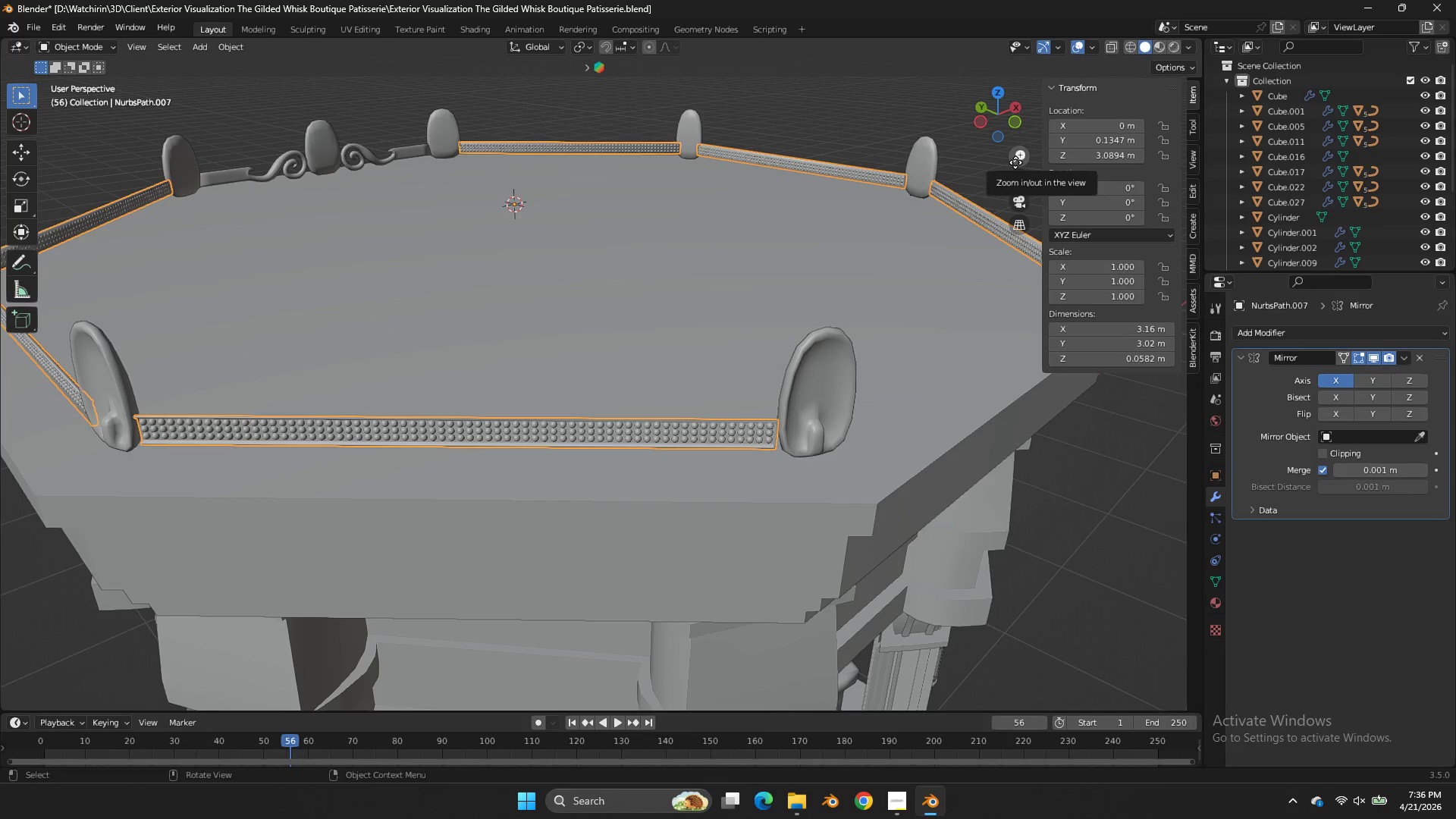 
wait(14.3)
 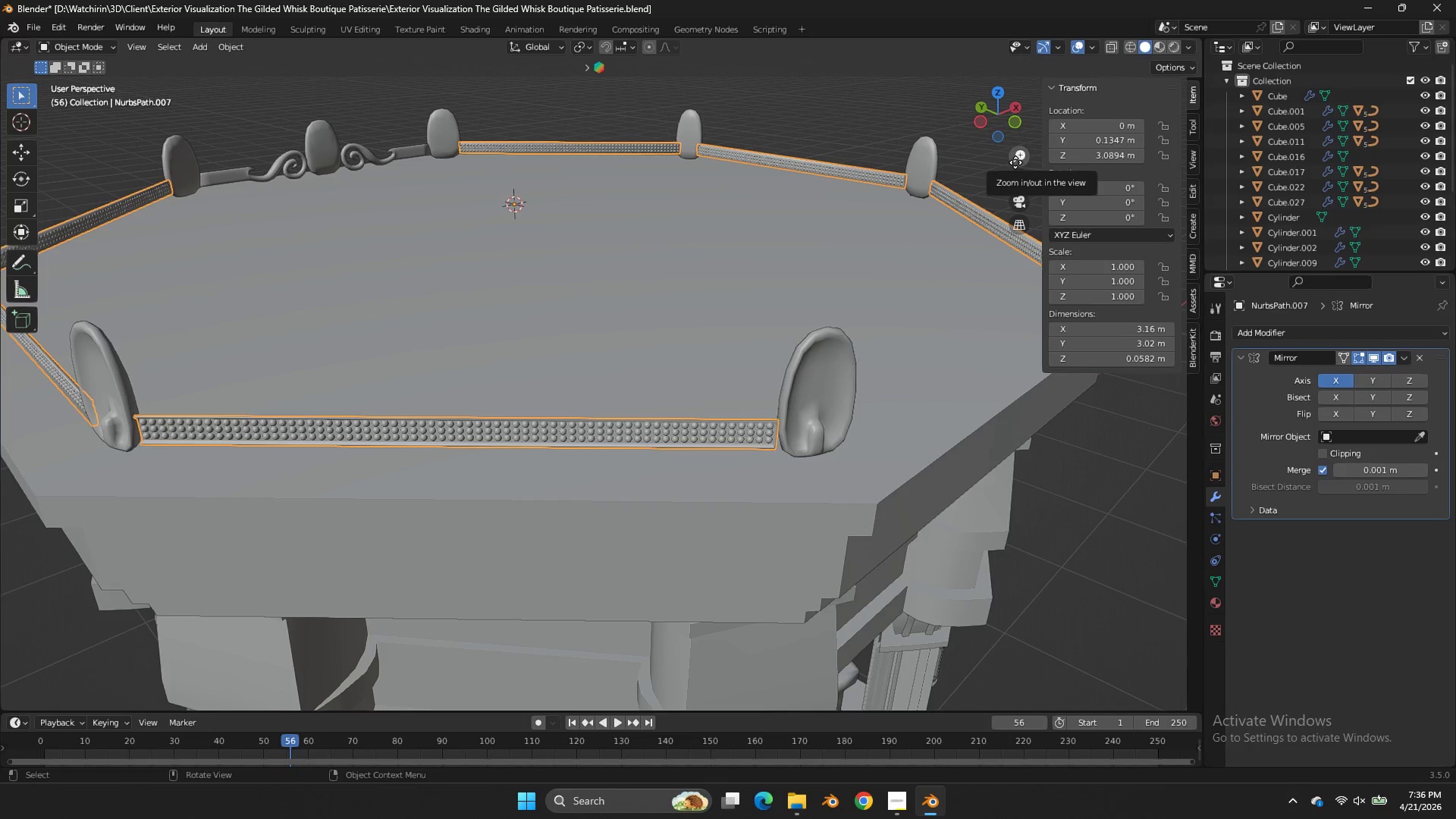 
left_click_drag(start_coordinate=[1002, 116], to_coordinate=[1110, 102])
 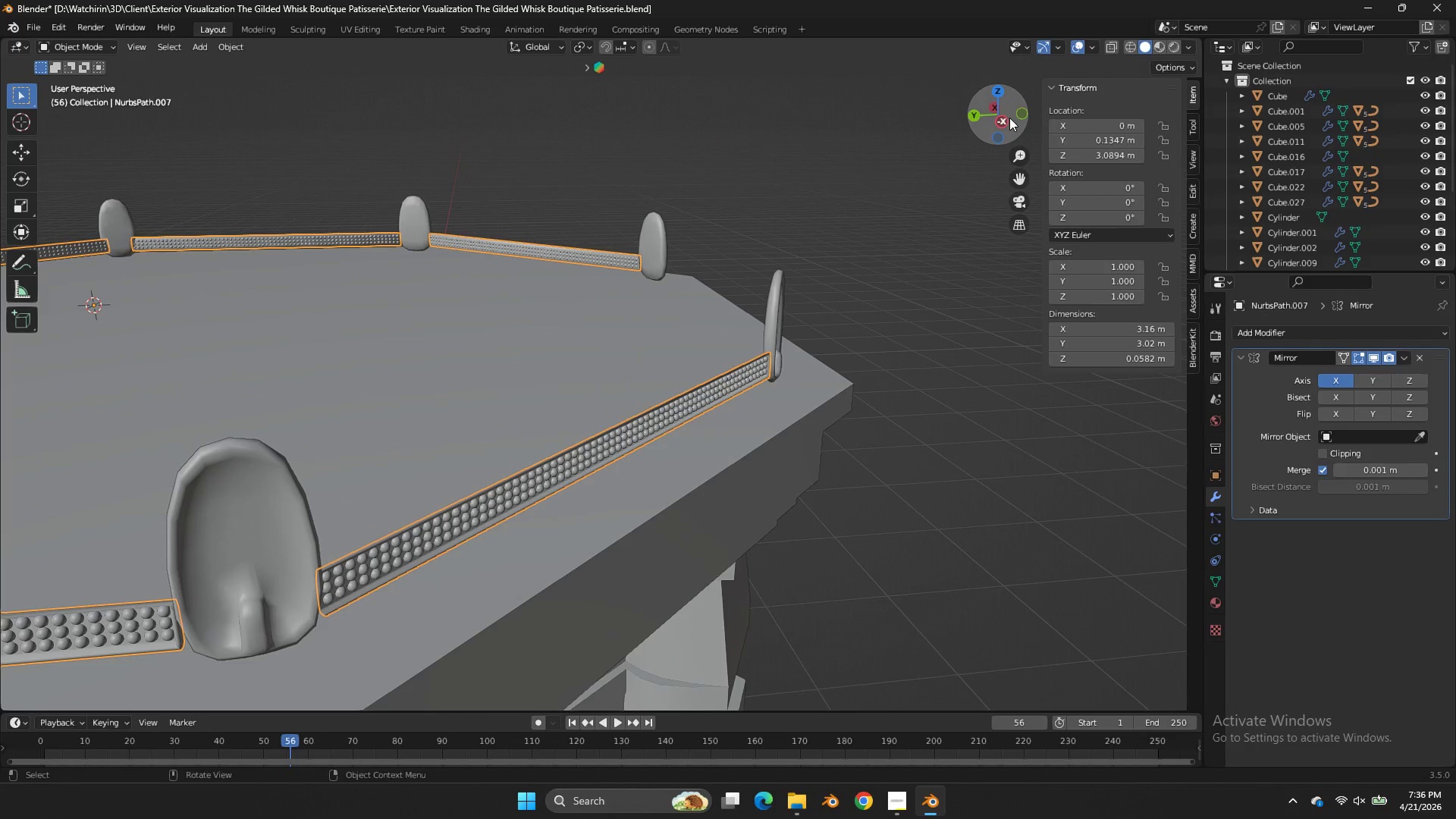 
left_click_drag(start_coordinate=[1112, 102], to_coordinate=[1006, 116])
 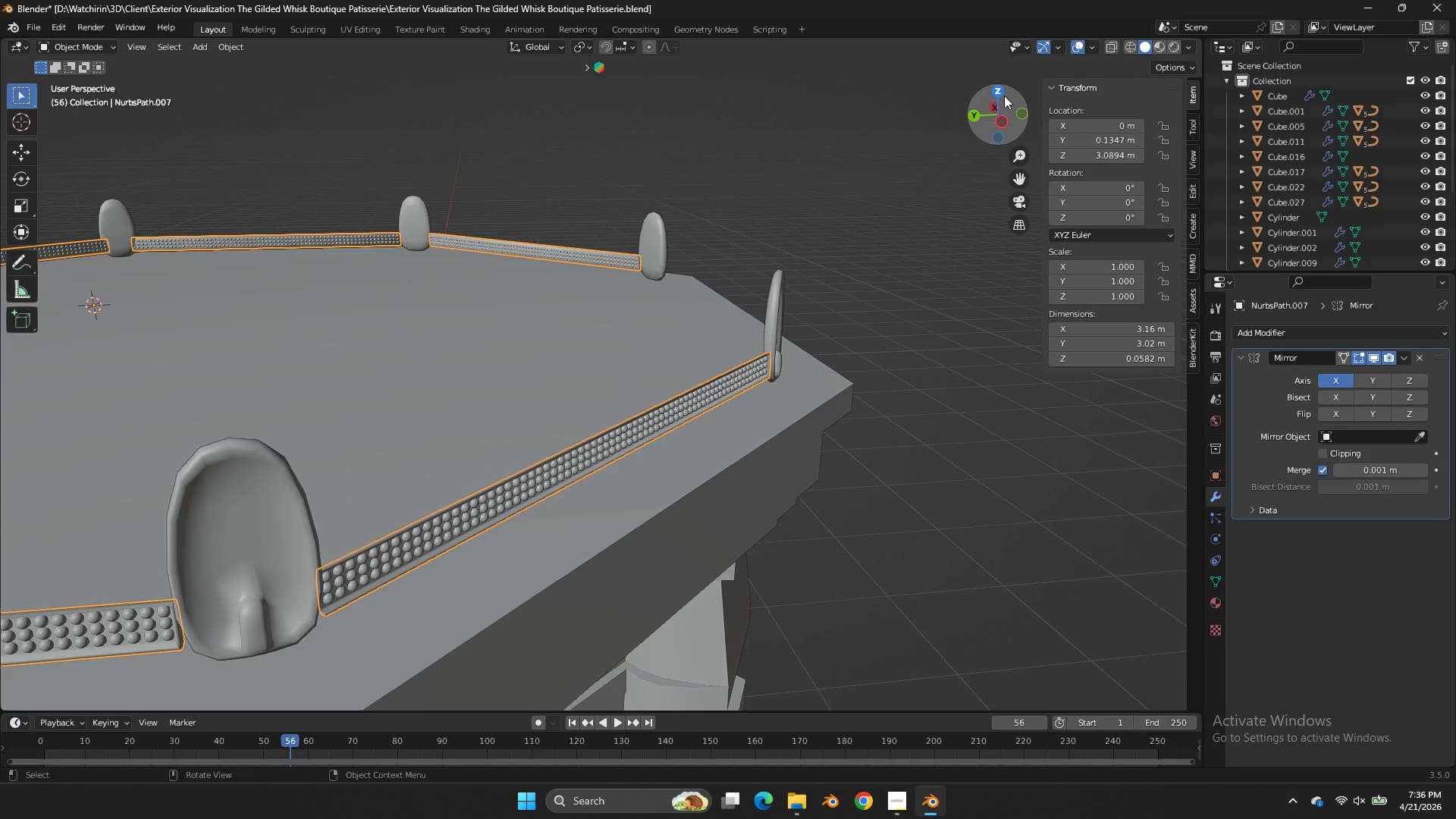 
left_click([1004, 96])
 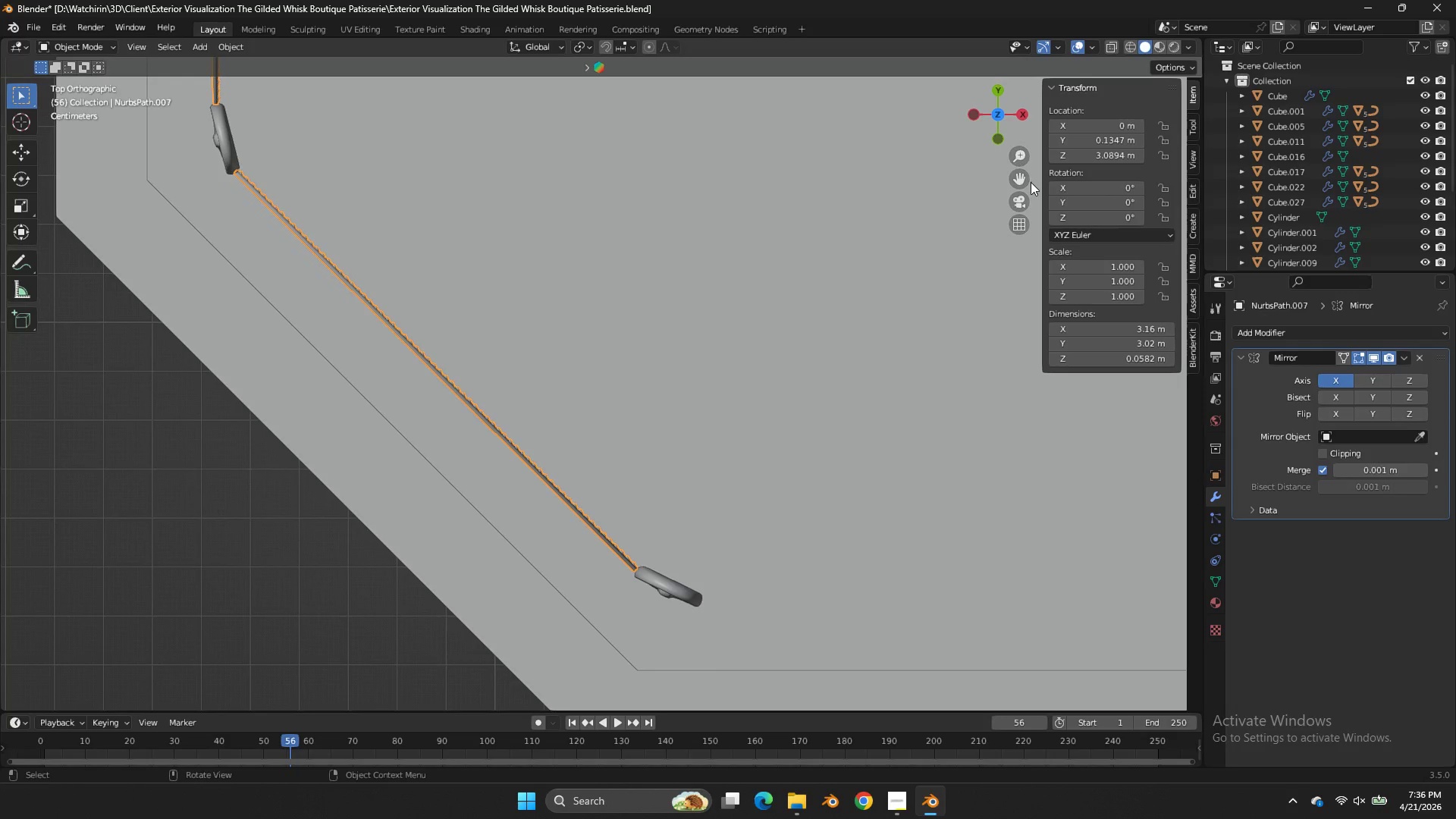 
left_click_drag(start_coordinate=[1025, 173], to_coordinate=[262, 702])
 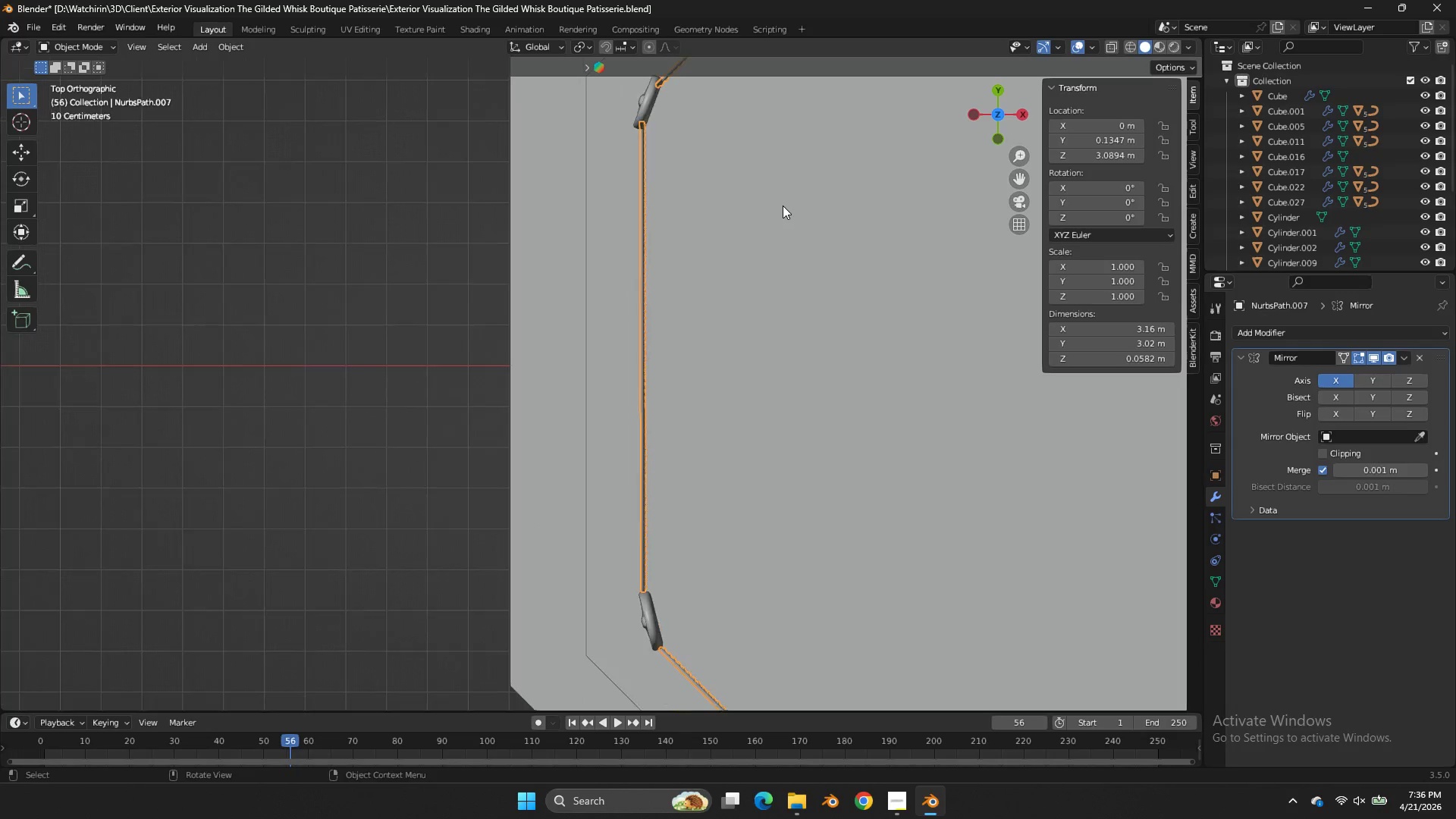 
key(Tab)
 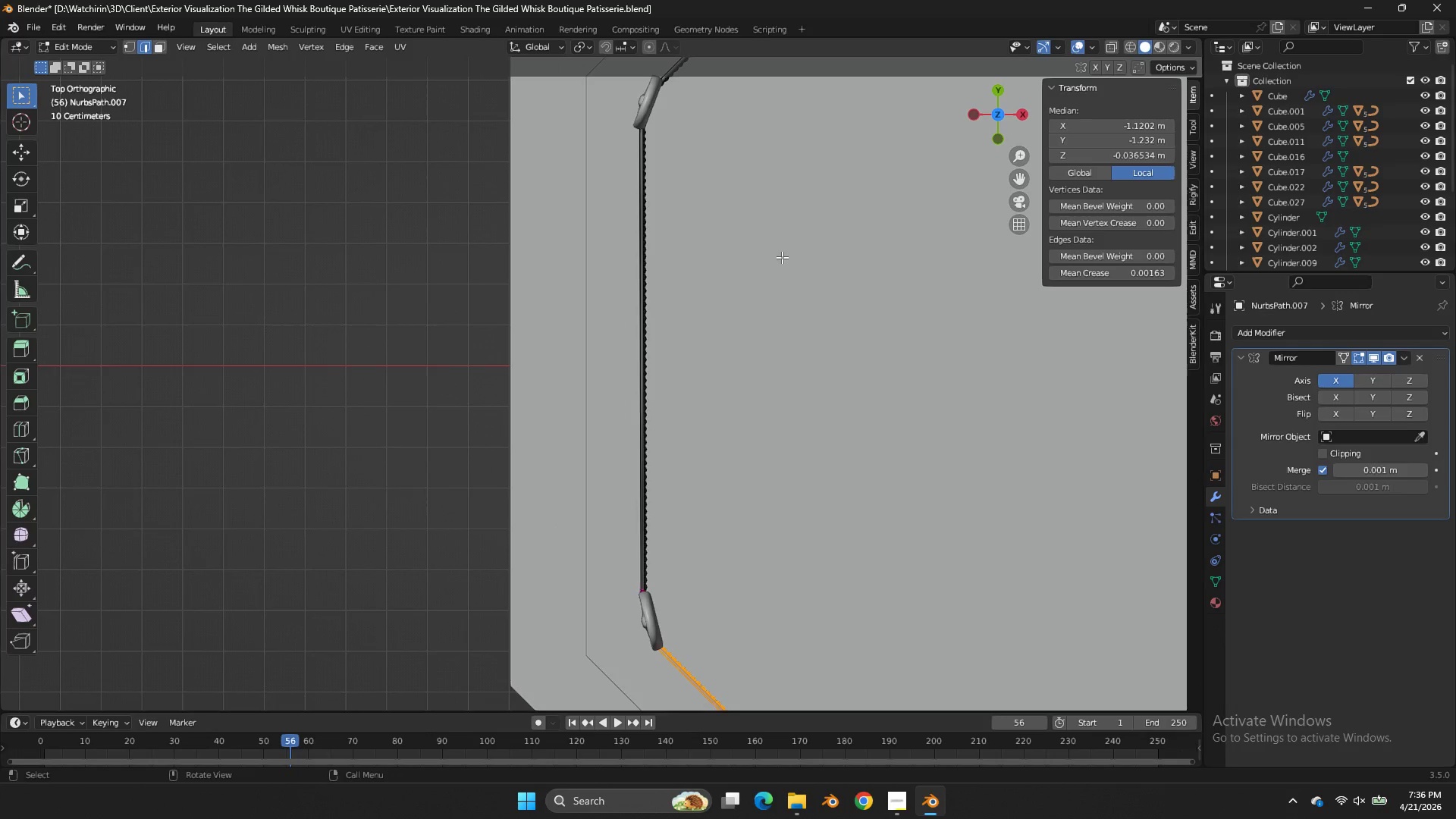 
scroll: coordinate [766, 224], scroll_direction: down, amount: 1.0
 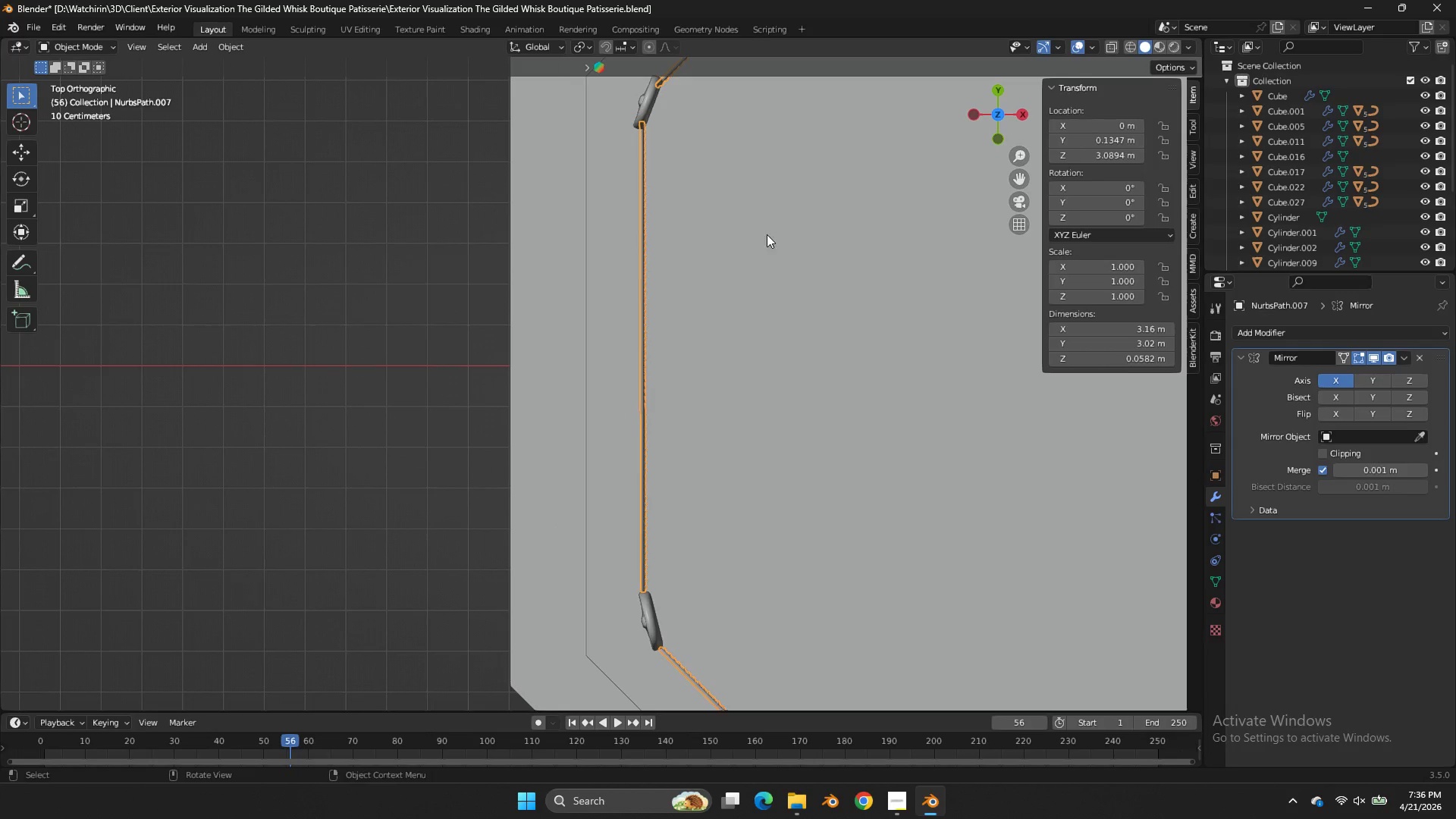 
scroll: coordinate [836, 287], scroll_direction: up, amount: 2.0
 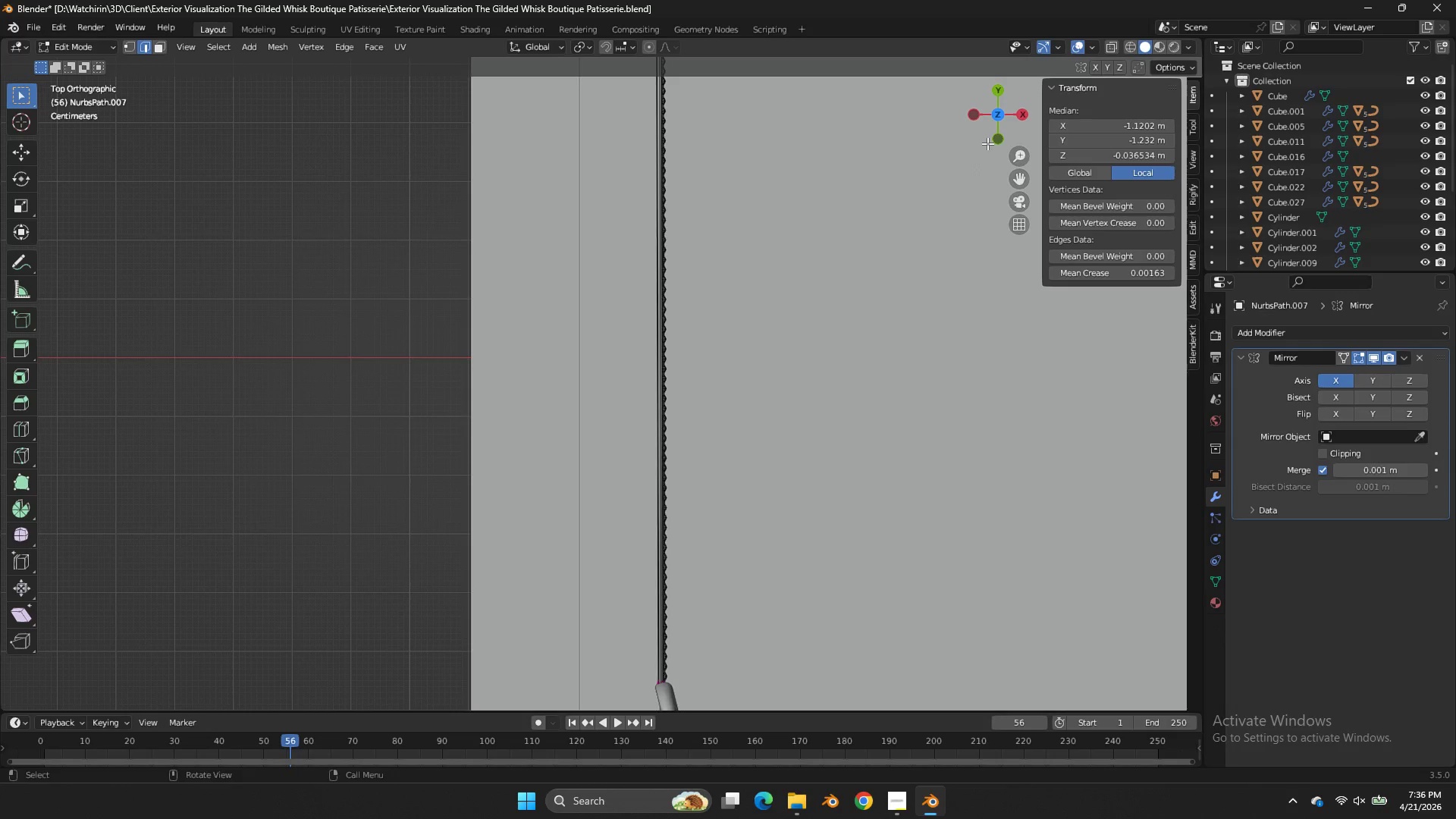 
left_click_drag(start_coordinate=[997, 102], to_coordinate=[532, 607])
 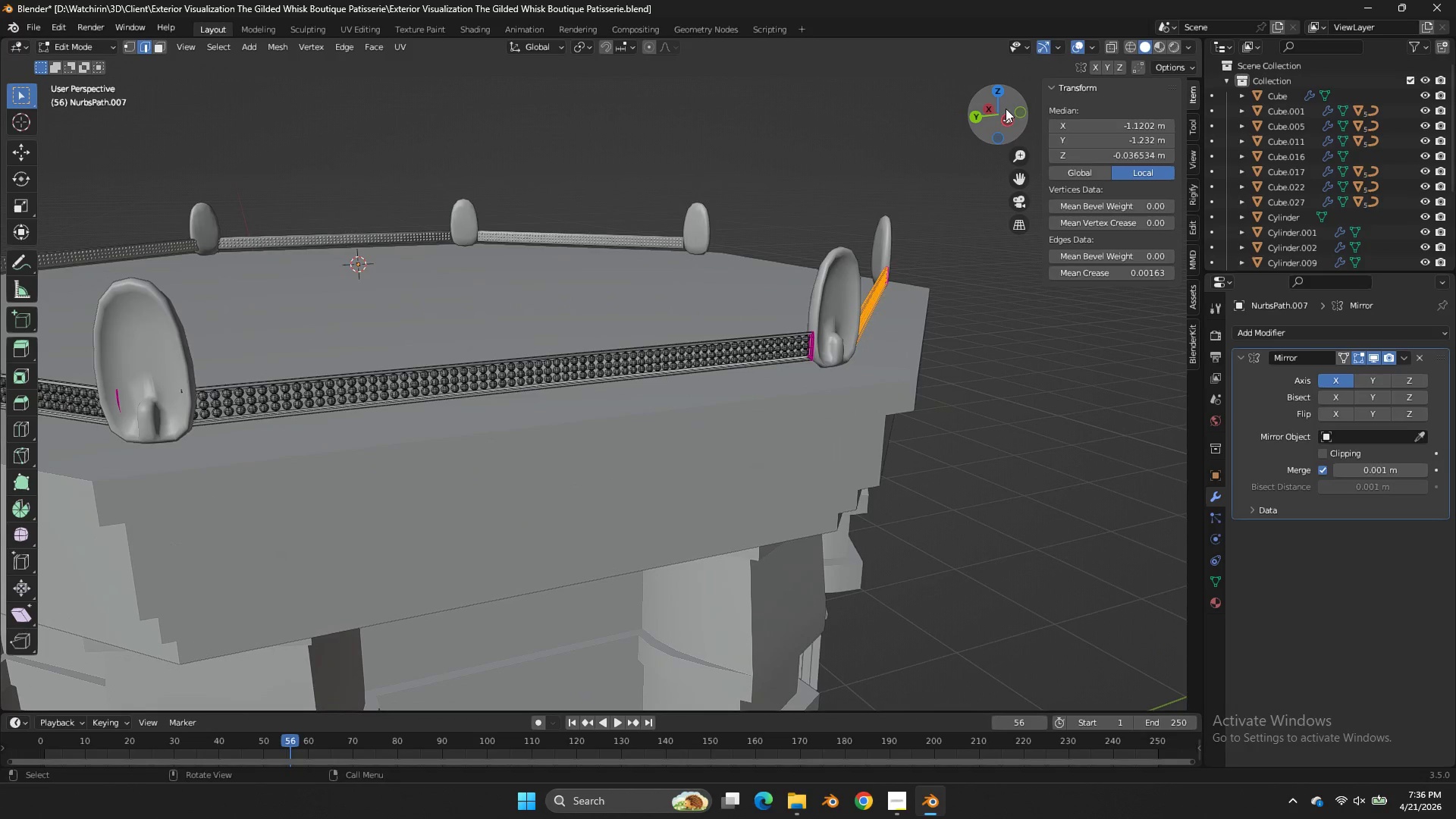 
left_click([1008, 117])
 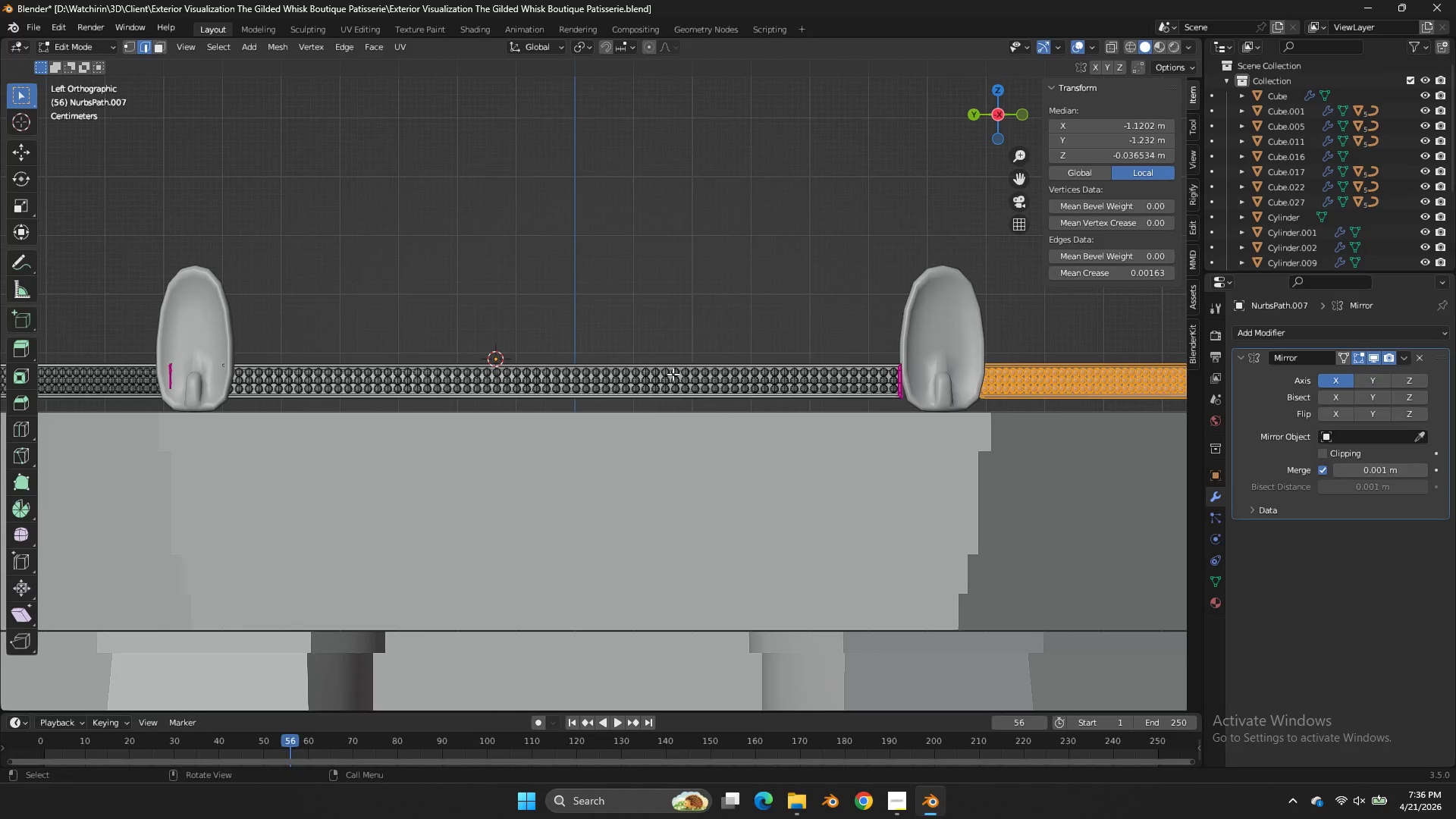 
key(Z)
 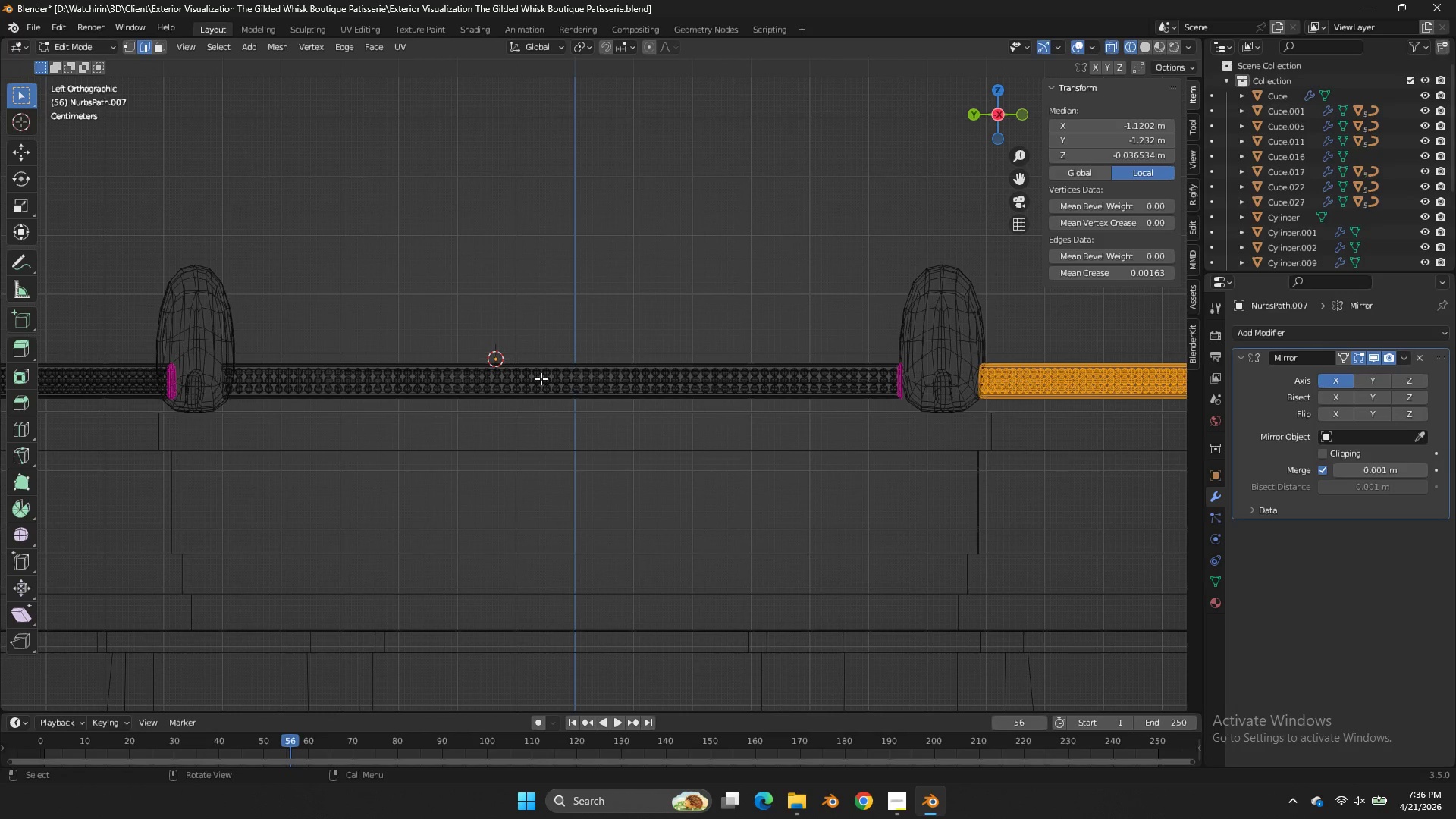 
scroll: coordinate [576, 378], scroll_direction: none, amount: 0.0
 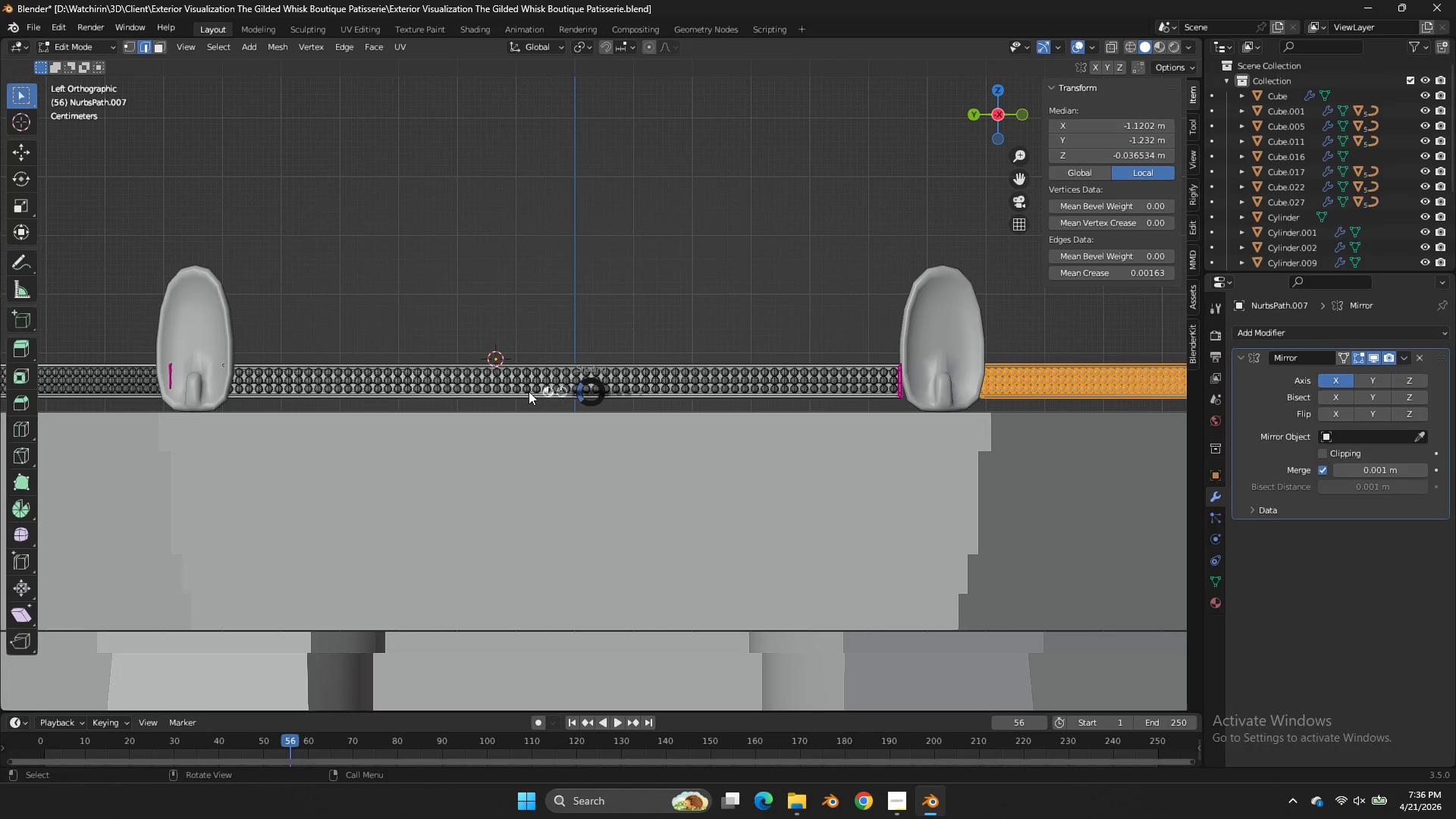 
left_click([546, 379])
 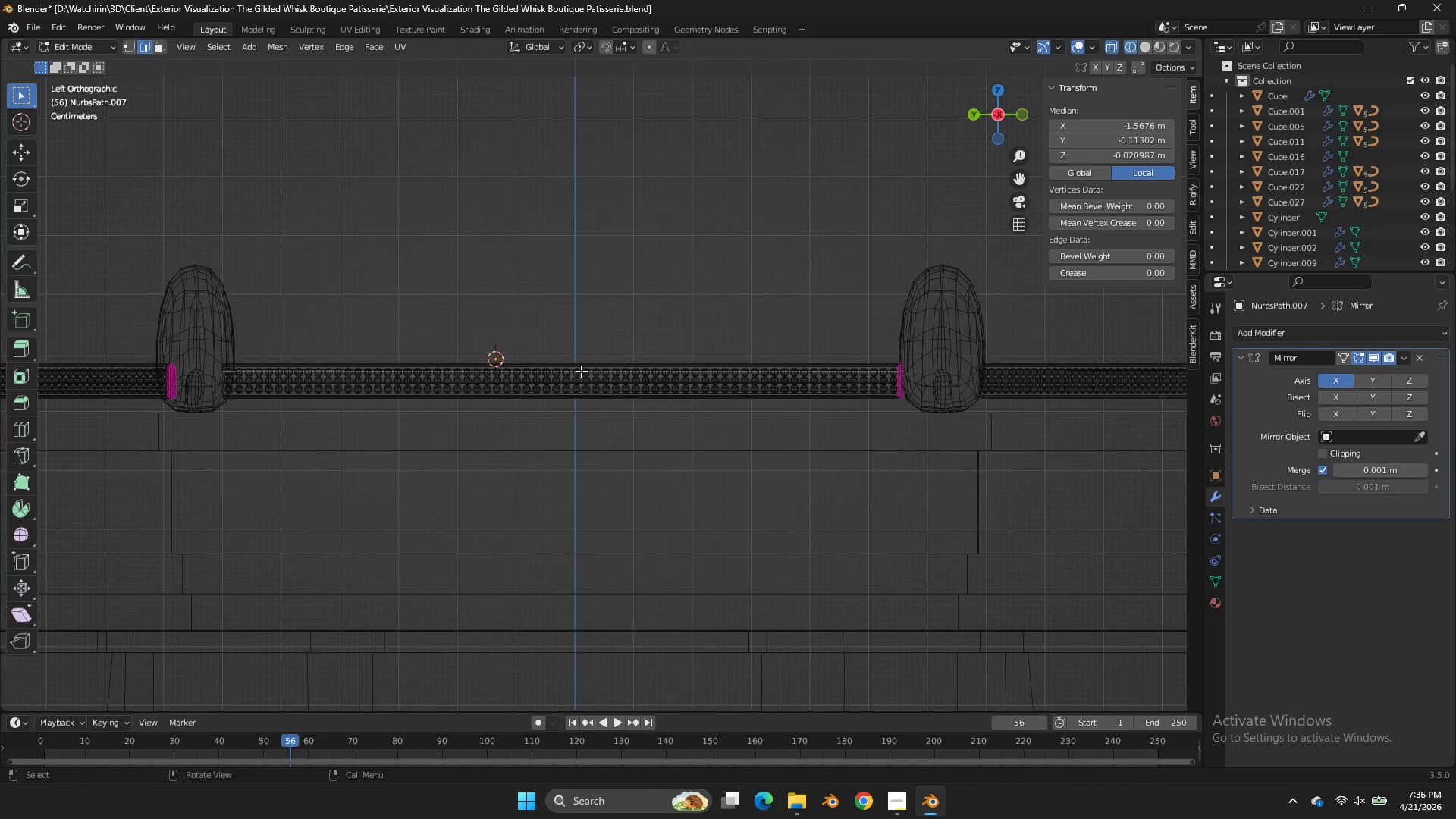 
triple_click([588, 364])
 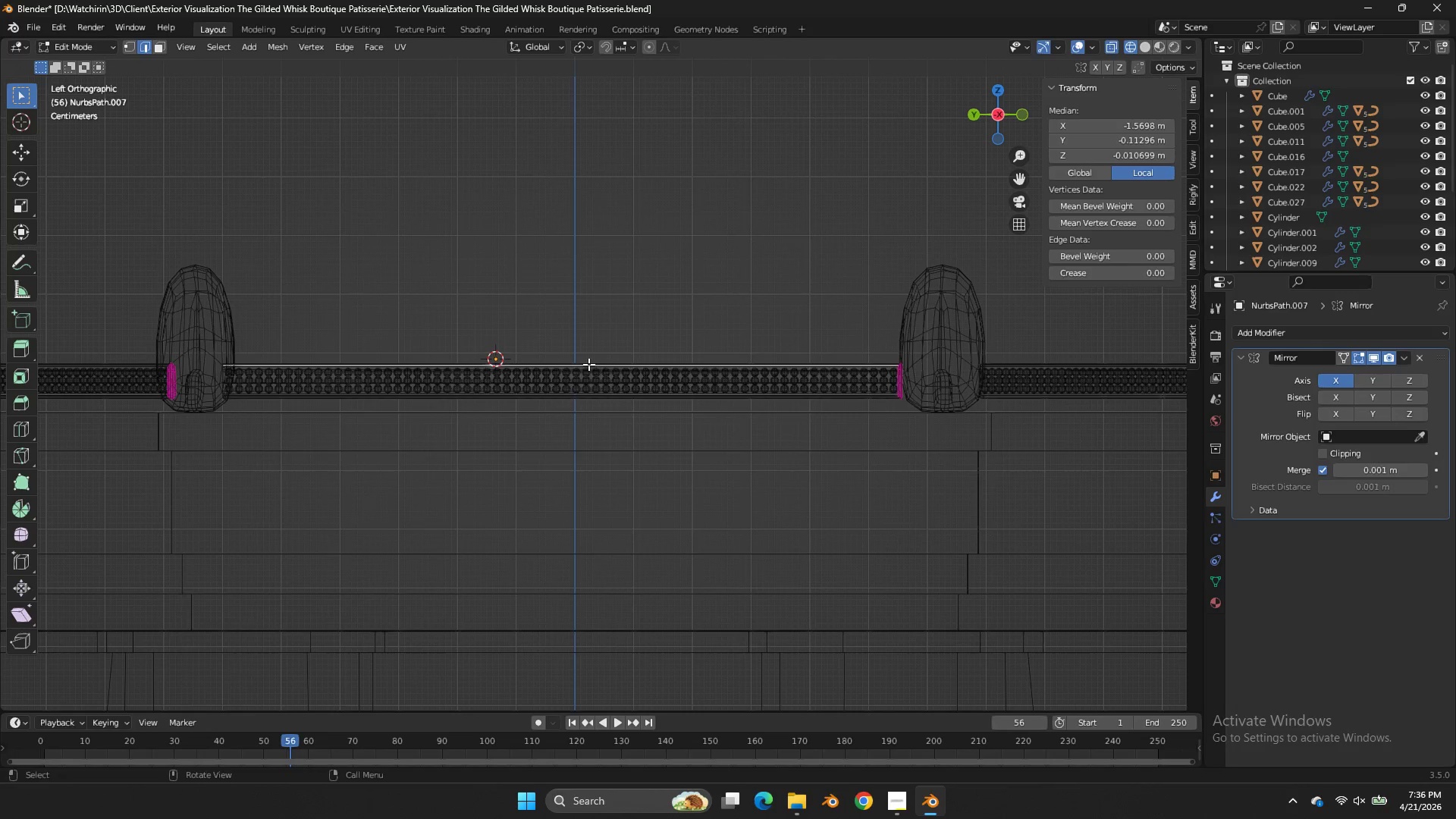 
key(L)
 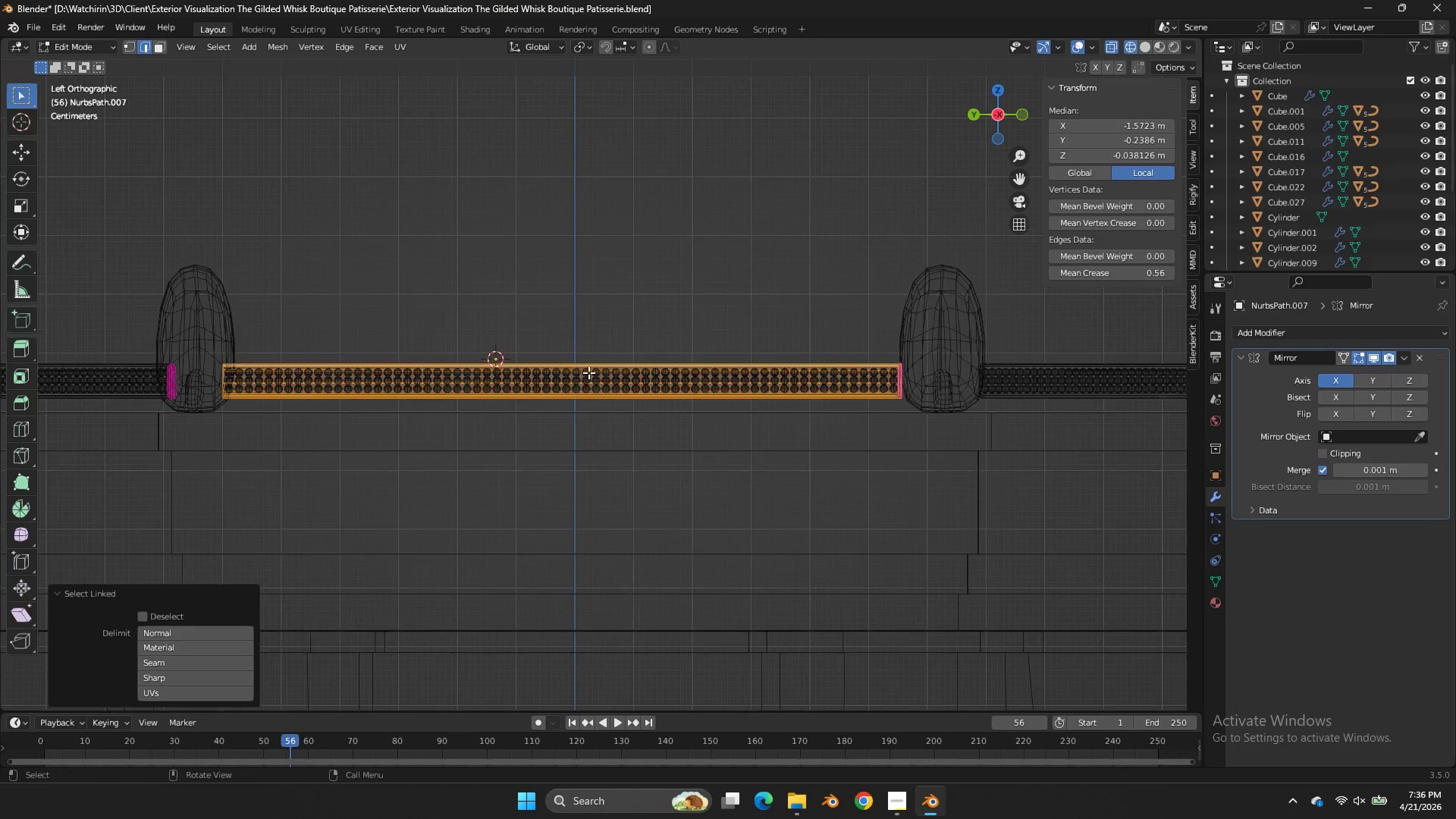 
scroll: coordinate [973, 197], scroll_direction: none, amount: 0.0
 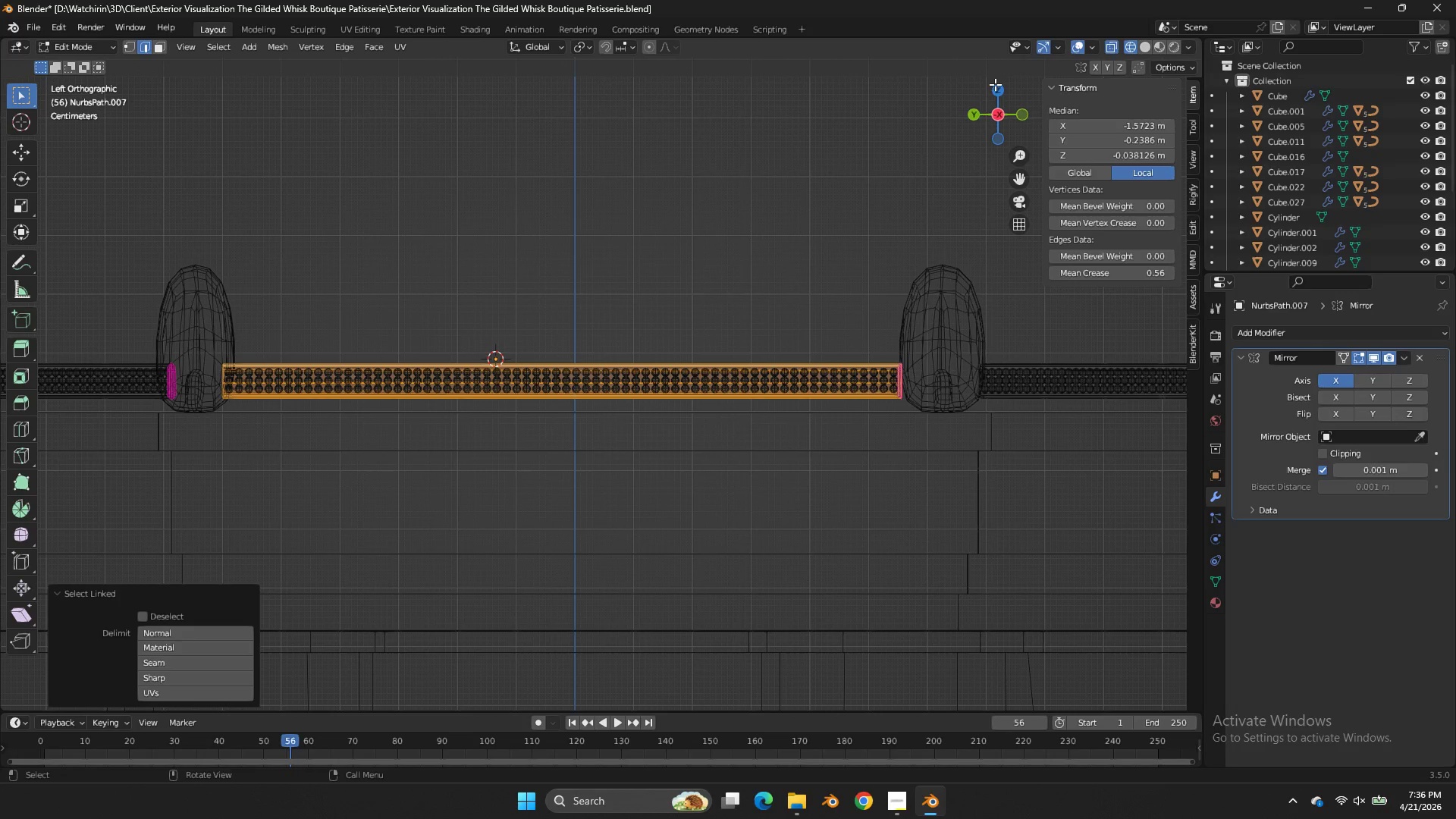 
left_click([996, 89])
 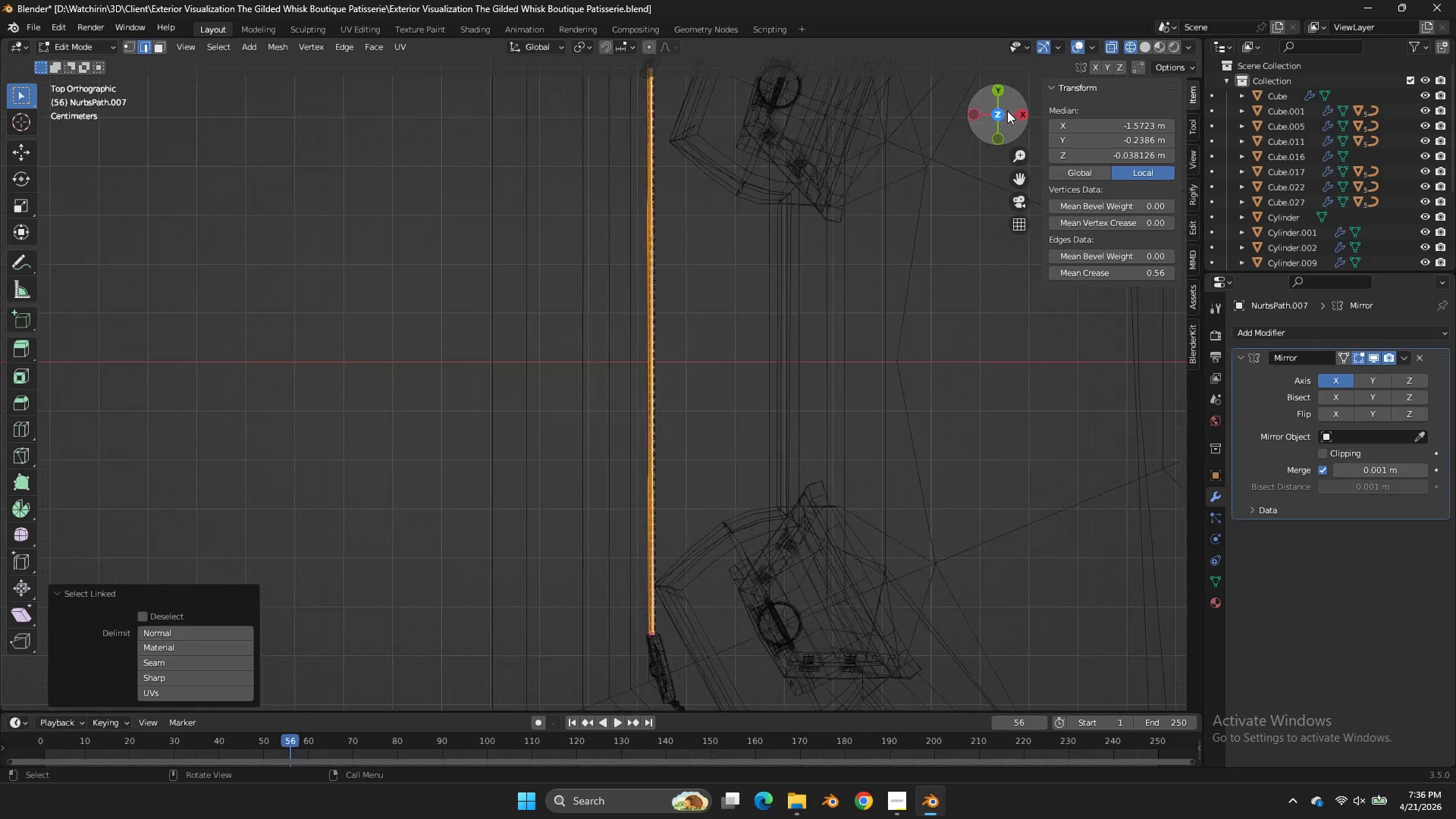 
scroll: coordinate [1012, 168], scroll_direction: down, amount: 9.0
 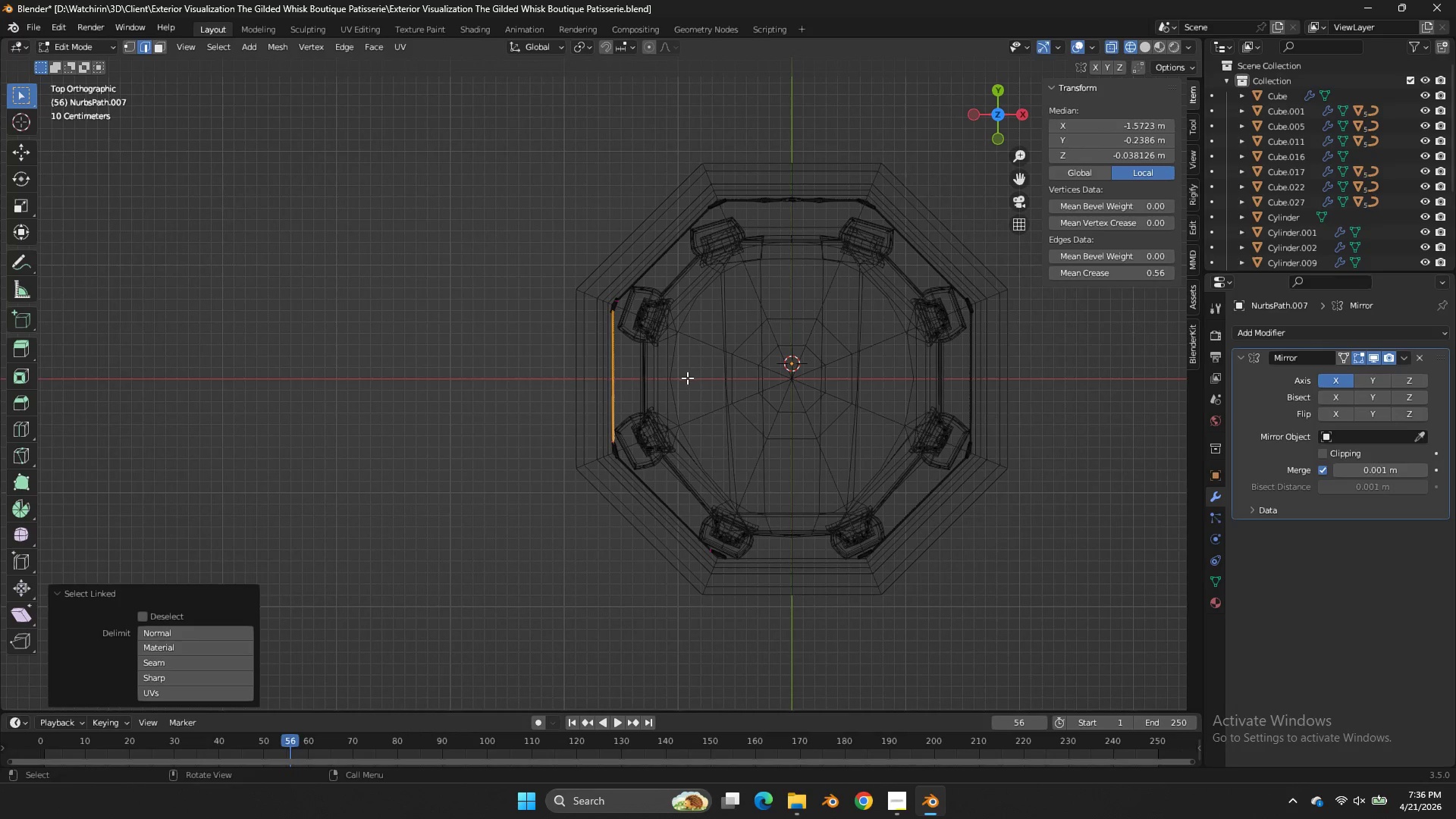 
key(Shift+ShiftLeft)
 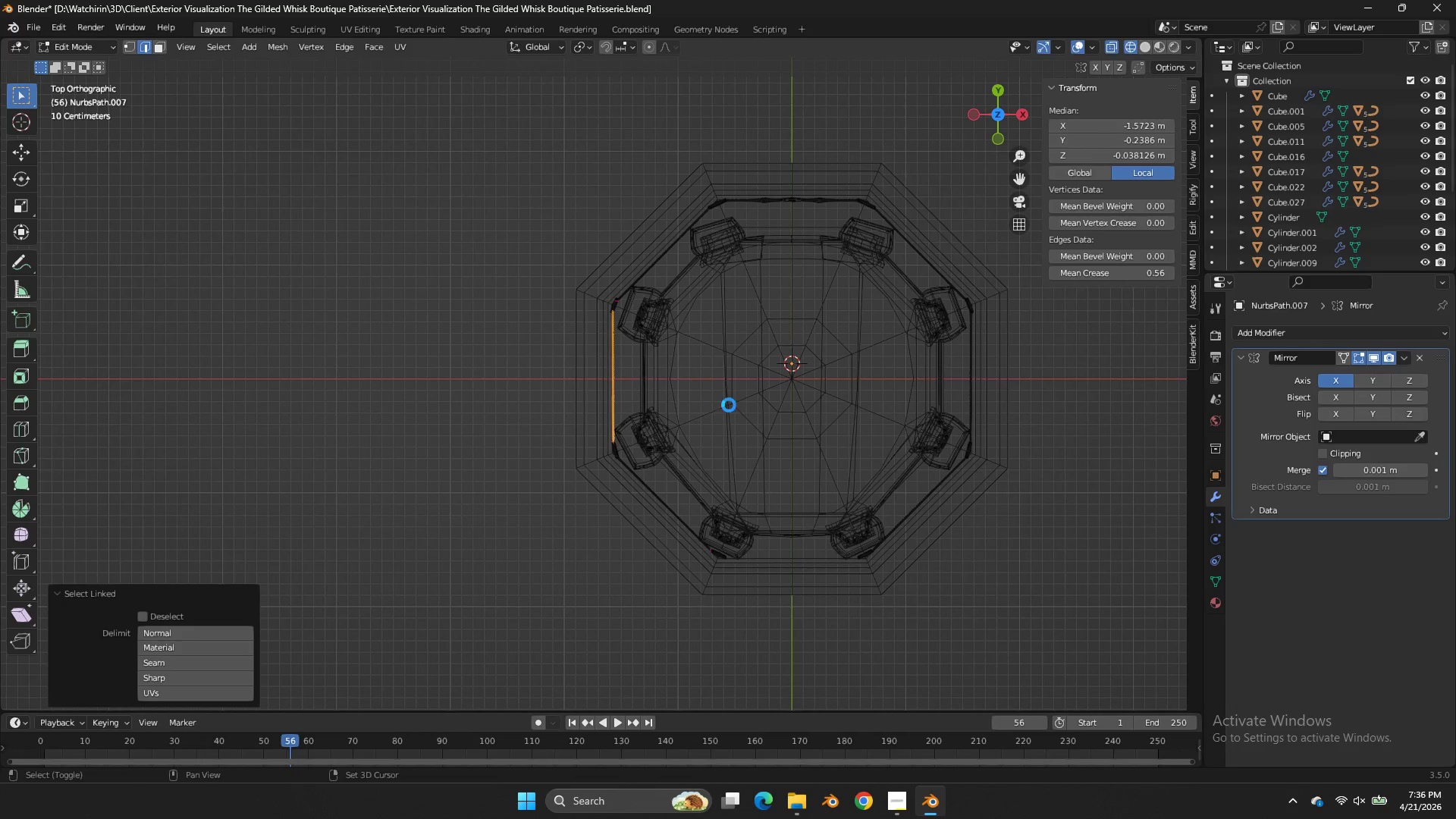 
key(Shift+D)
 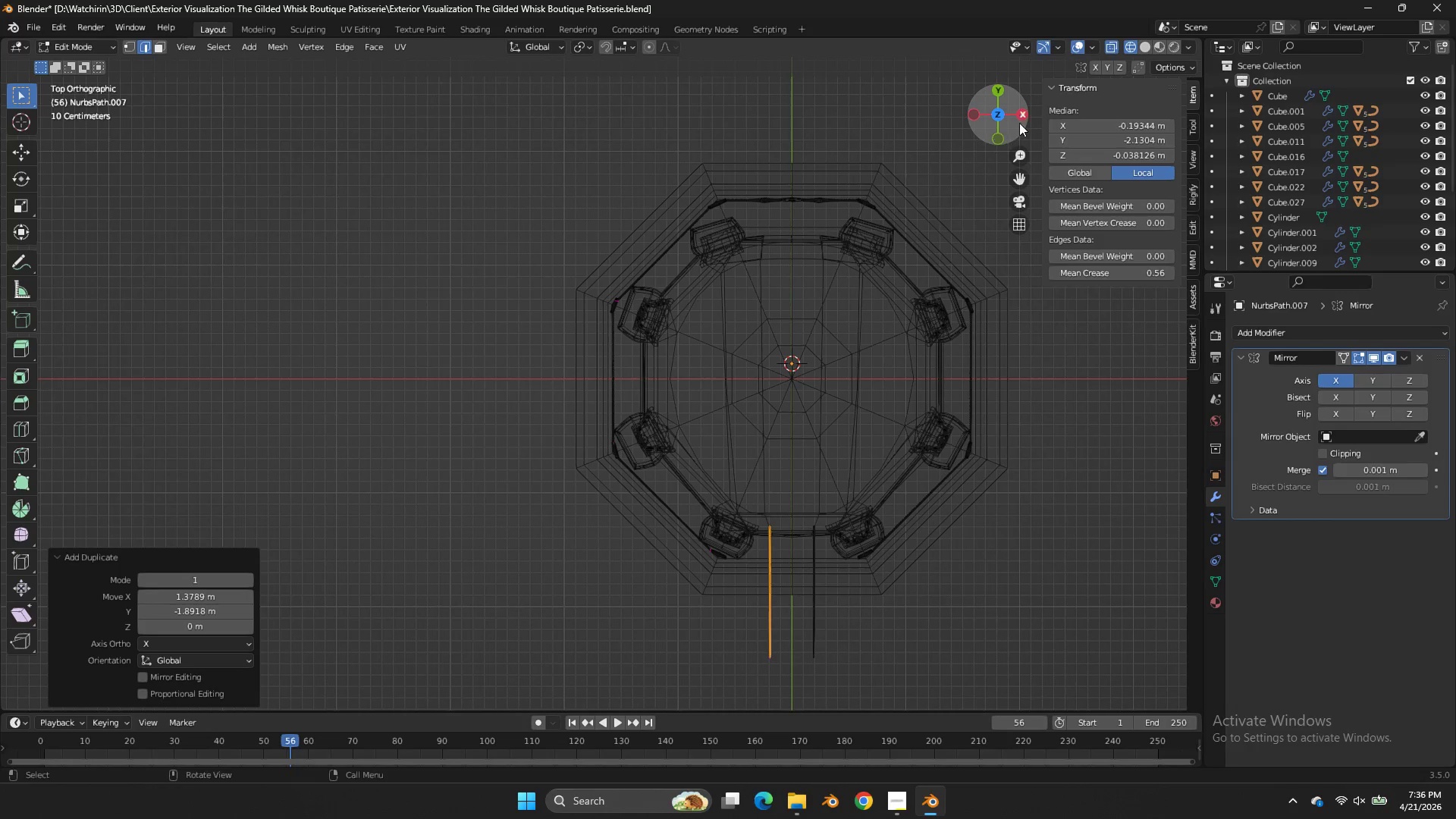 
left_click_drag(start_coordinate=[1012, 177], to_coordinate=[857, 590])
 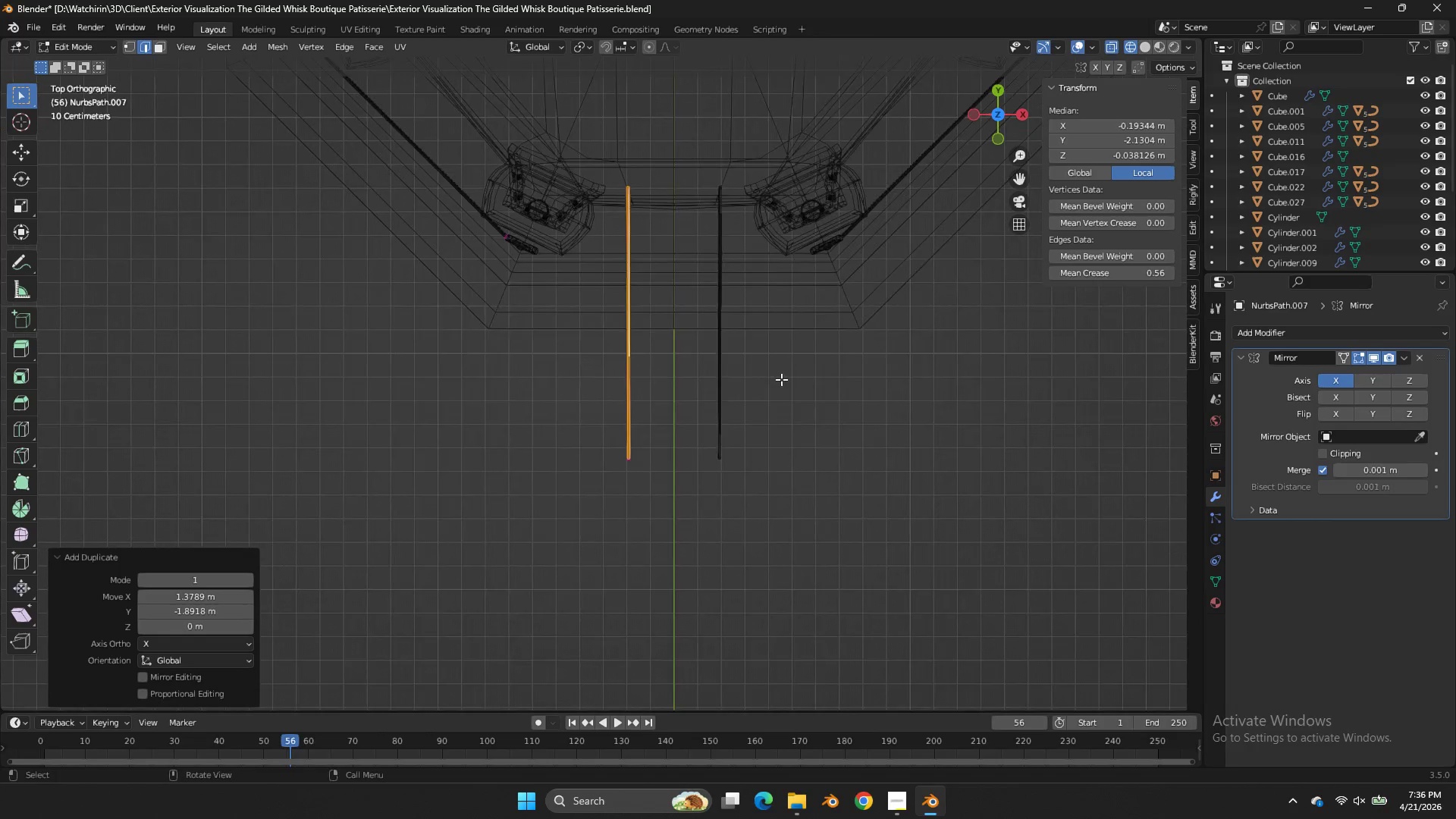 
scroll: coordinate [781, 378], scroll_direction: up, amount: 5.0
 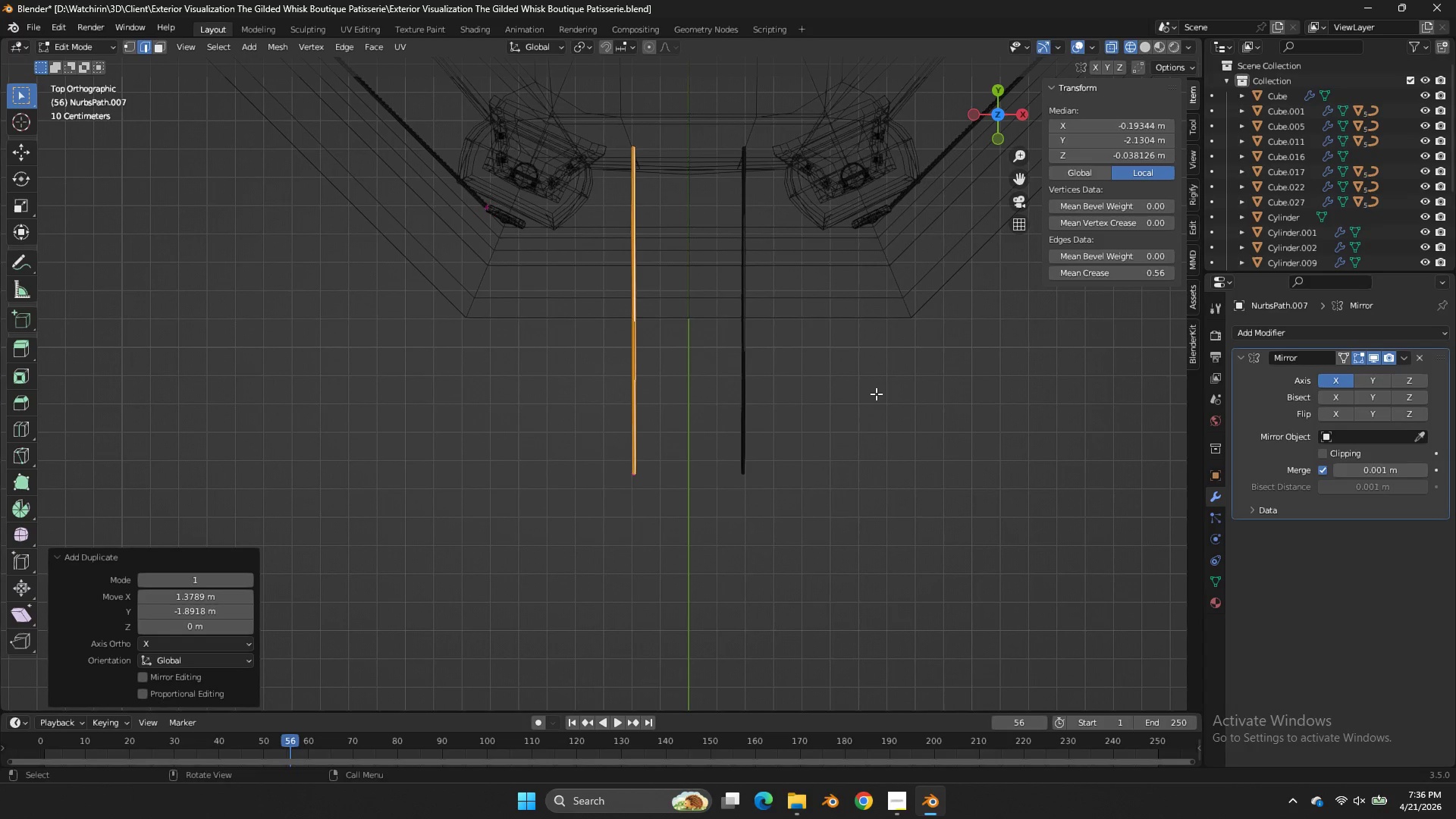 
key(R)
 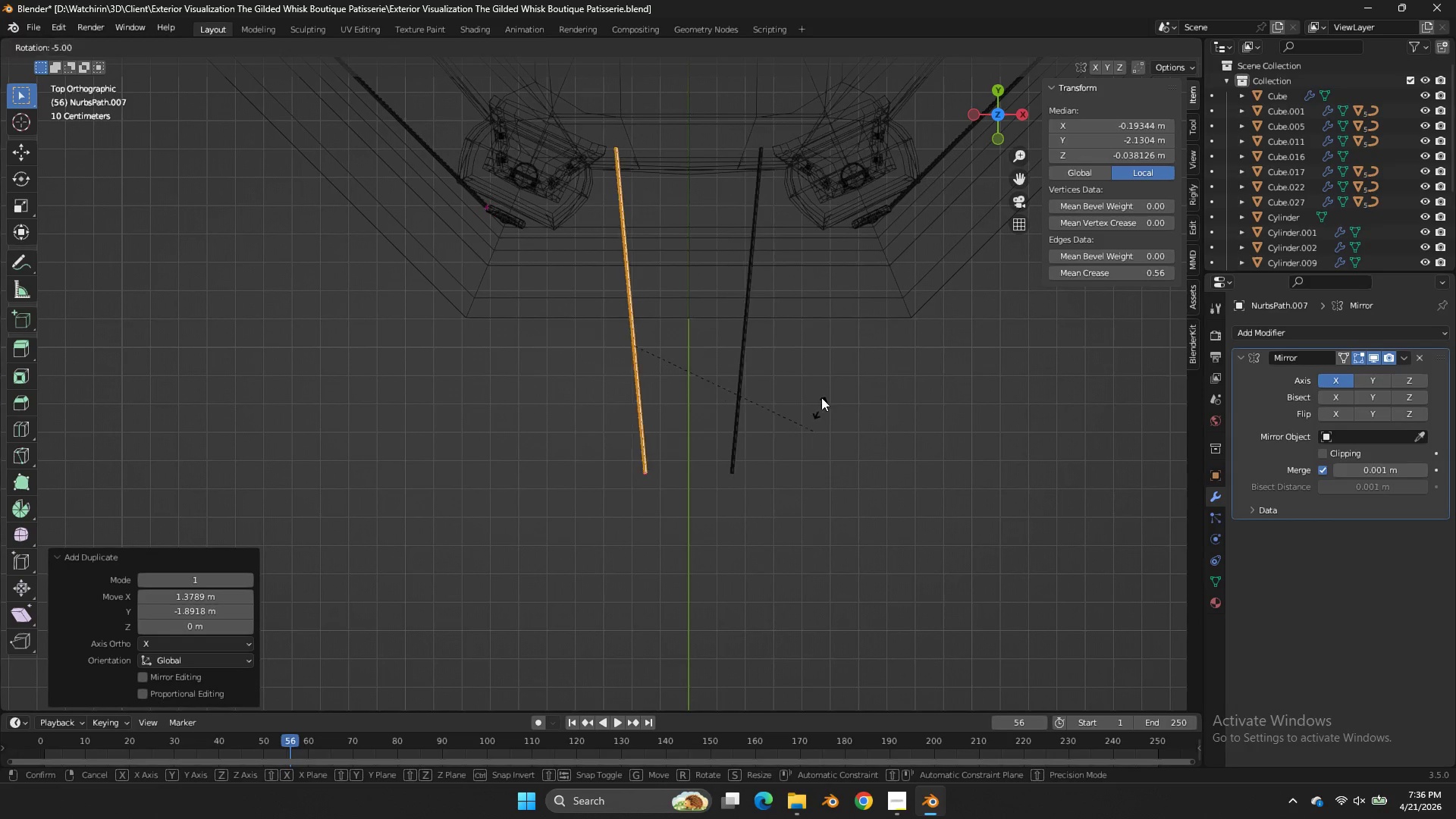 
hold_key(key=ControlLeft, duration=2.55)
 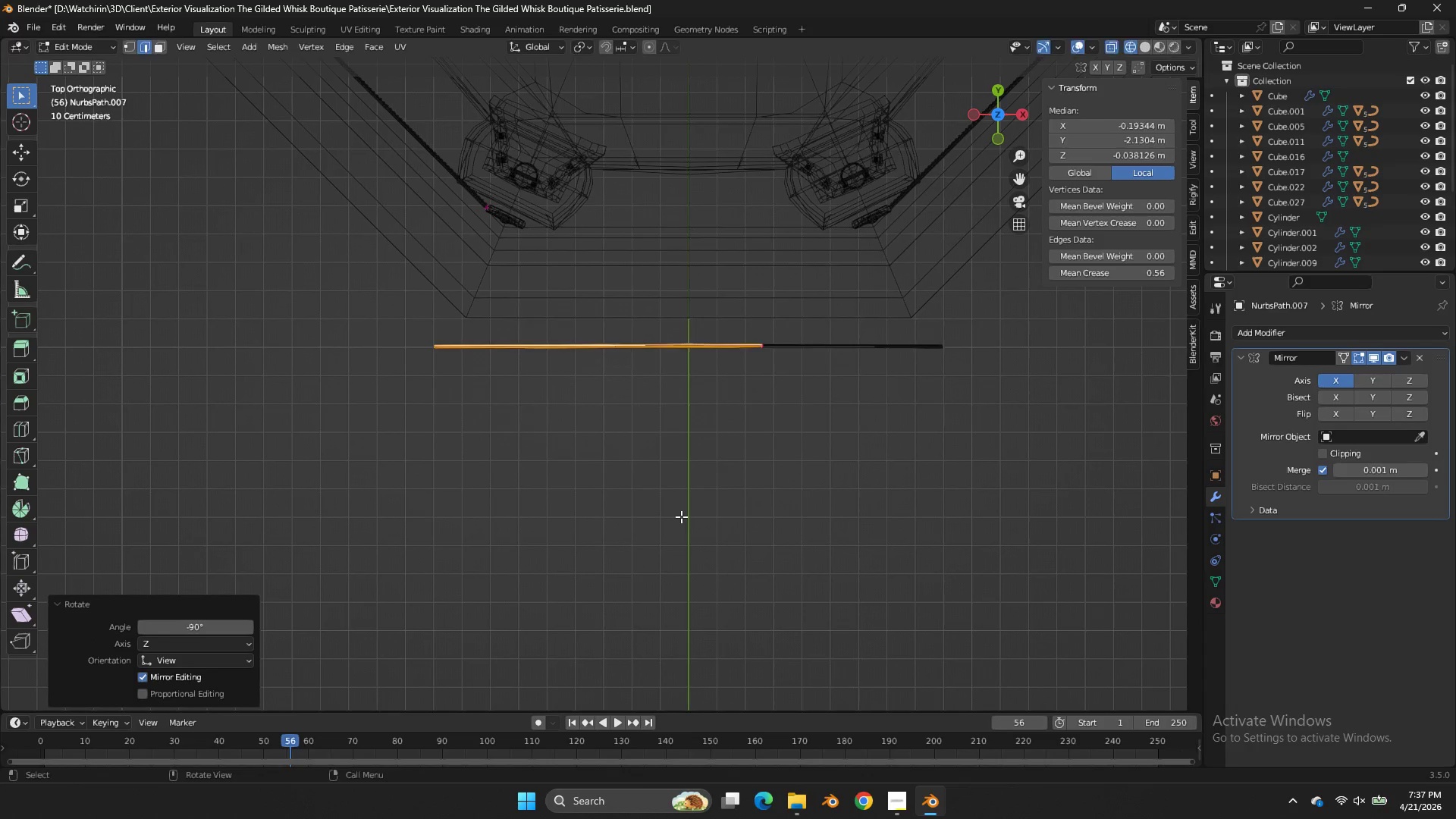 
key(G)
 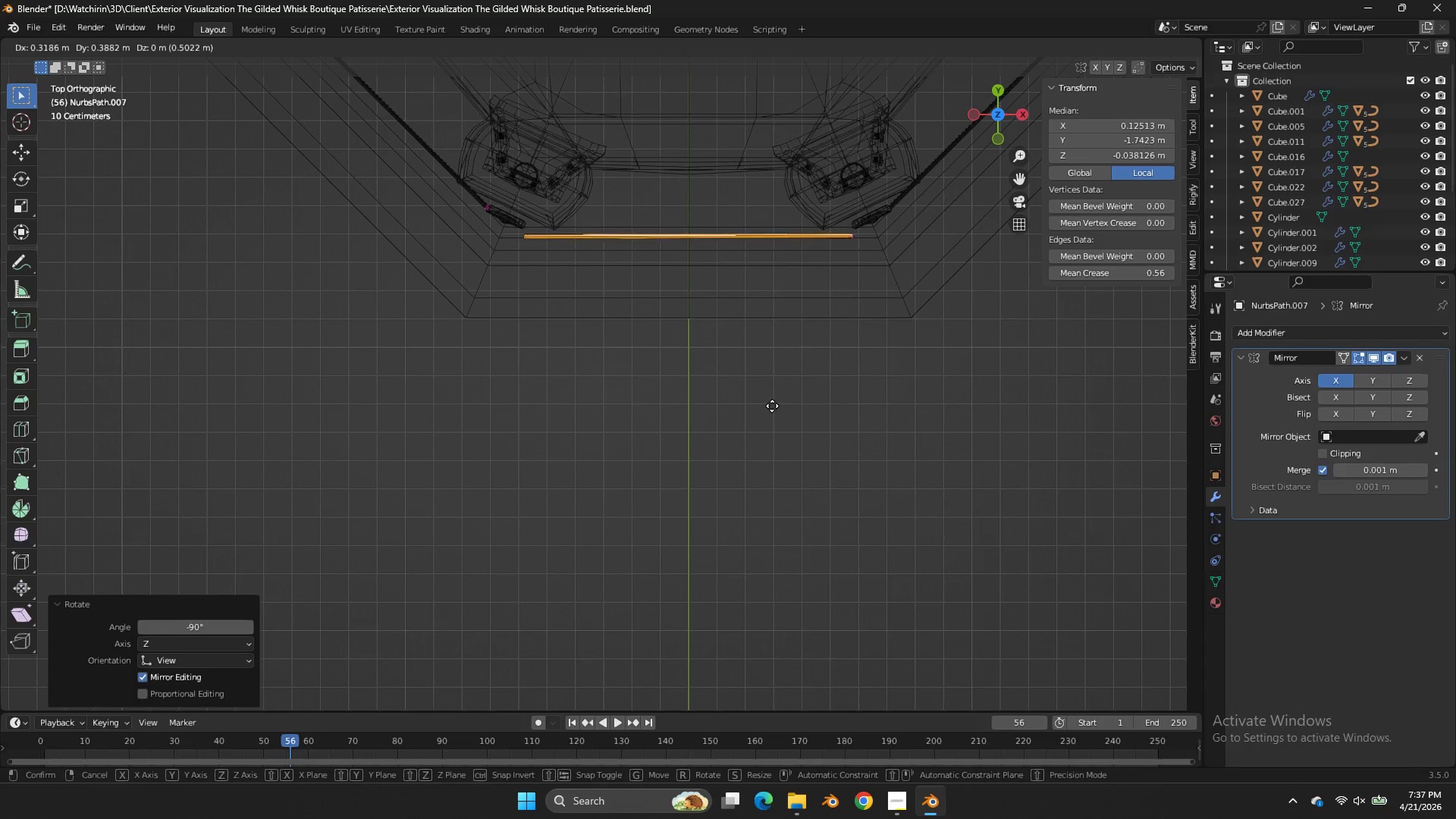 
hold_key(key=ShiftLeft, duration=0.77)
left_click([759, 395])
 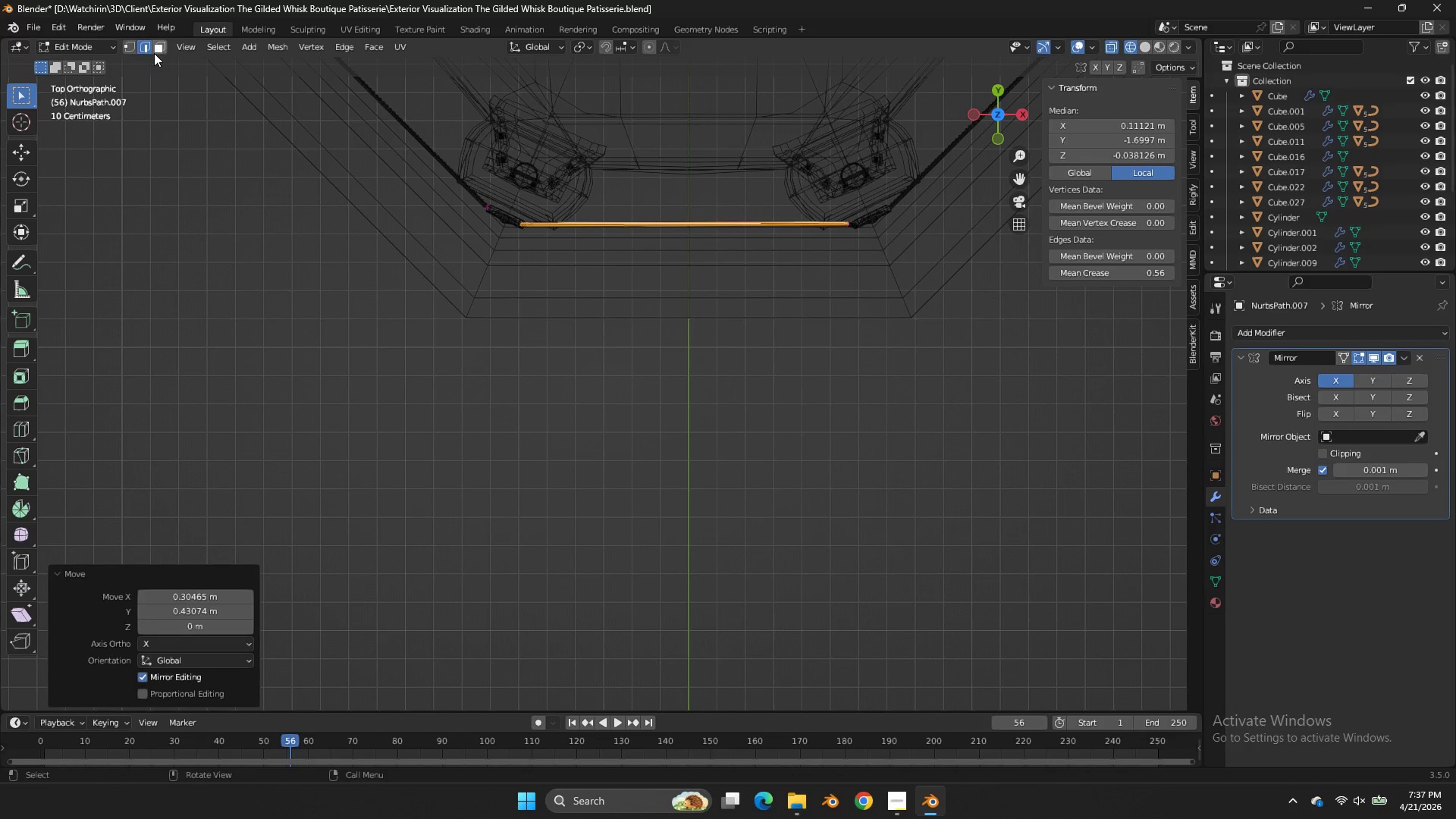 
left_click([124, 46])
 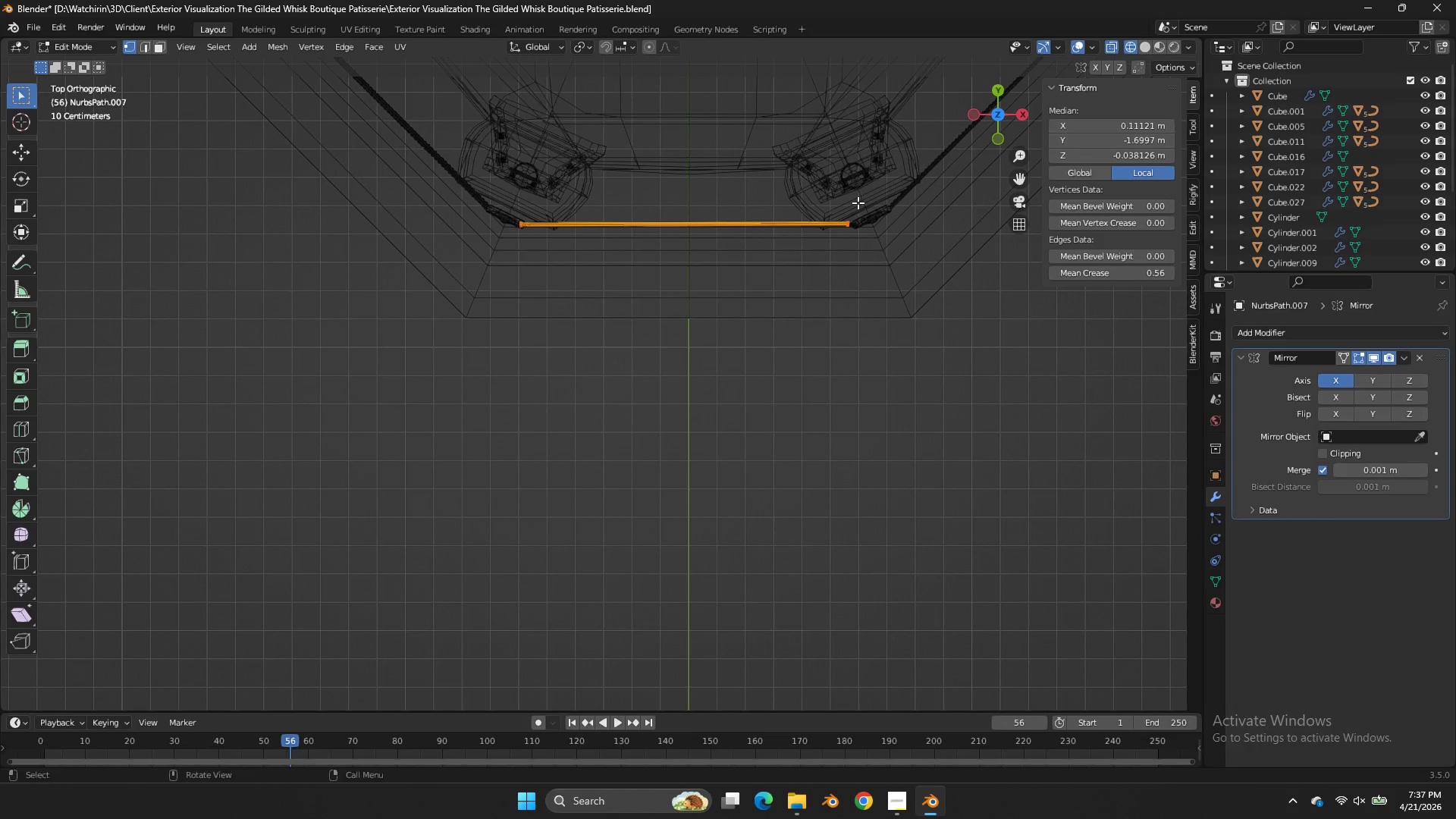 
left_click_drag(start_coordinate=[891, 193], to_coordinate=[755, 292])
 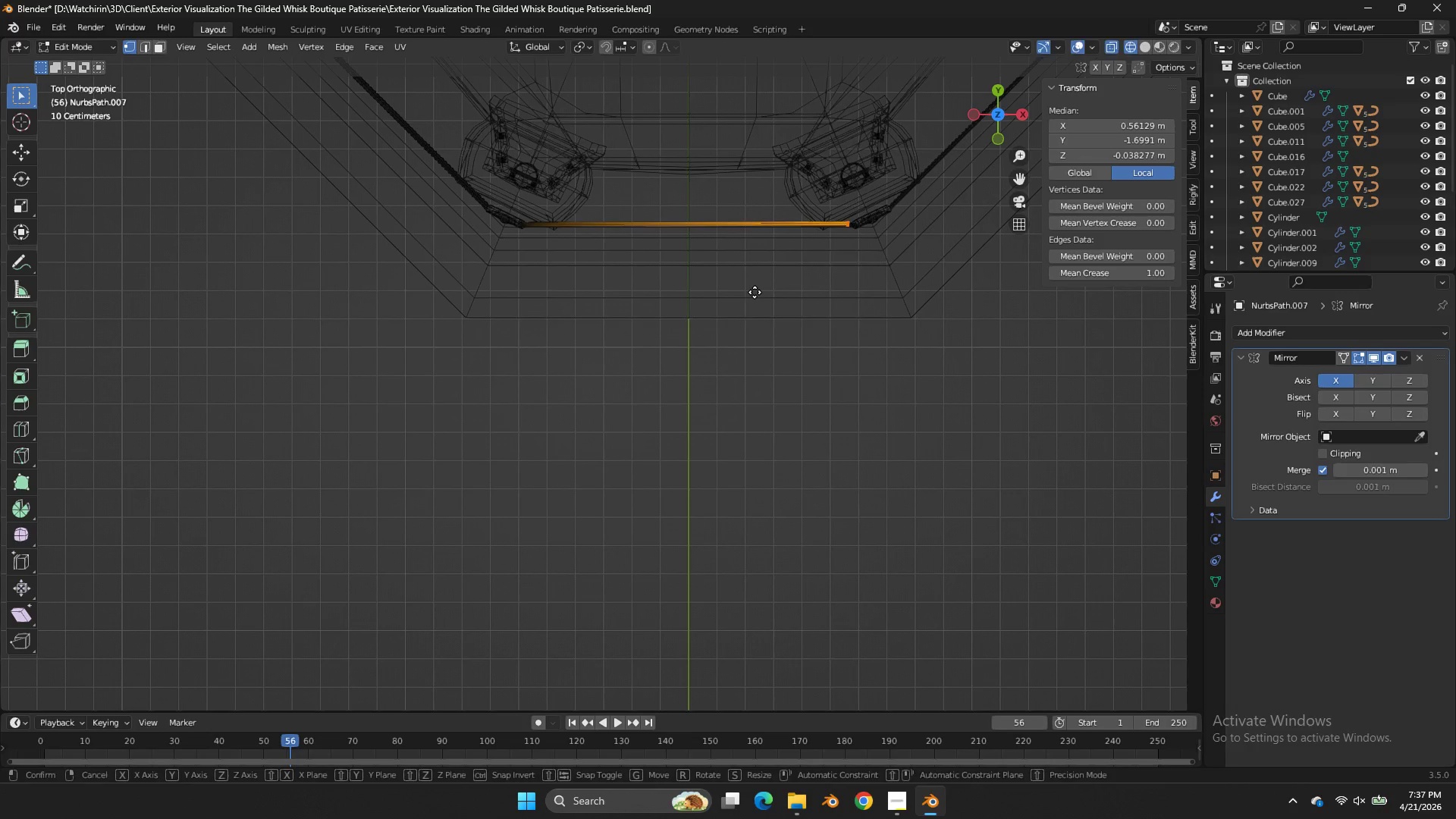 
type(gx)
 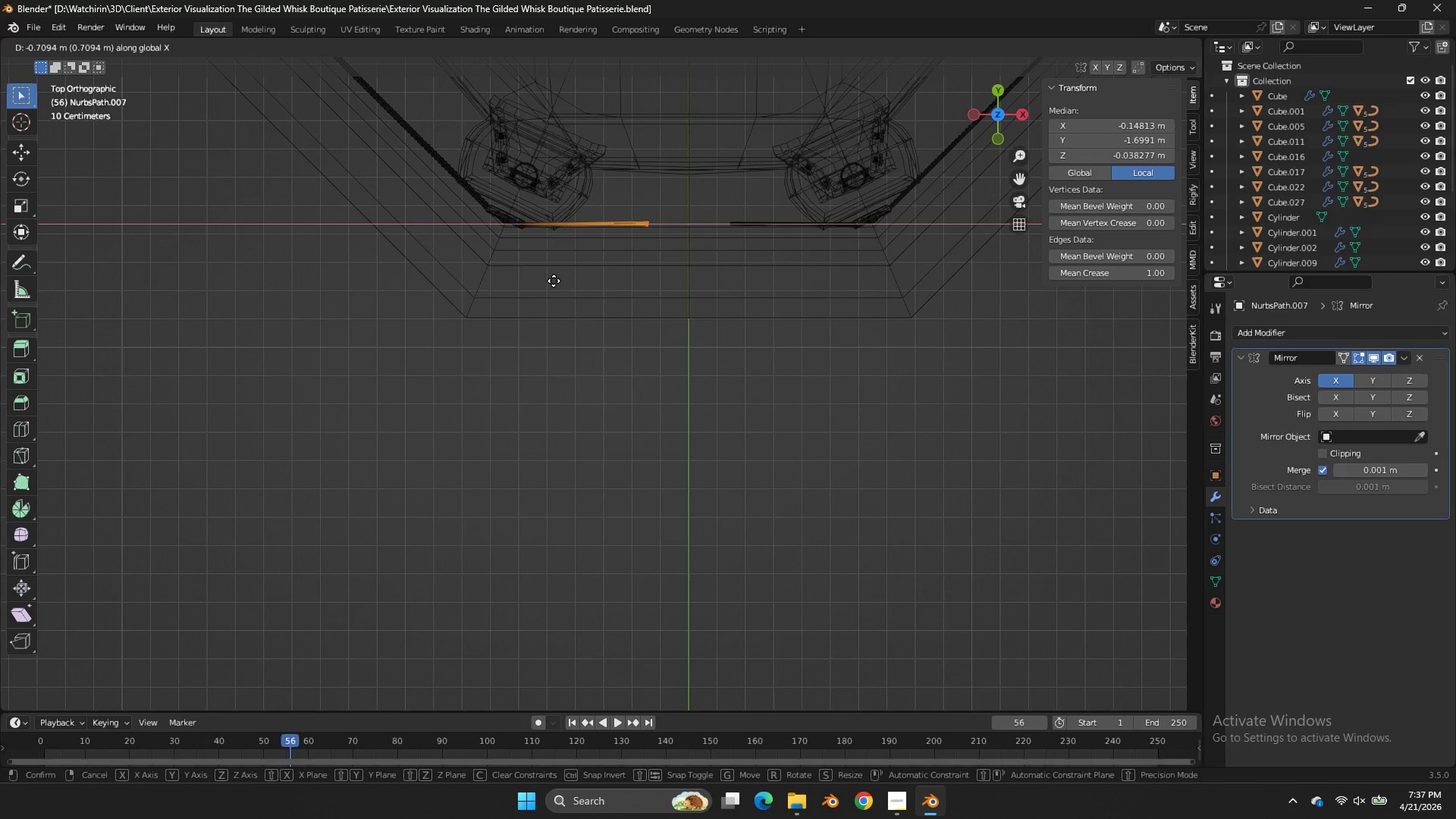 
left_click([554, 281])
 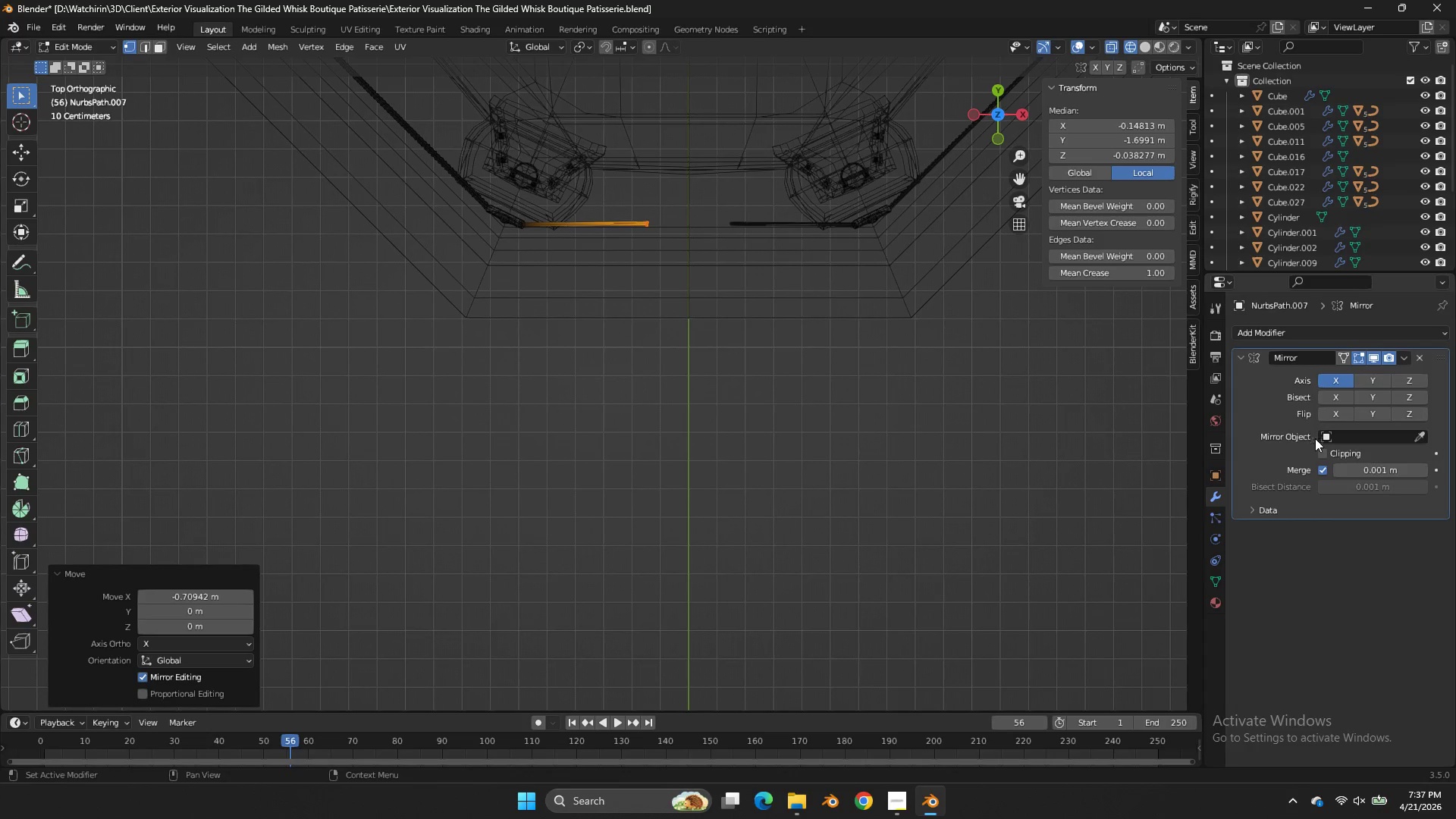 
left_click([1323, 448])
 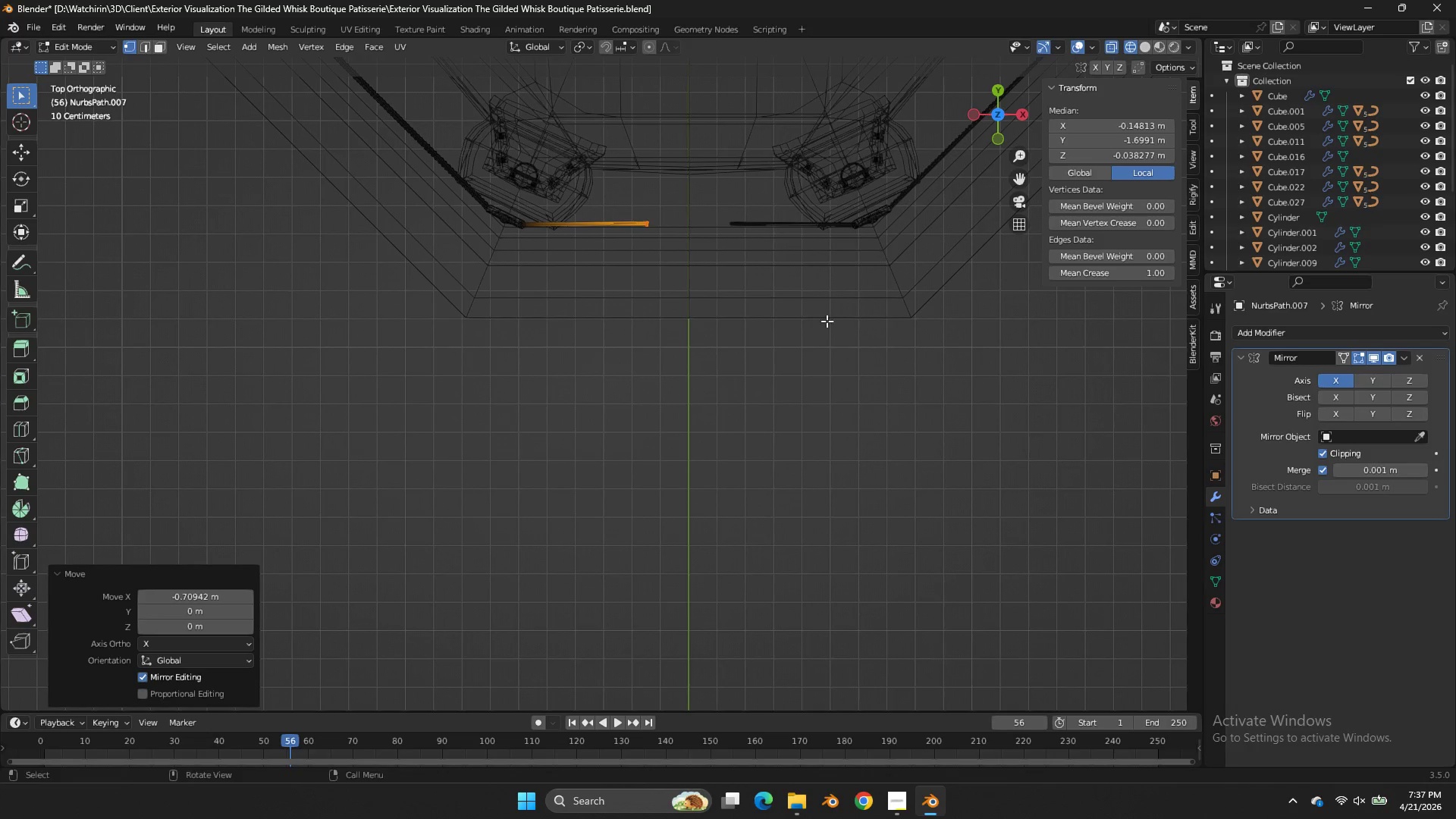 
type(gx)
 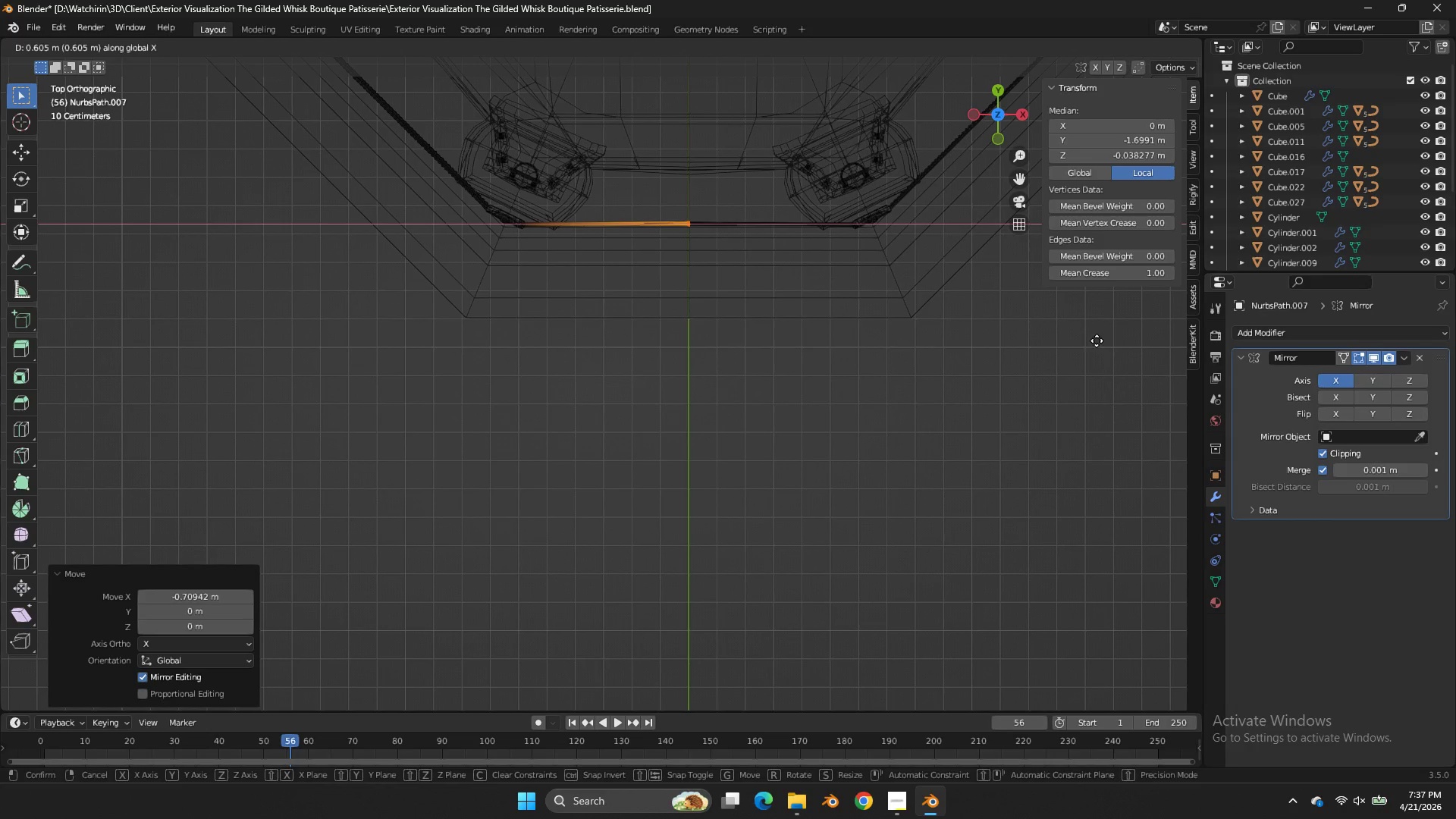 
left_click([1106, 341])
 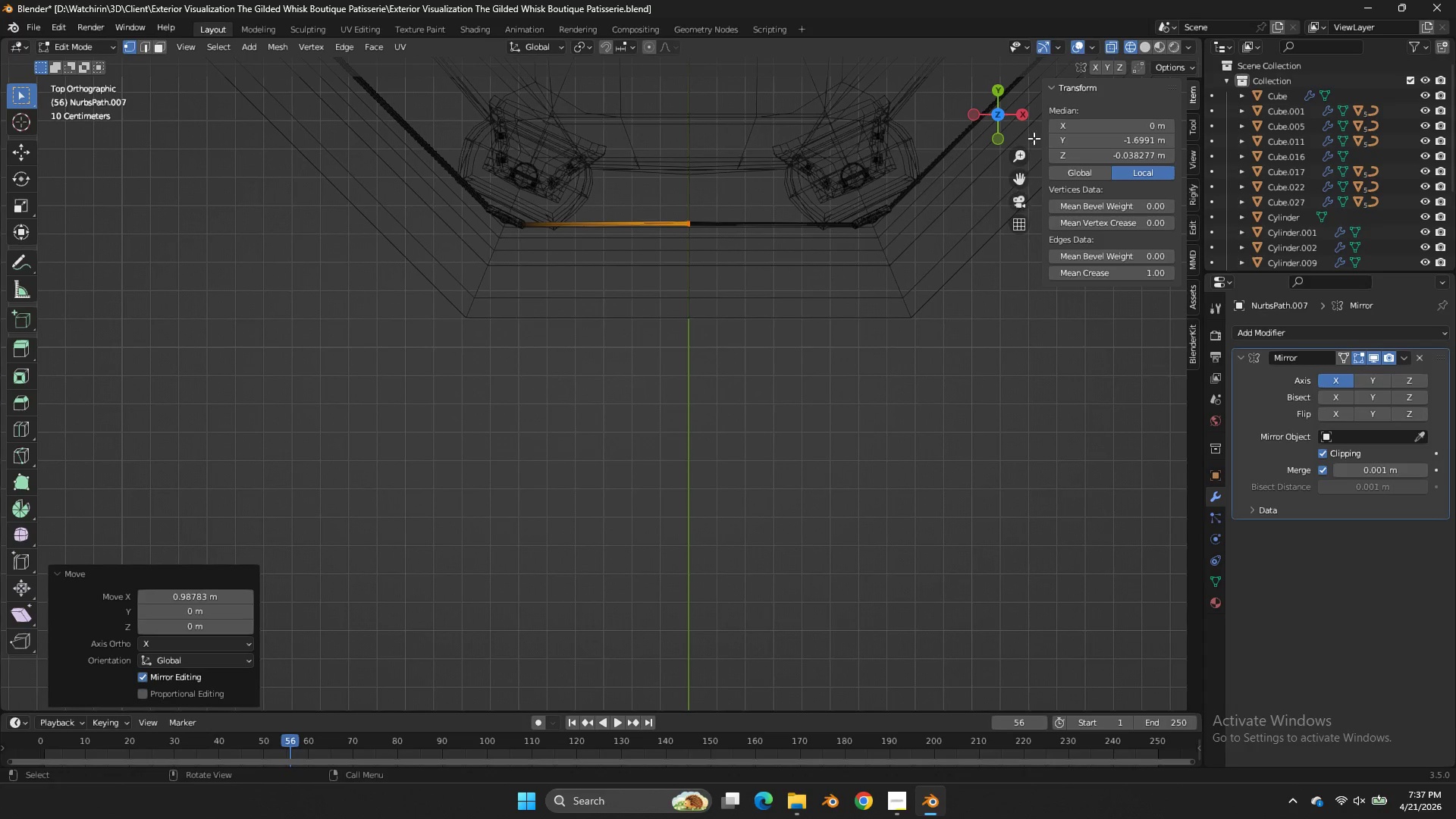 
key(Tab)
 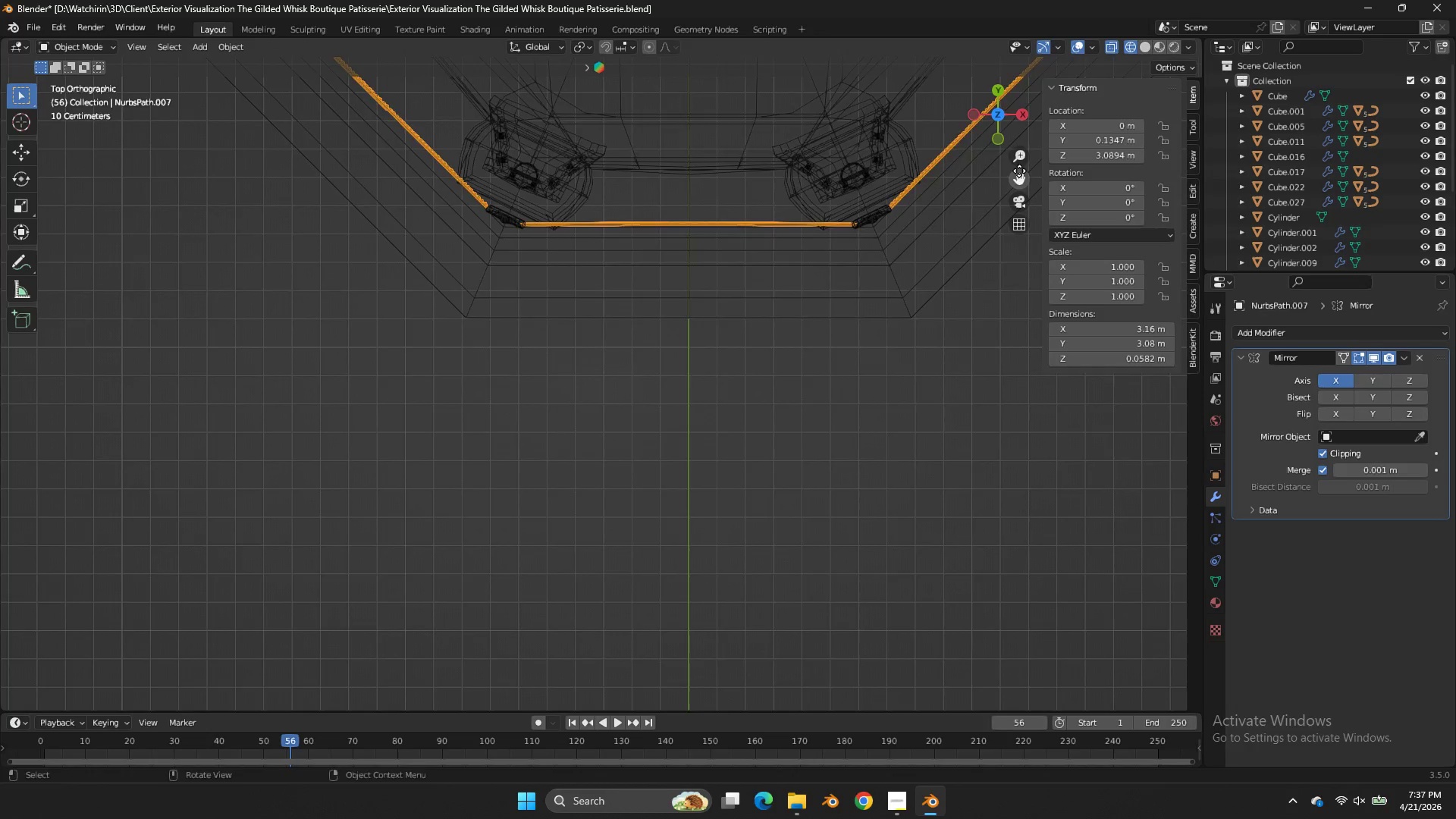 
left_click_drag(start_coordinate=[1019, 171], to_coordinate=[977, 323])
 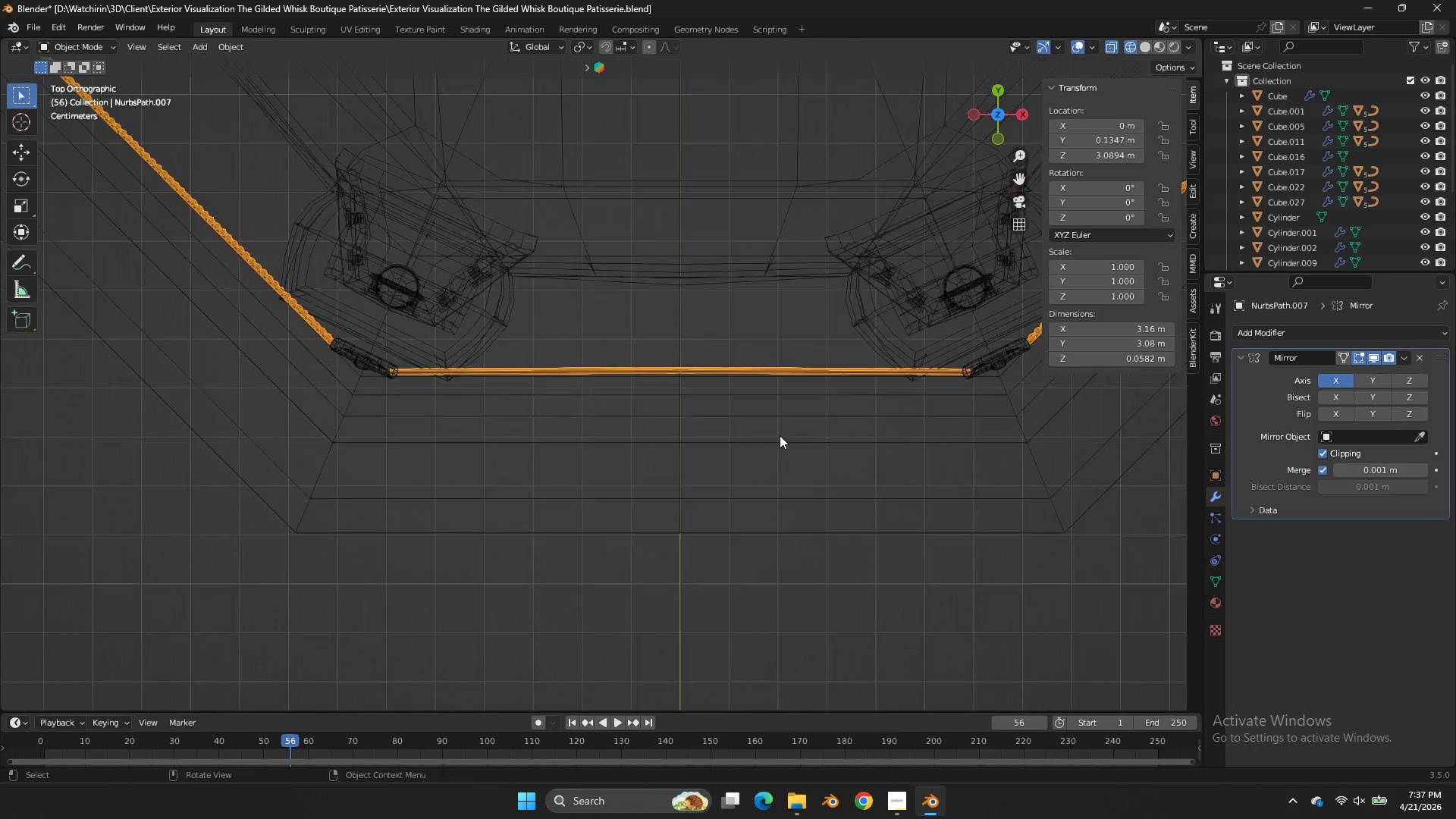 
key(Tab)
 